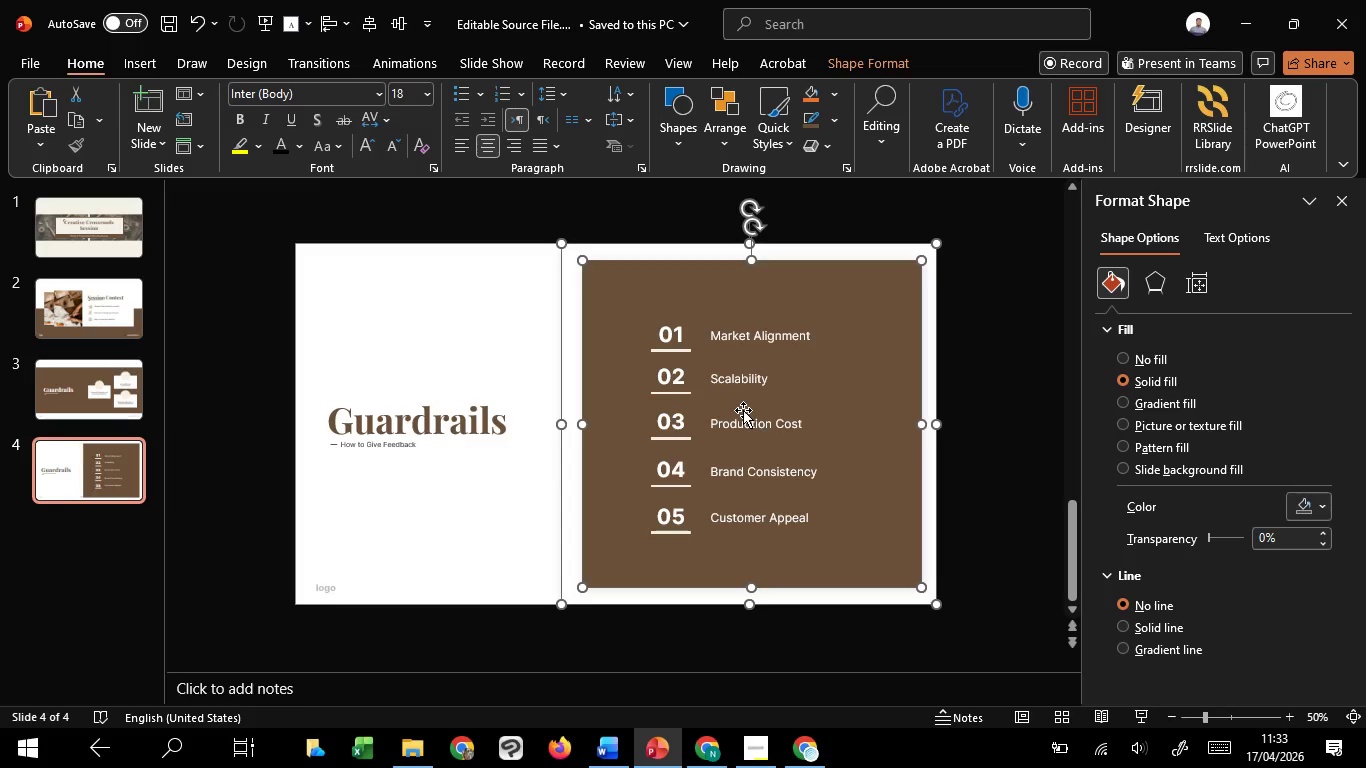 
hold_key(key=ShiftLeft, duration=1.52)
 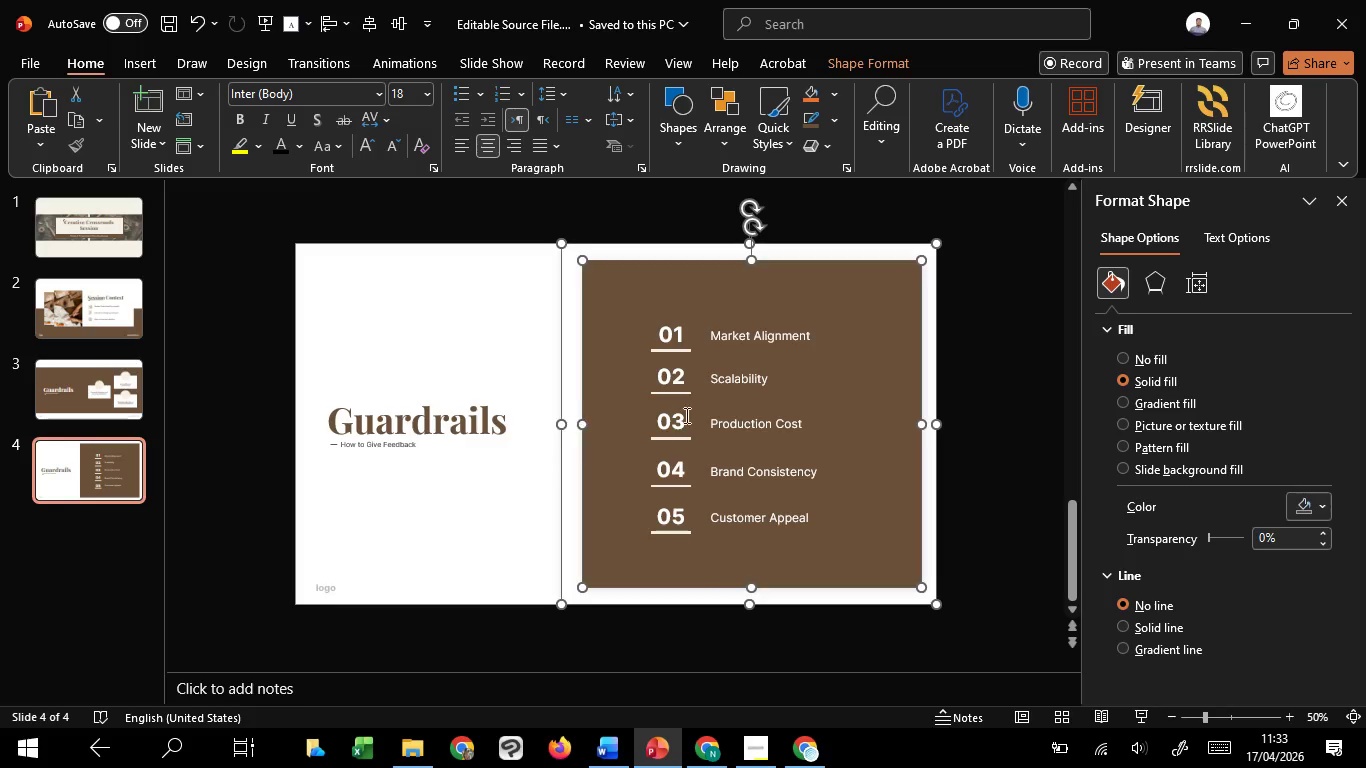 
key(Shift+ShiftLeft)
 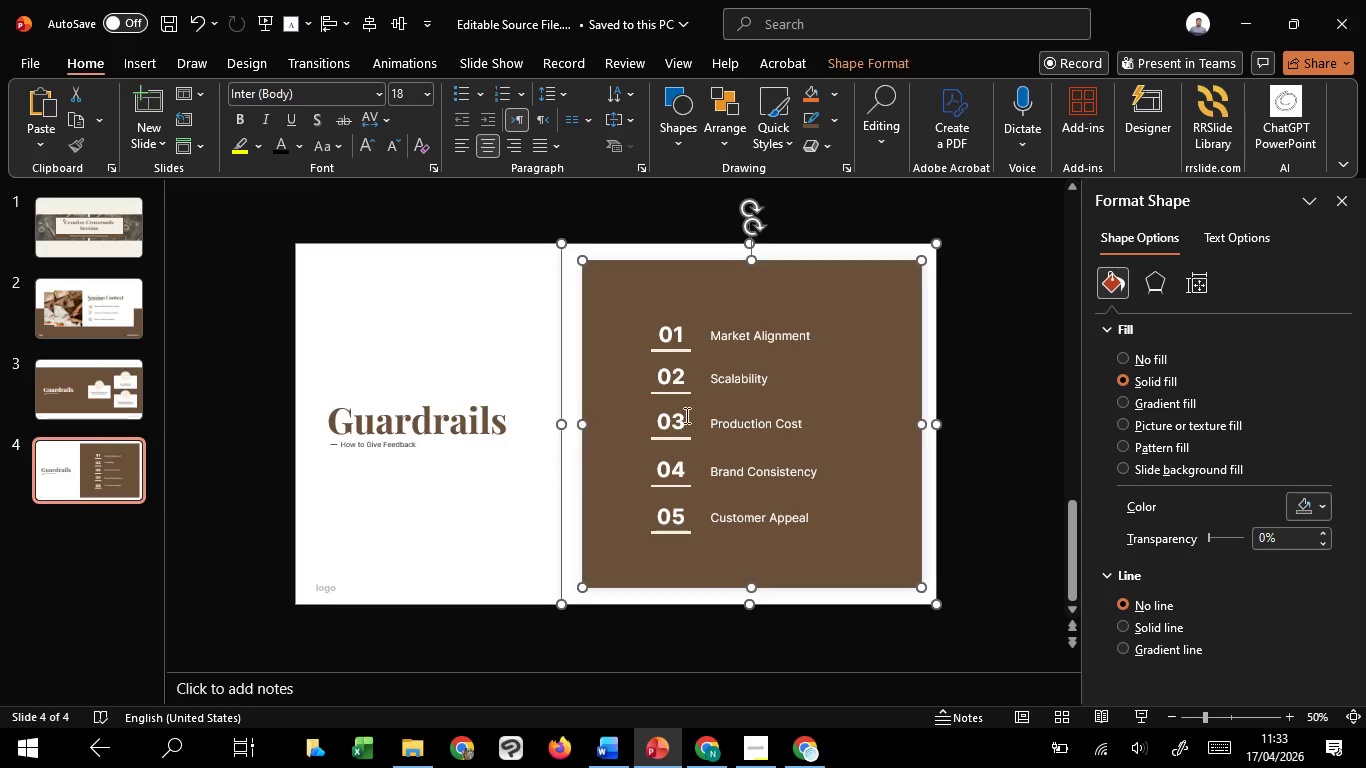 
key(Shift+ShiftLeft)
 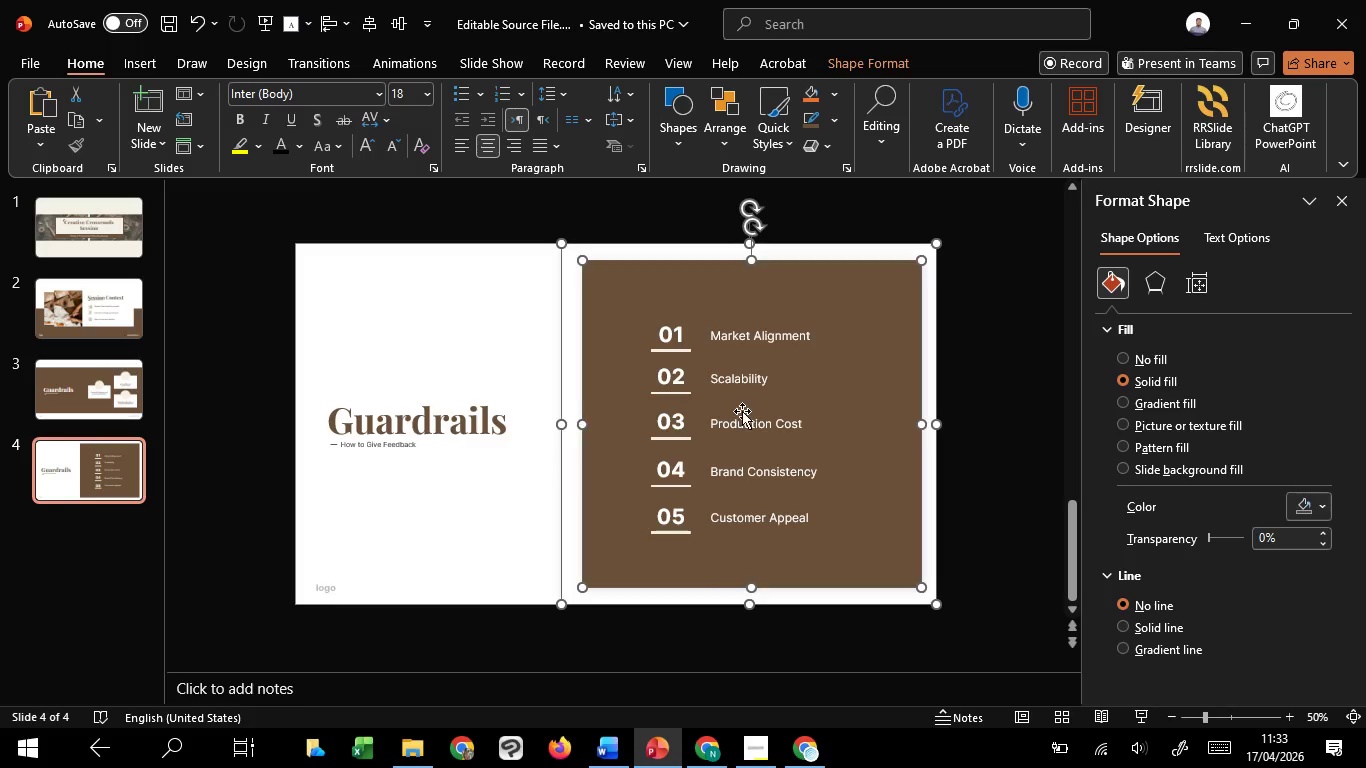 
key(Shift+ShiftLeft)
 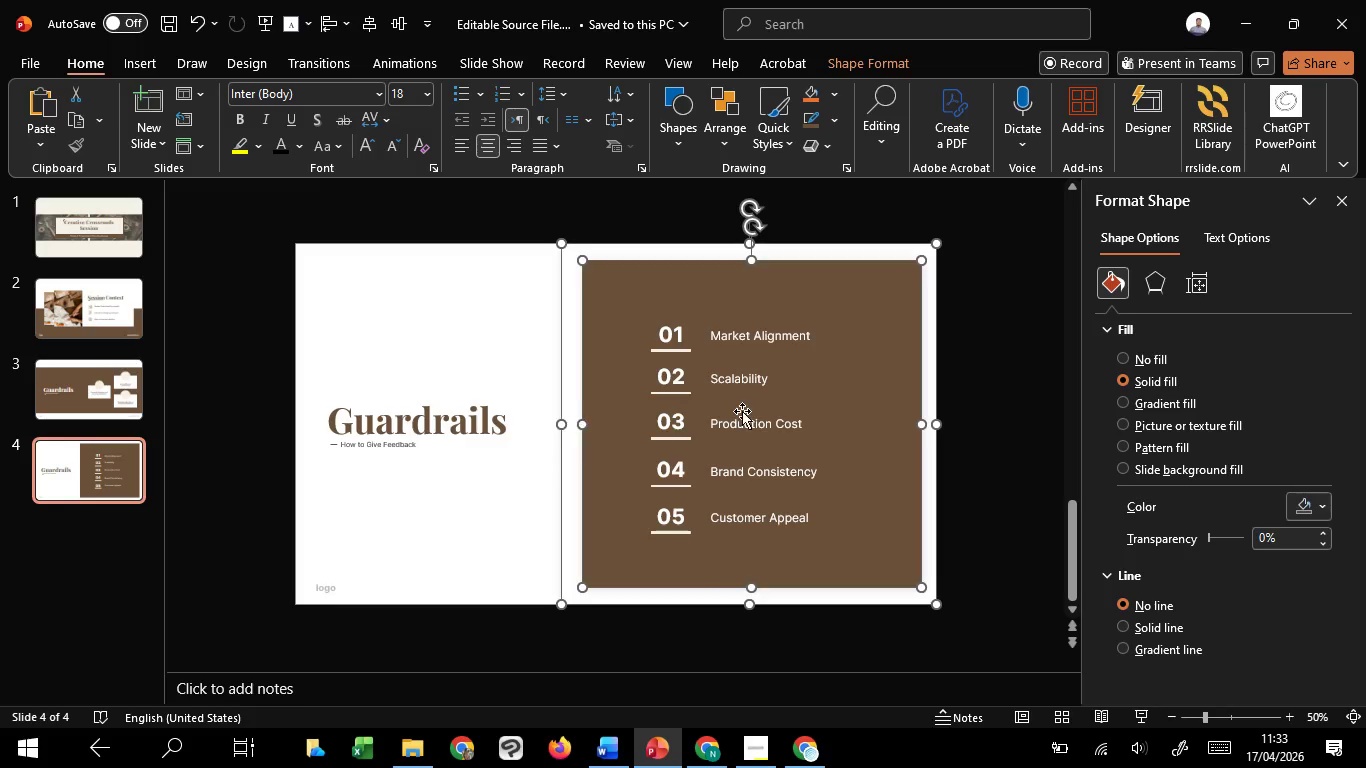 
key(Shift+ShiftLeft)
 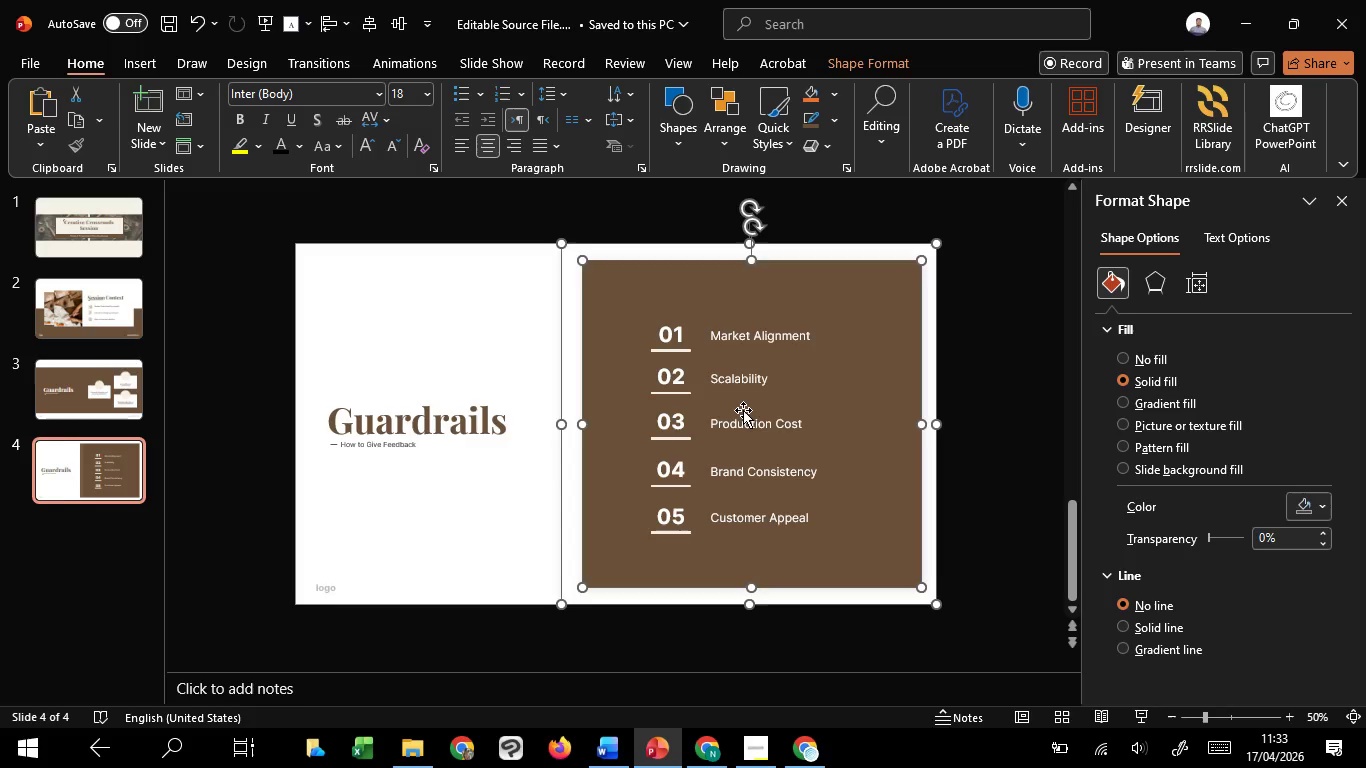 
key(Shift+ShiftLeft)
 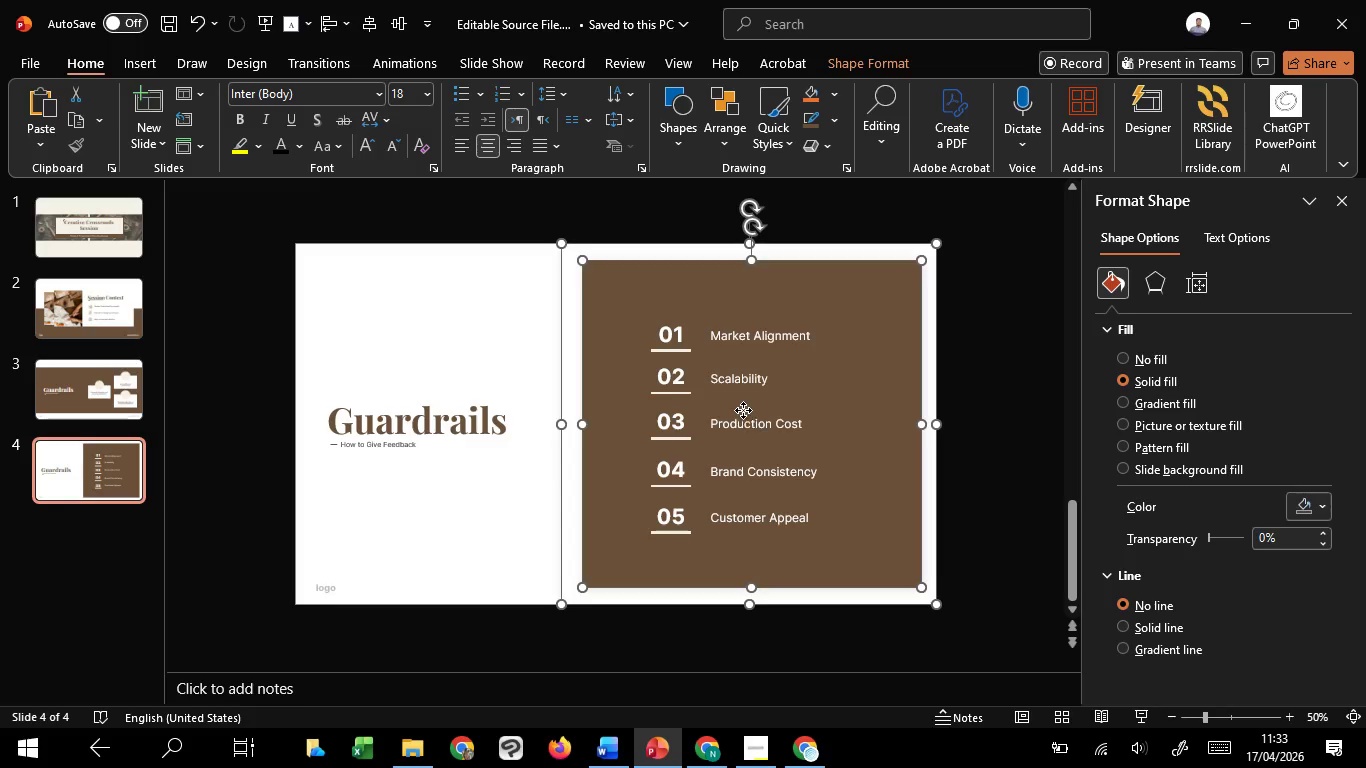 
left_click([743, 410])
 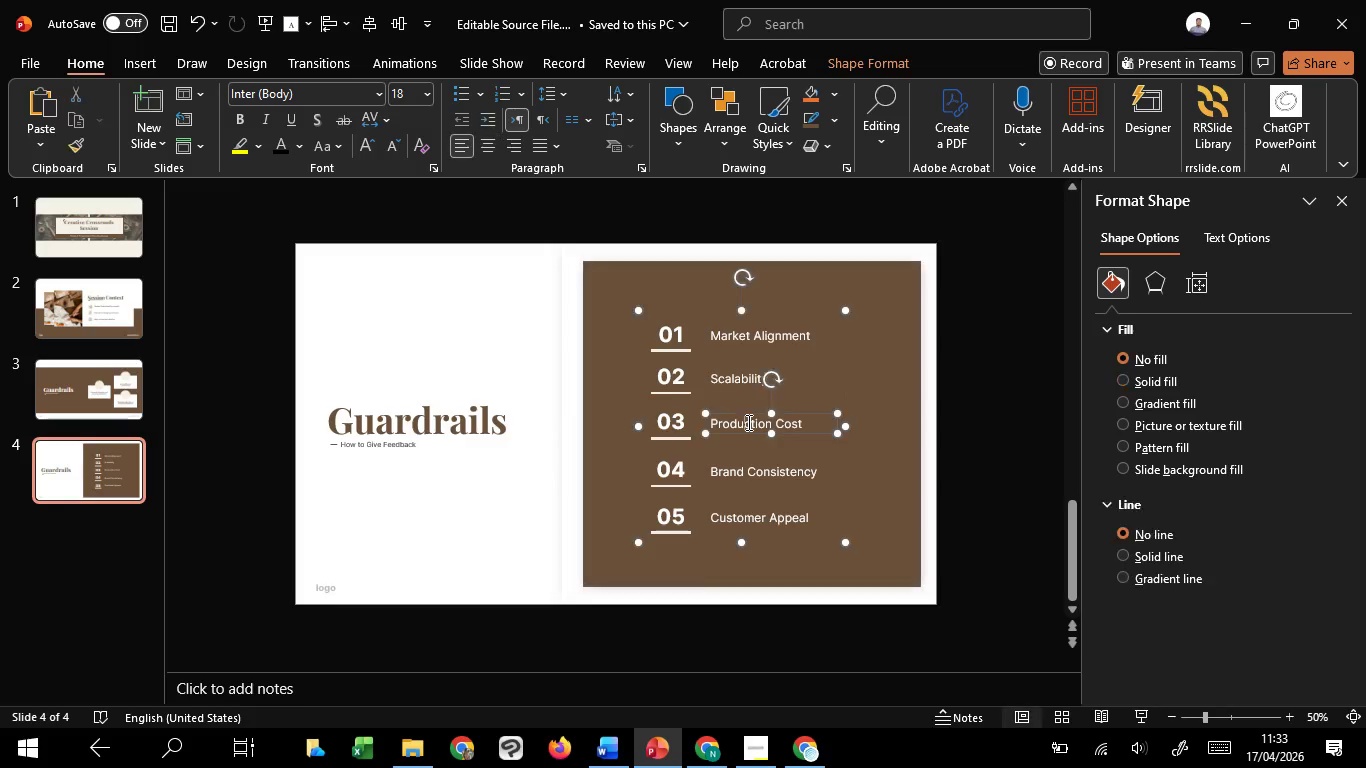 
left_click([747, 422])
 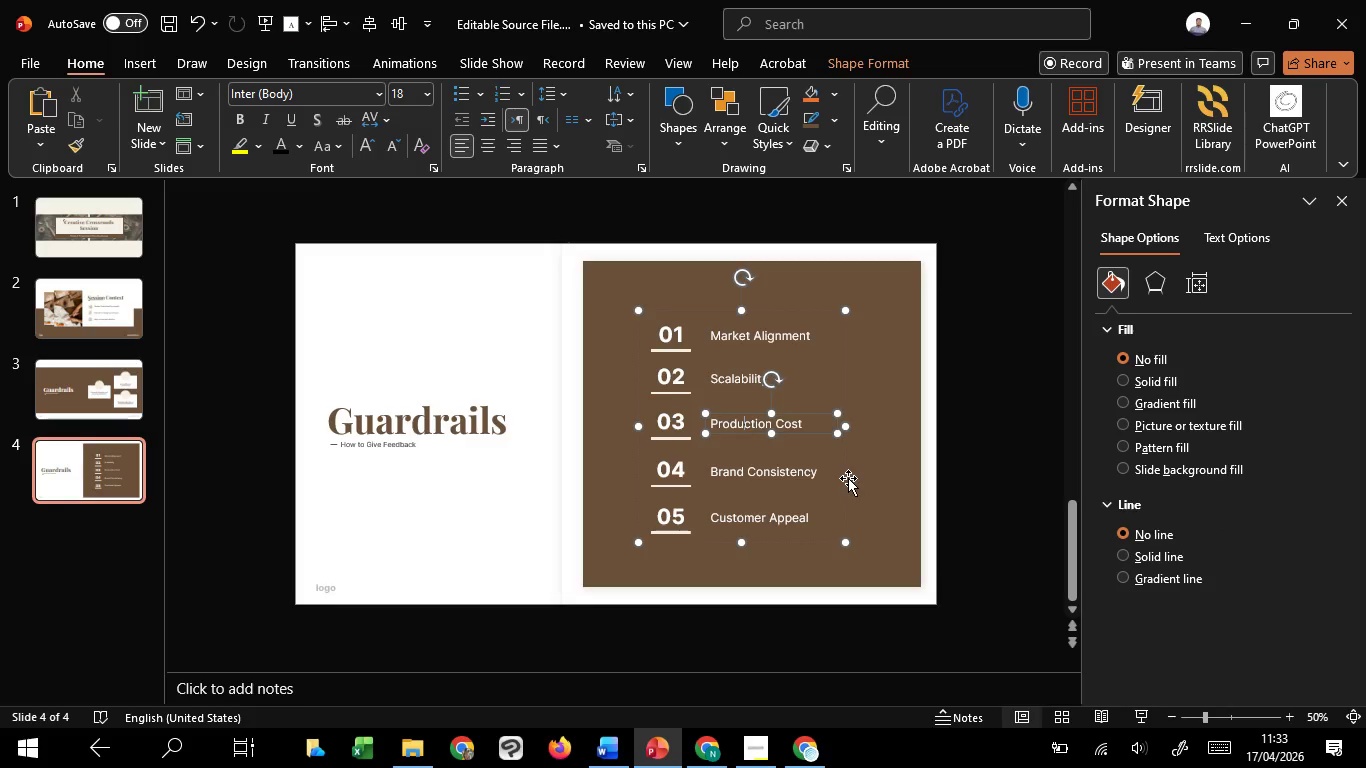 
left_click([848, 478])
 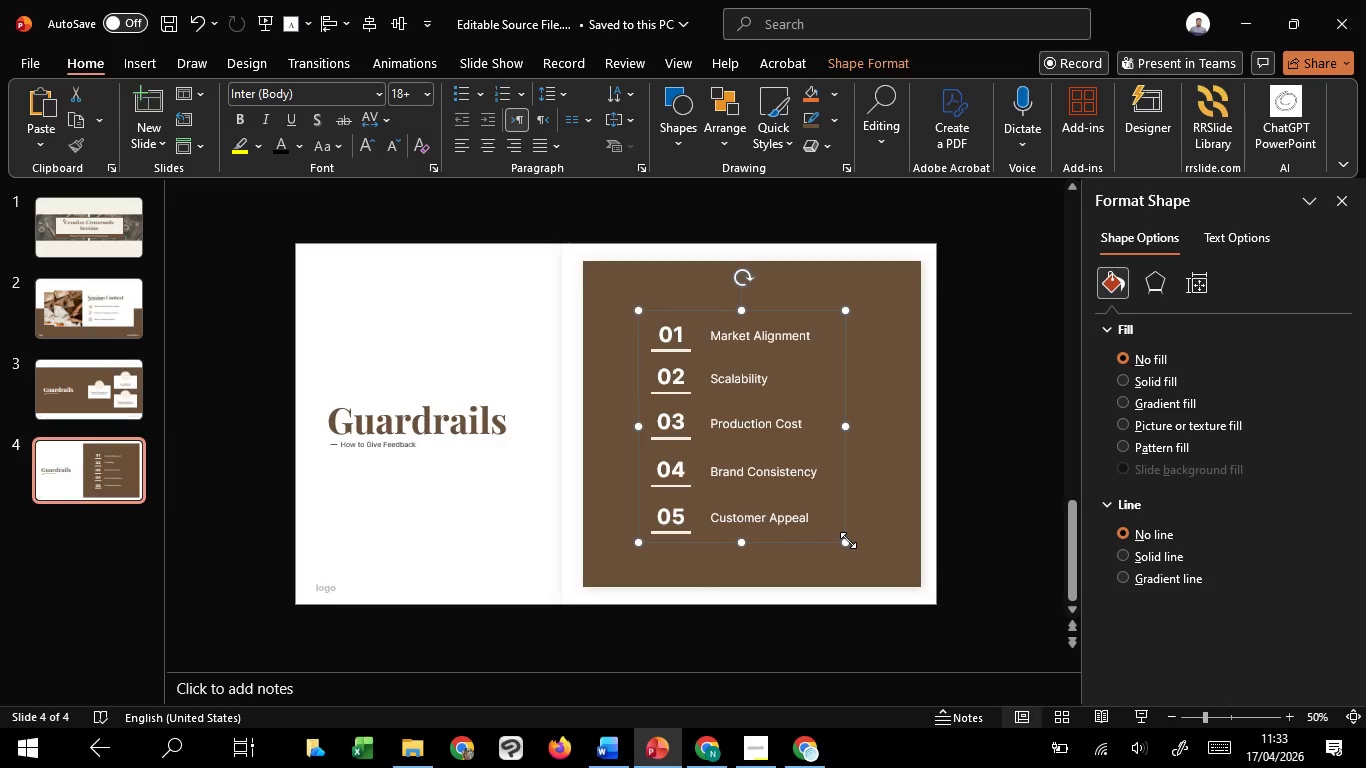 
left_click_drag(start_coordinate=[848, 540], to_coordinate=[873, 561])
 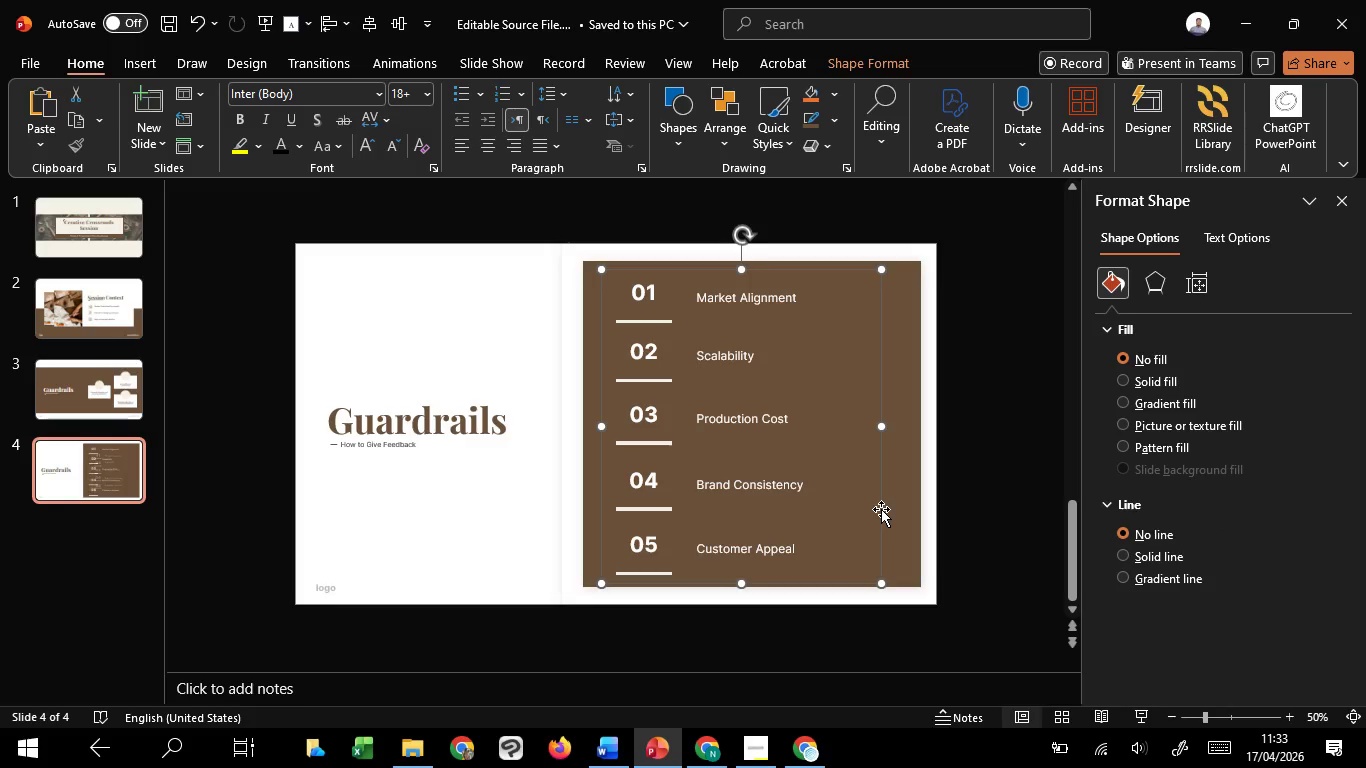 
hold_key(key=ShiftLeft, duration=1.58)
 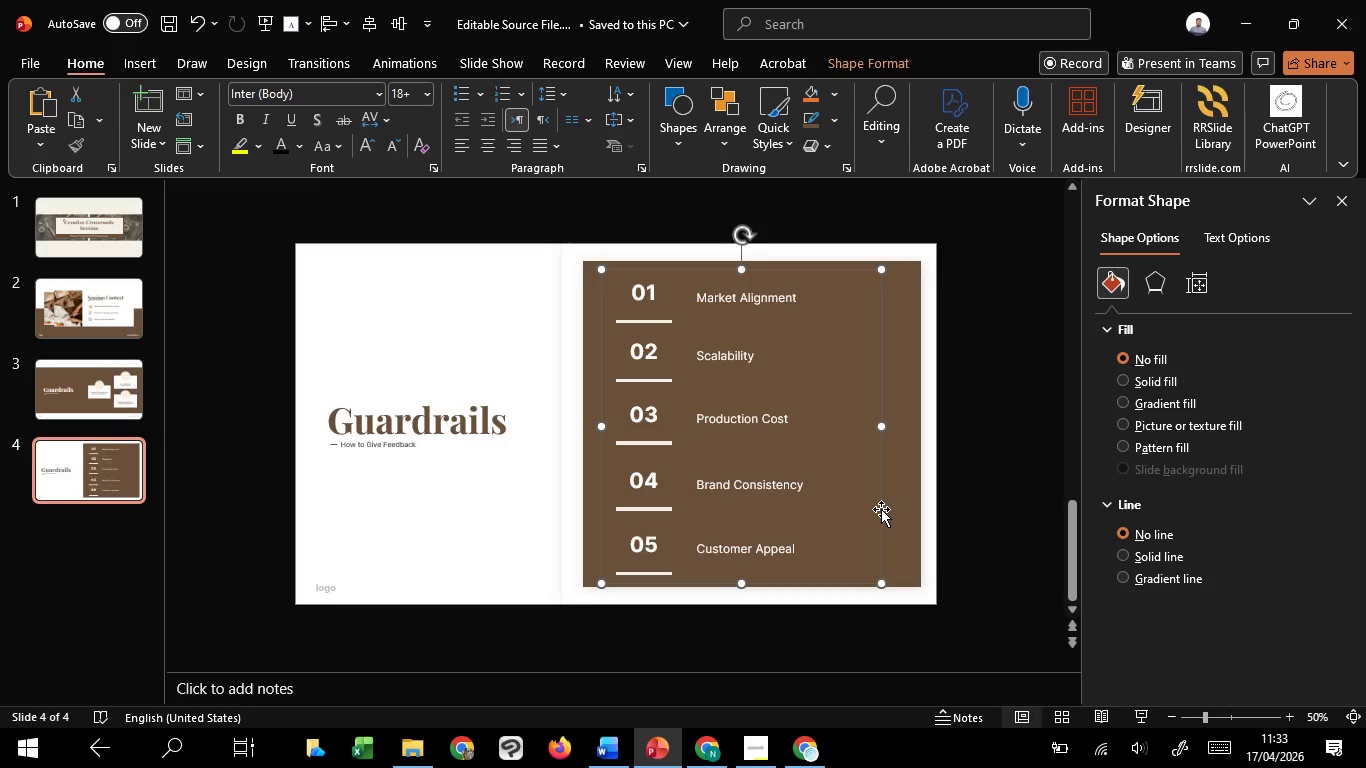 
hold_key(key=ControlLeft, duration=1.38)
 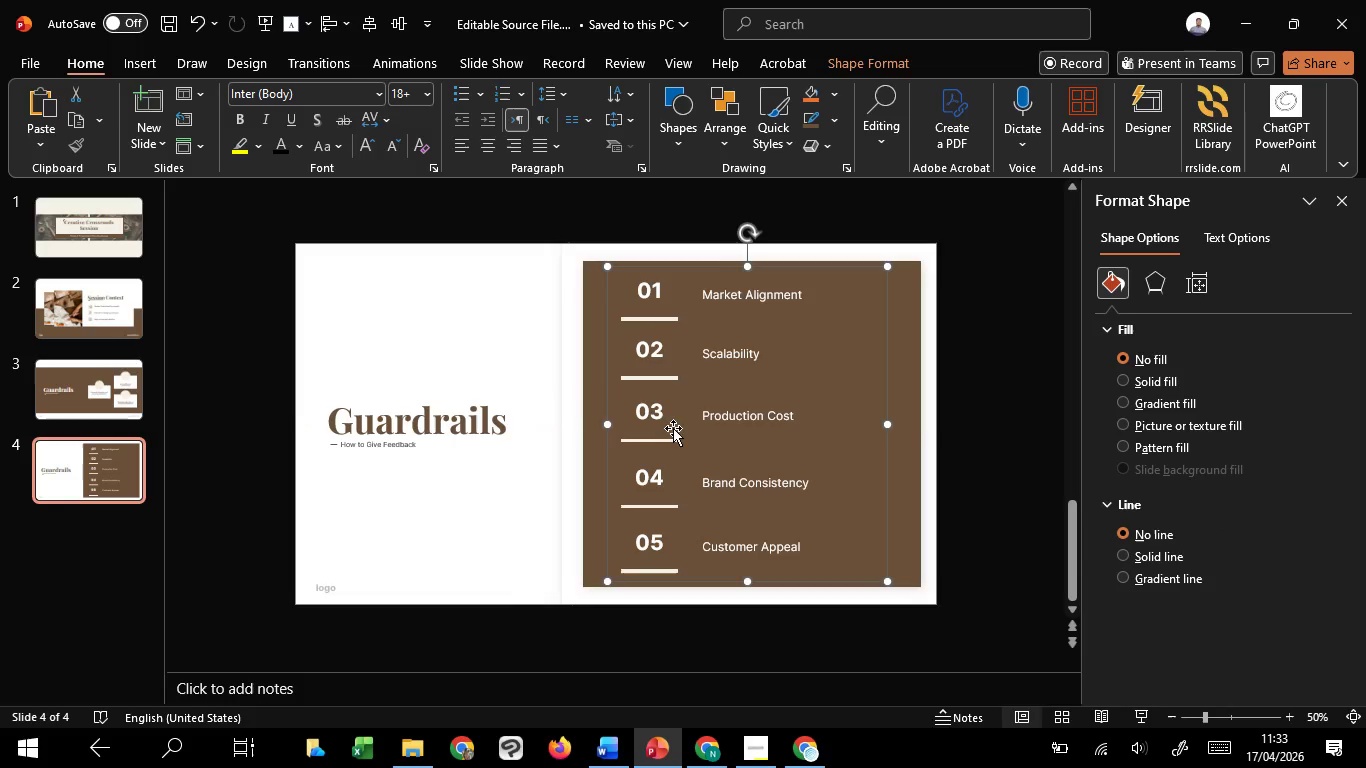 
key(Control+Z)
 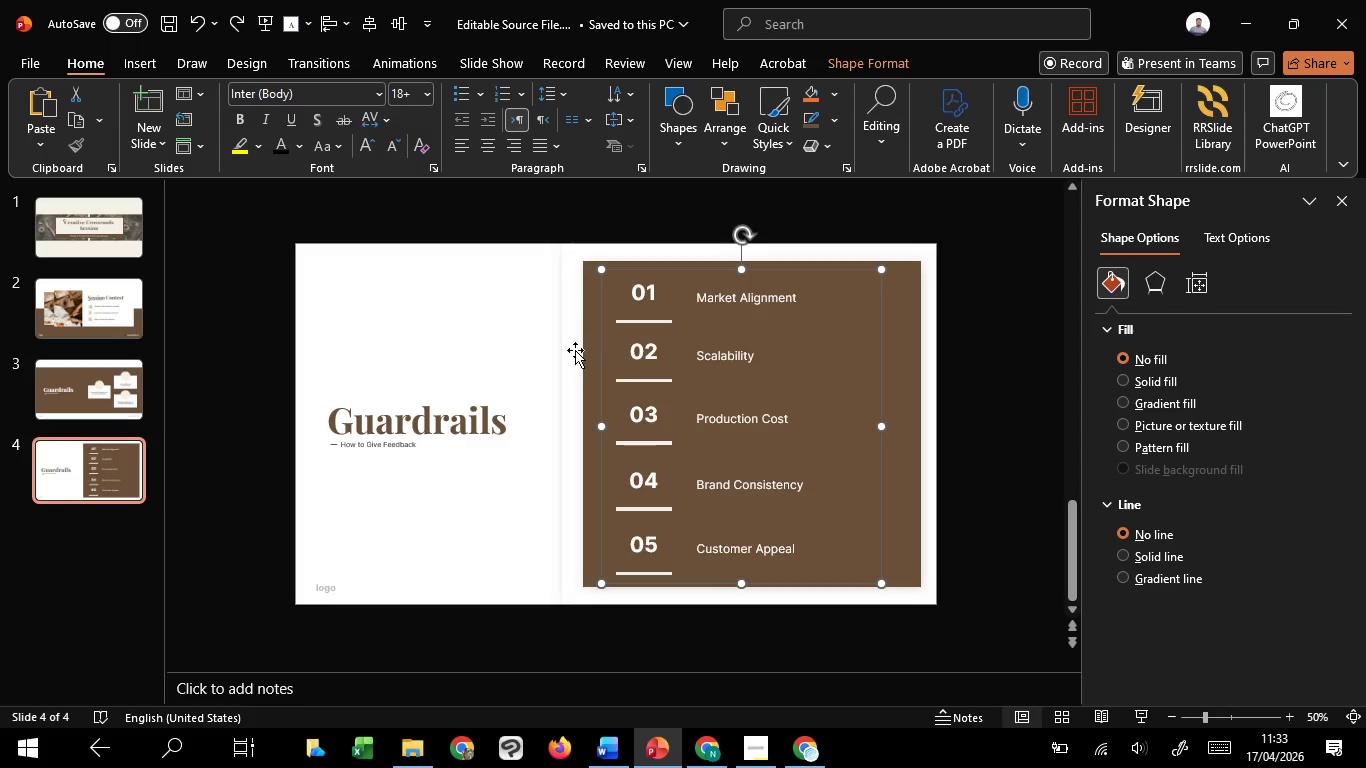 
key(Z)
 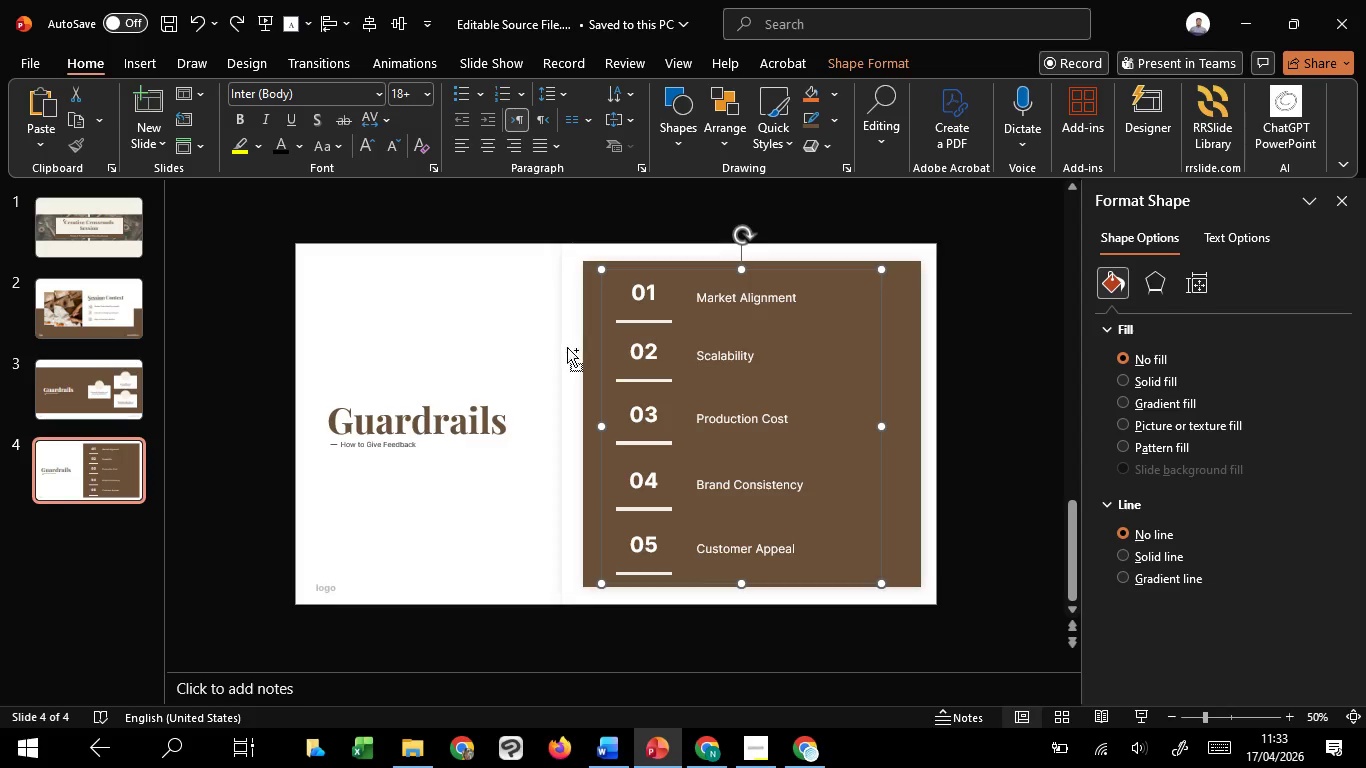 
hold_key(key=ControlLeft, duration=0.7)
 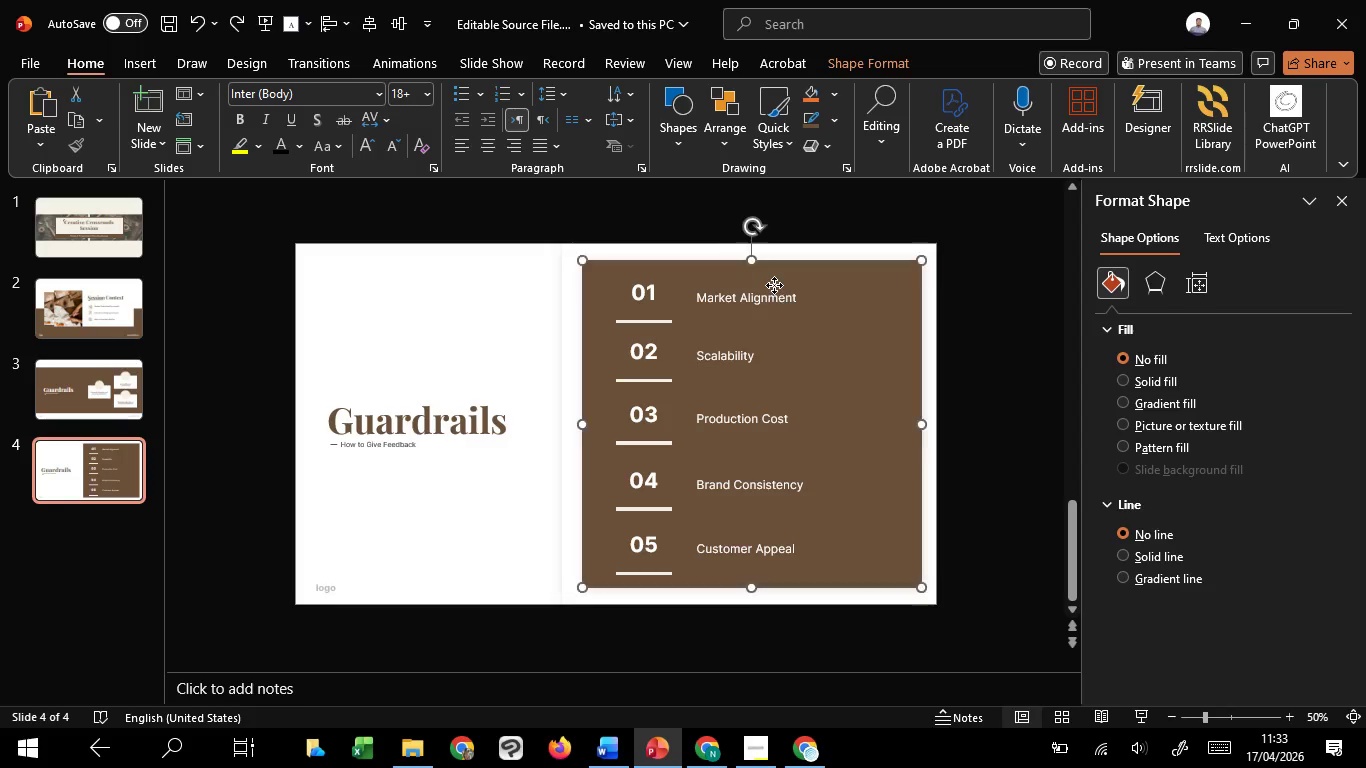 
left_click([774, 285])
 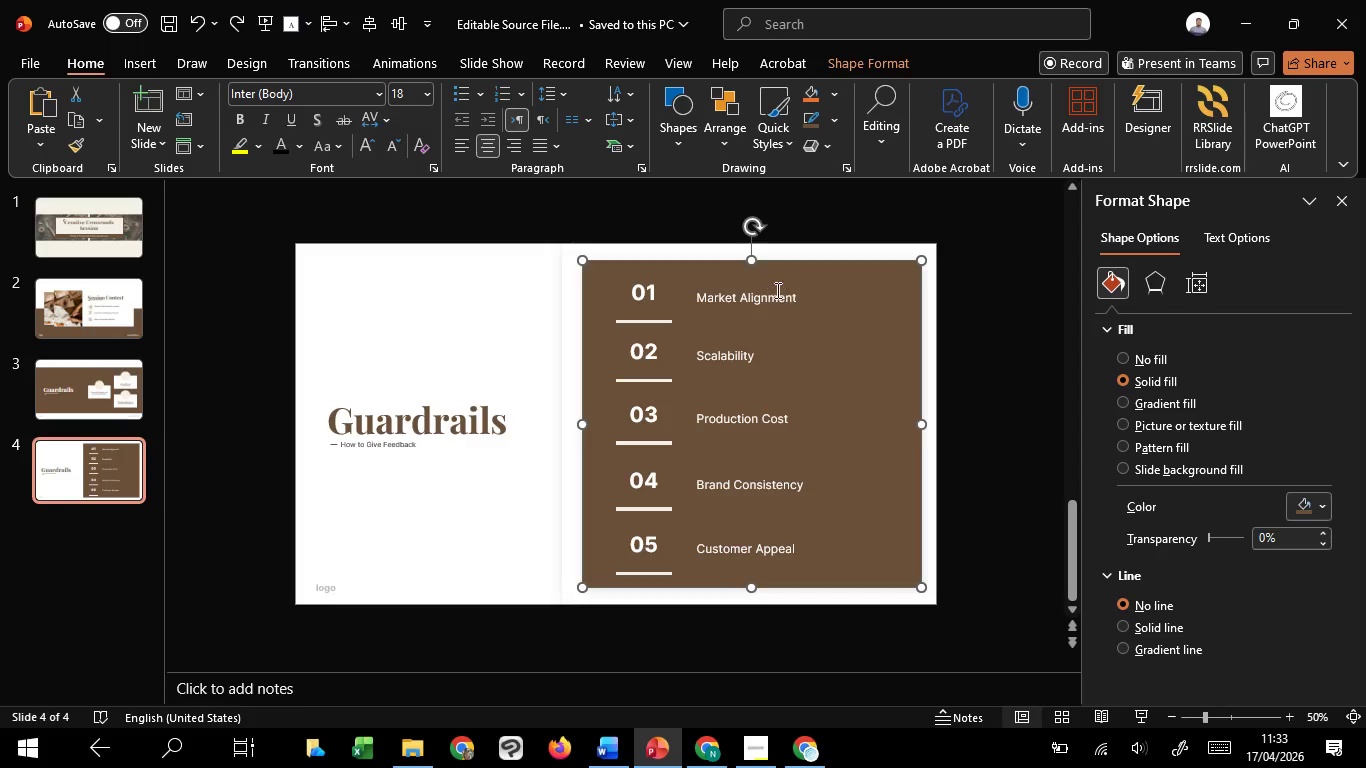 
key(Shift+ShiftLeft)
 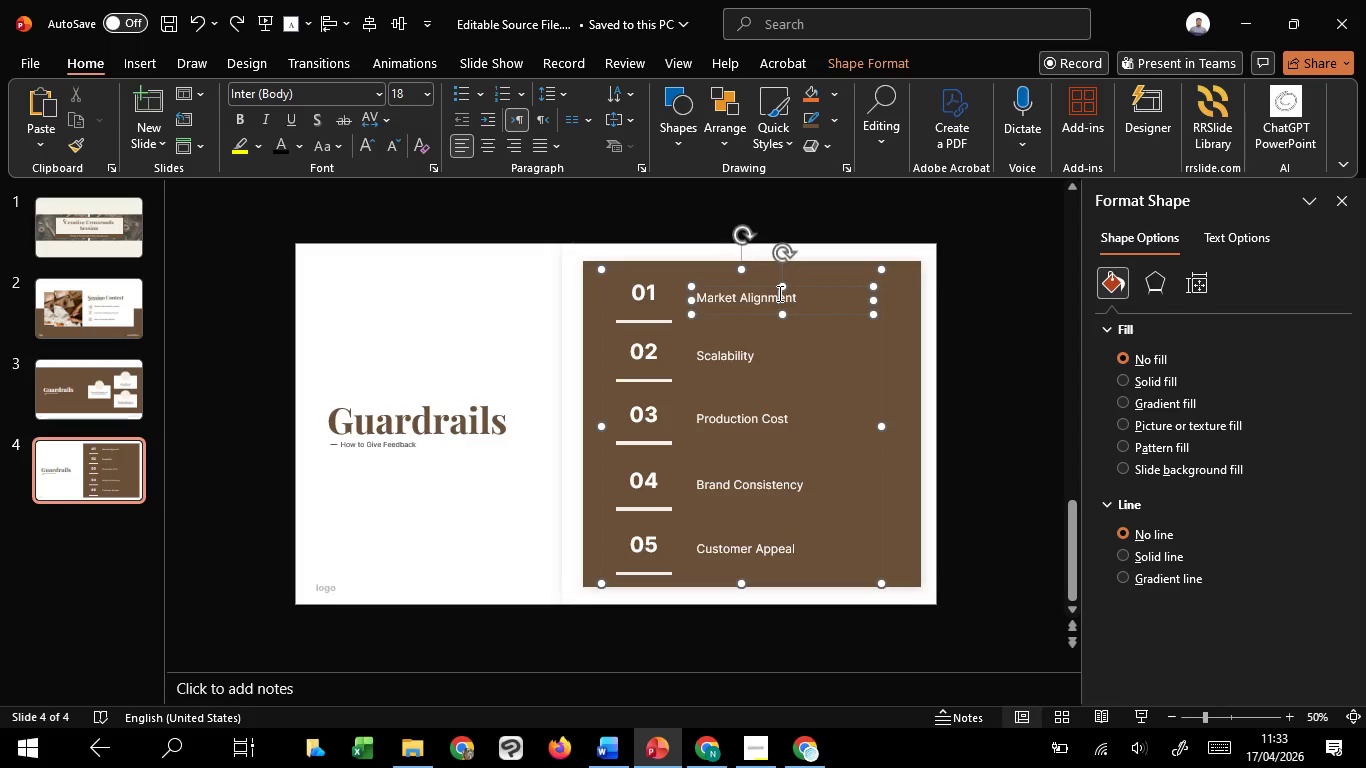 
left_click([778, 293])
 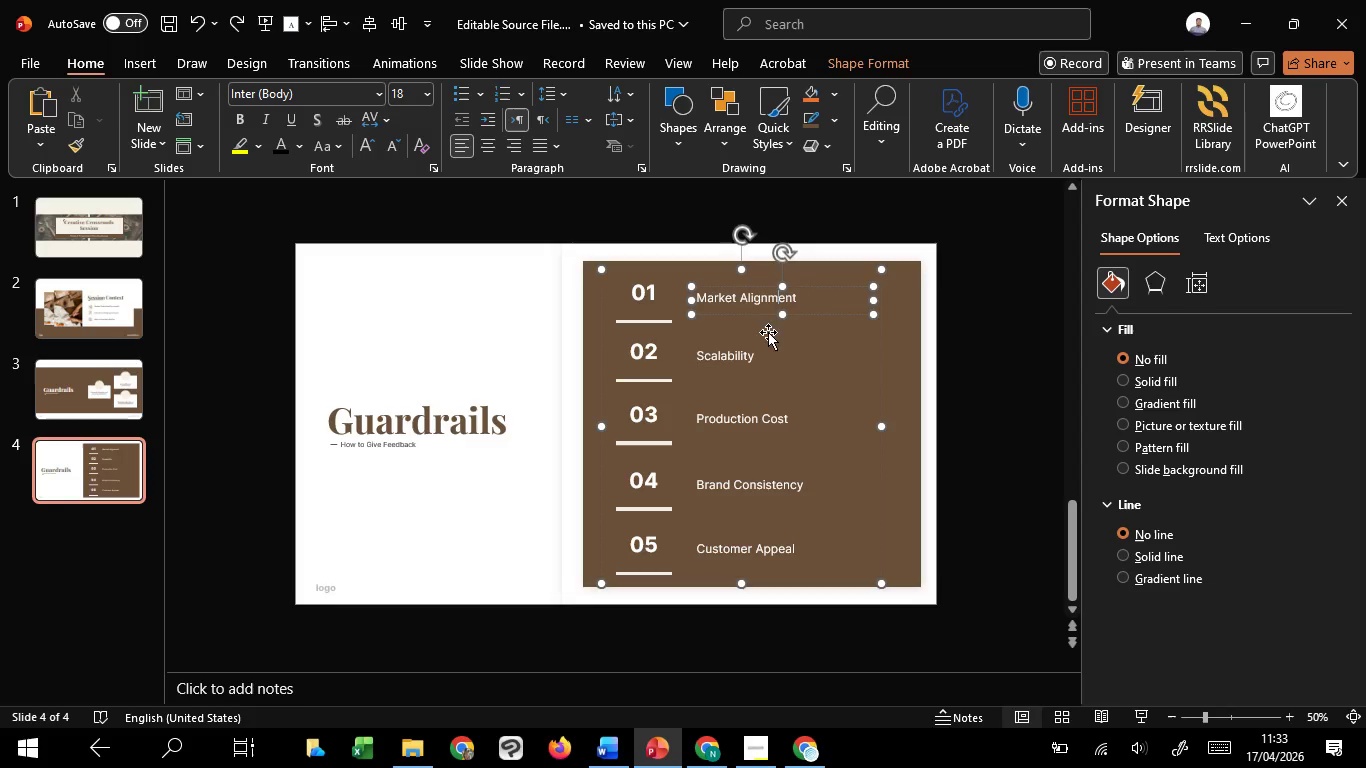 
hold_key(key=ShiftLeft, duration=1.52)
left_click([739, 356])
 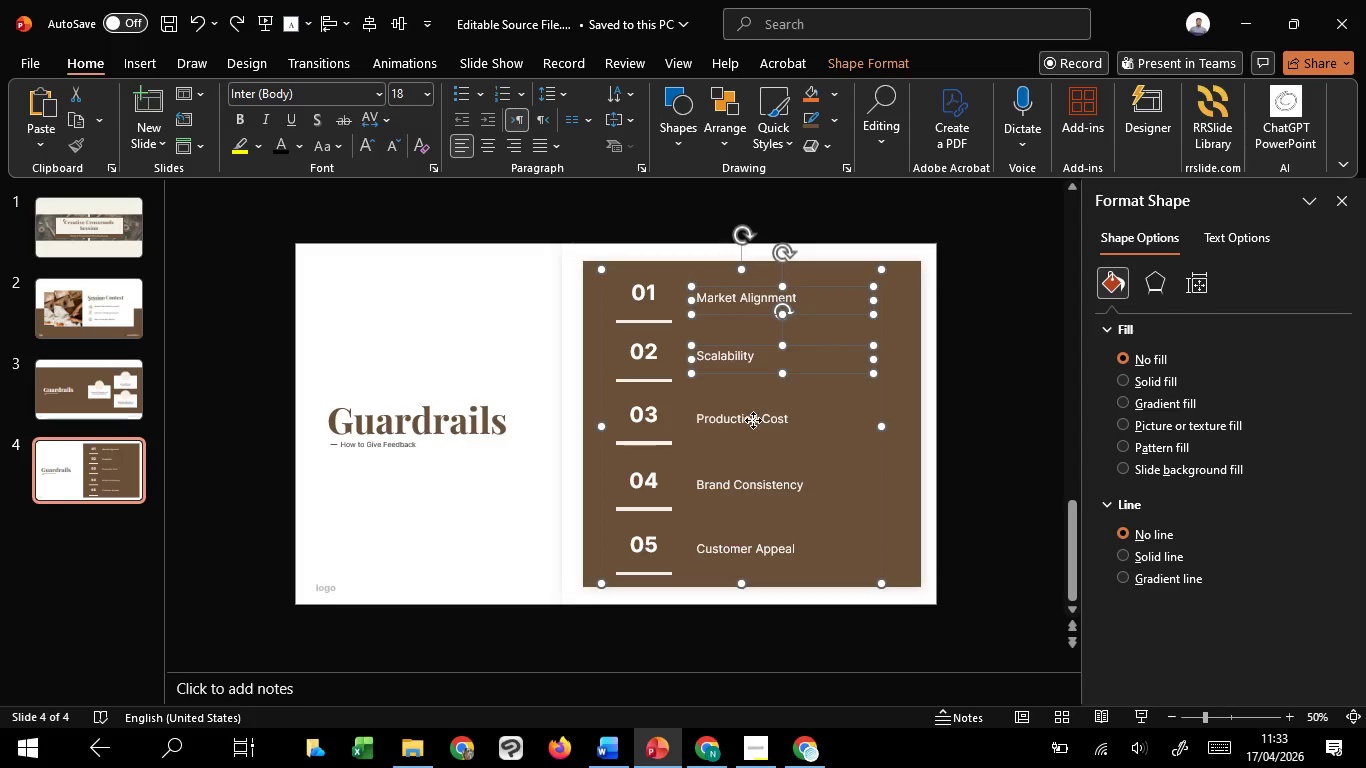 
left_click([753, 420])
 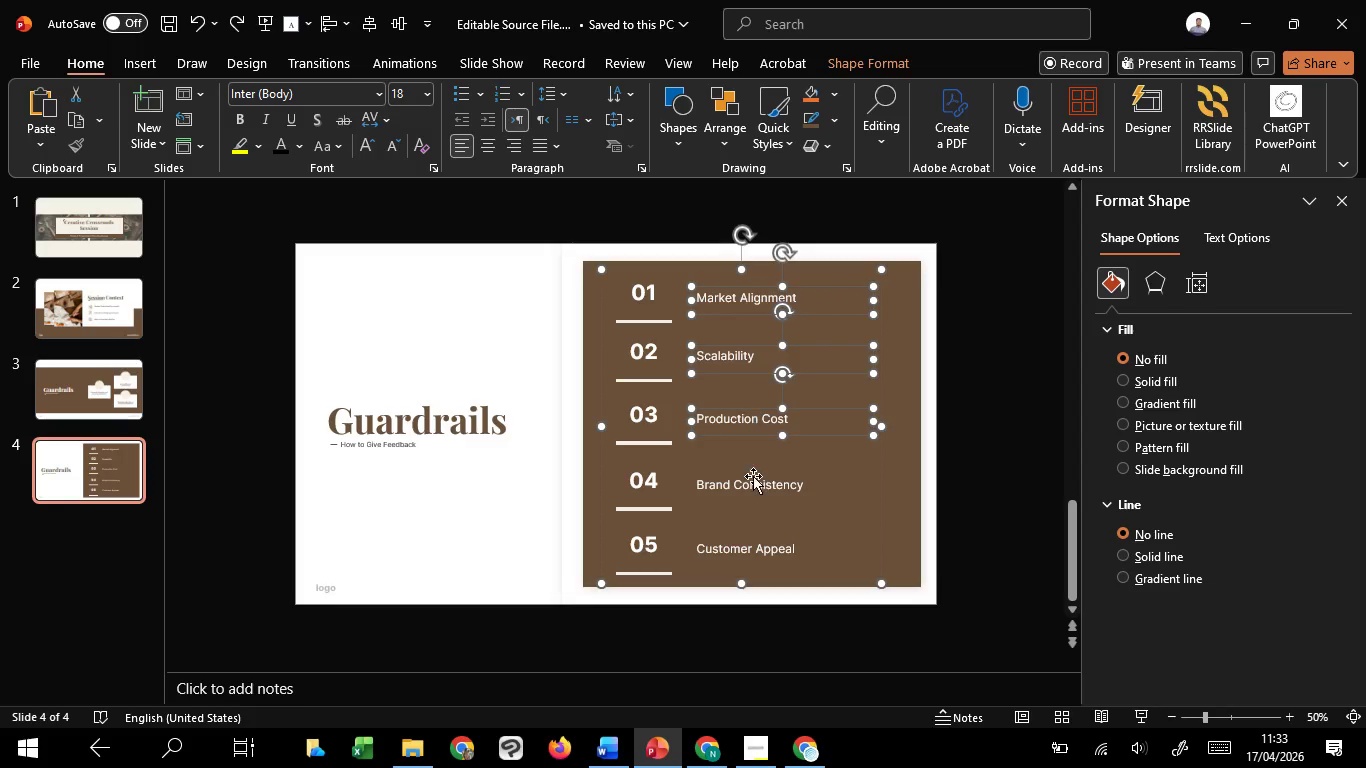 
hold_key(key=ShiftLeft, duration=1.51)
left_click([742, 489])
 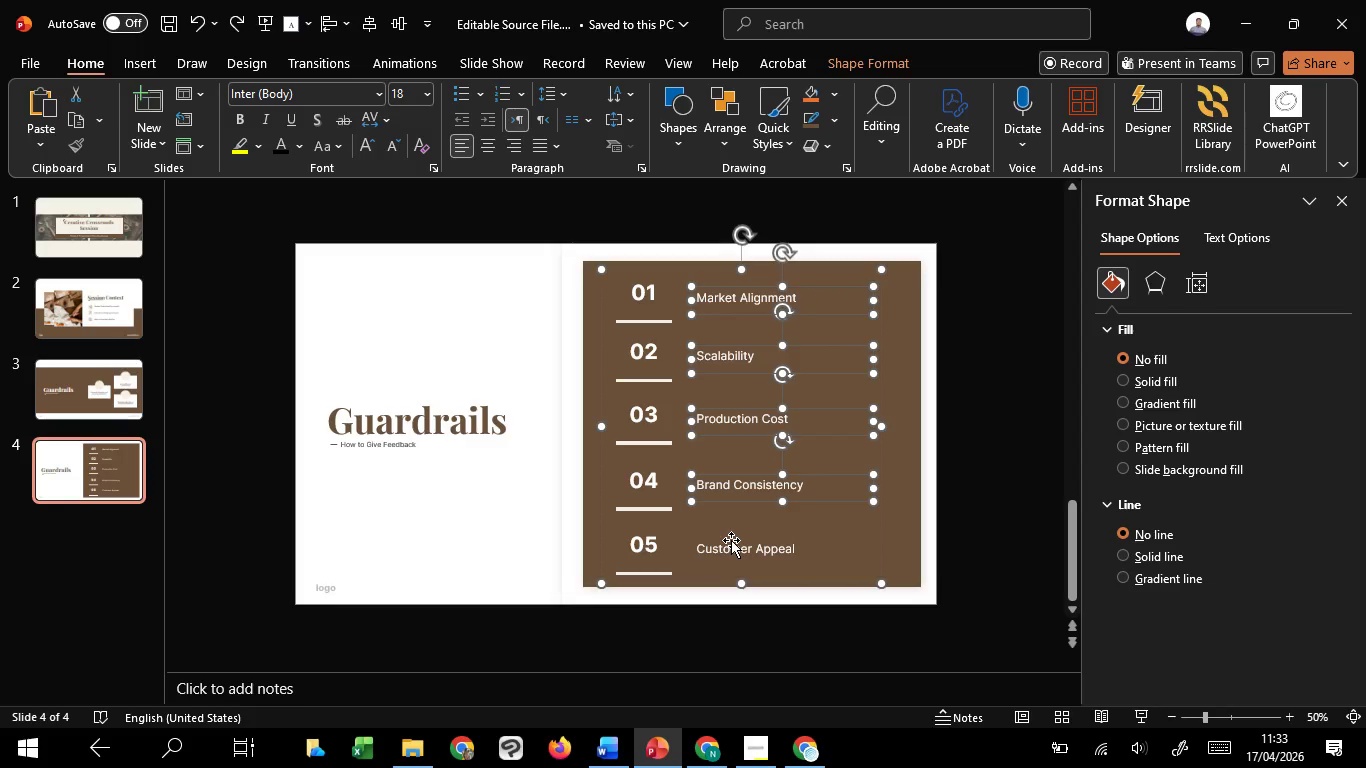 
hold_key(key=ShiftLeft, duration=1.47)
left_click([730, 551])
 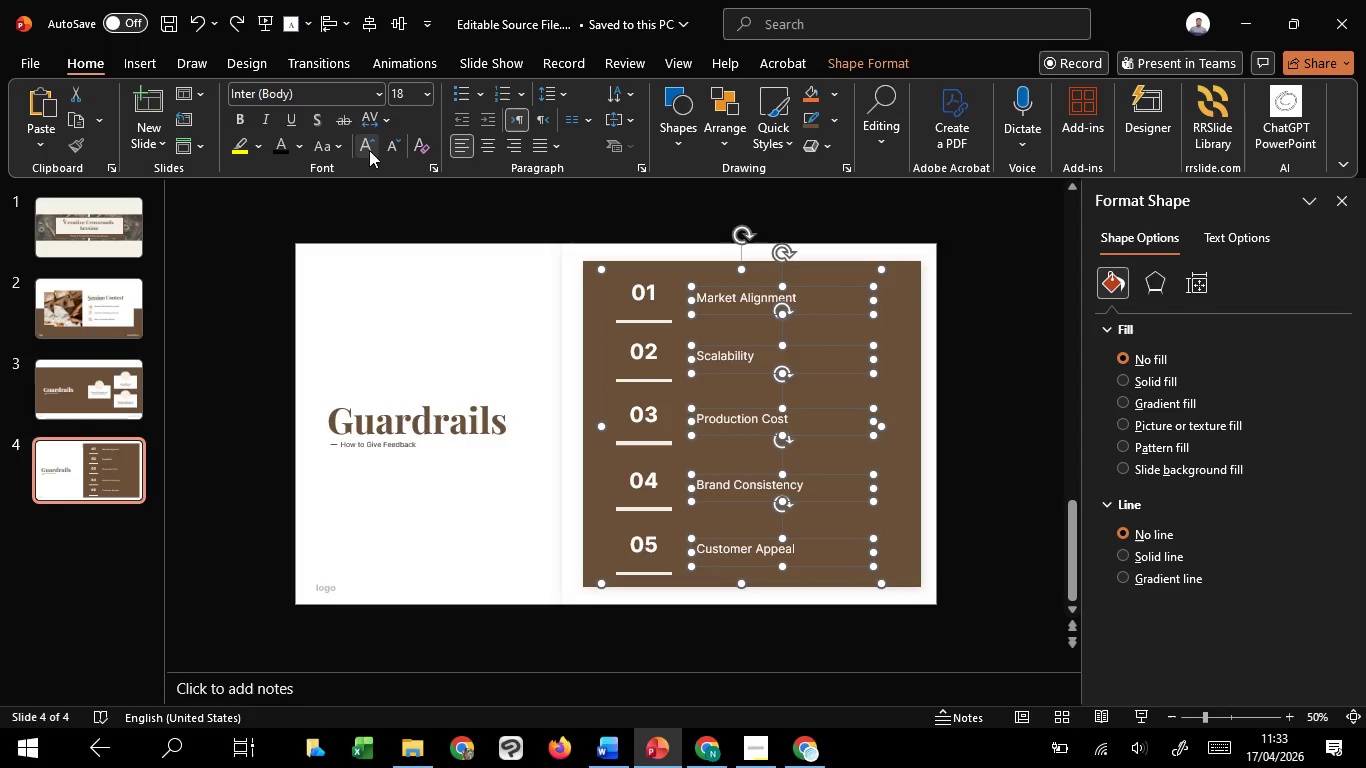 
double_click([373, 150])
 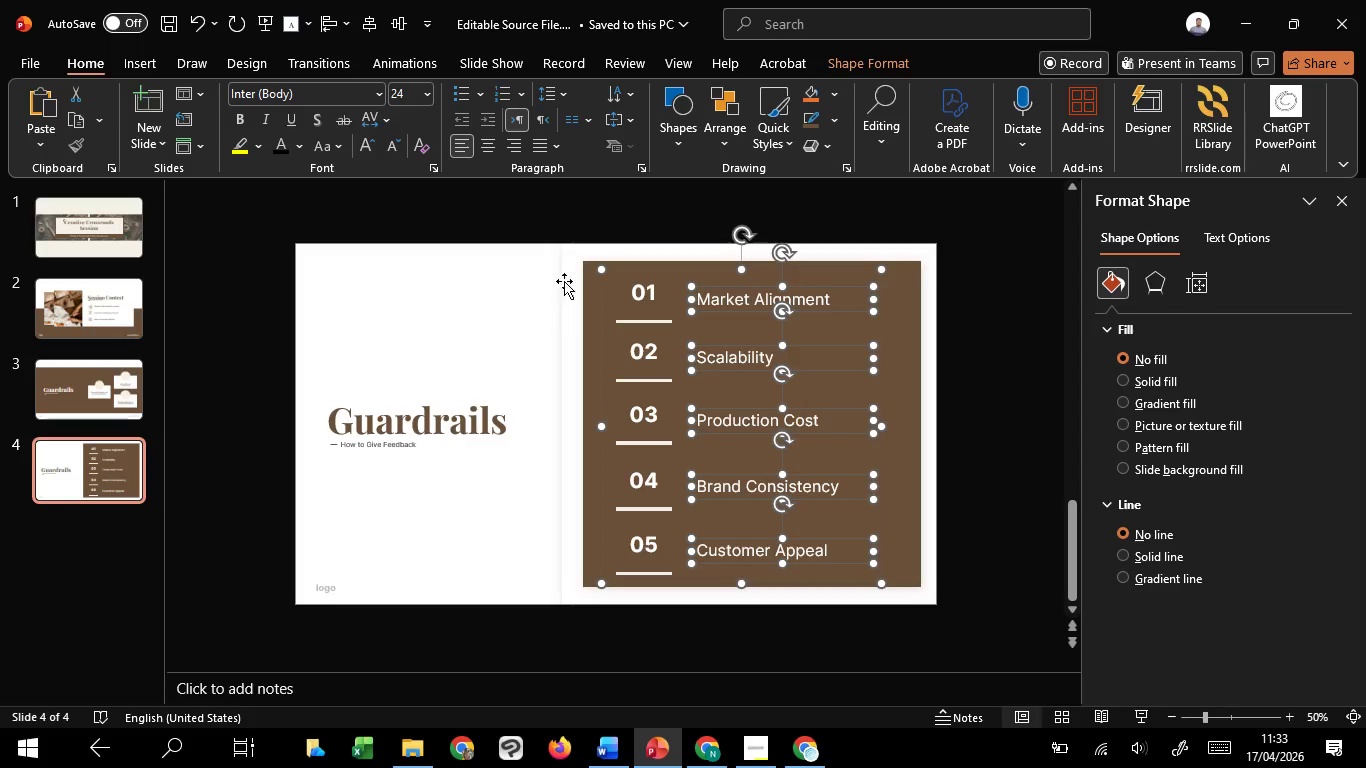 
hold_key(key=ShiftLeft, duration=1.52)
left_click([635, 348])
 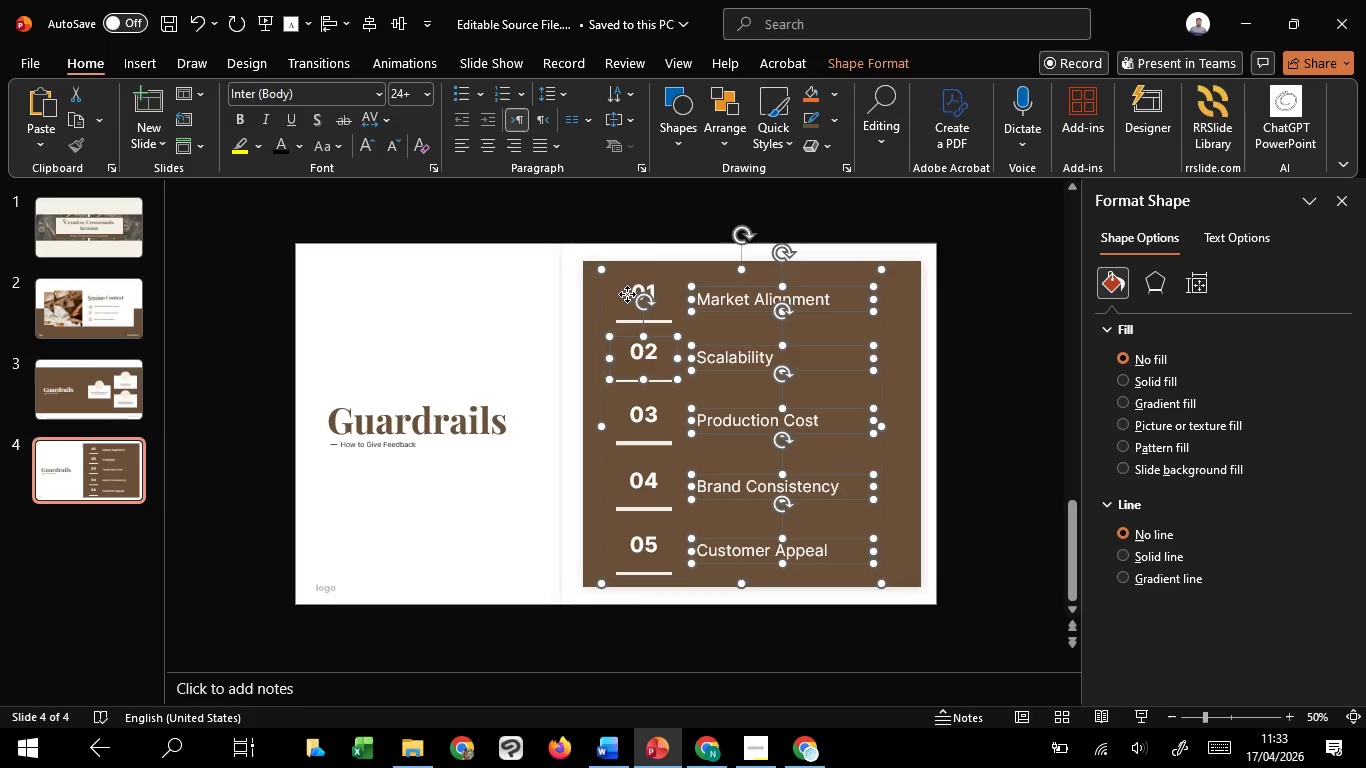 
left_click([627, 294])
 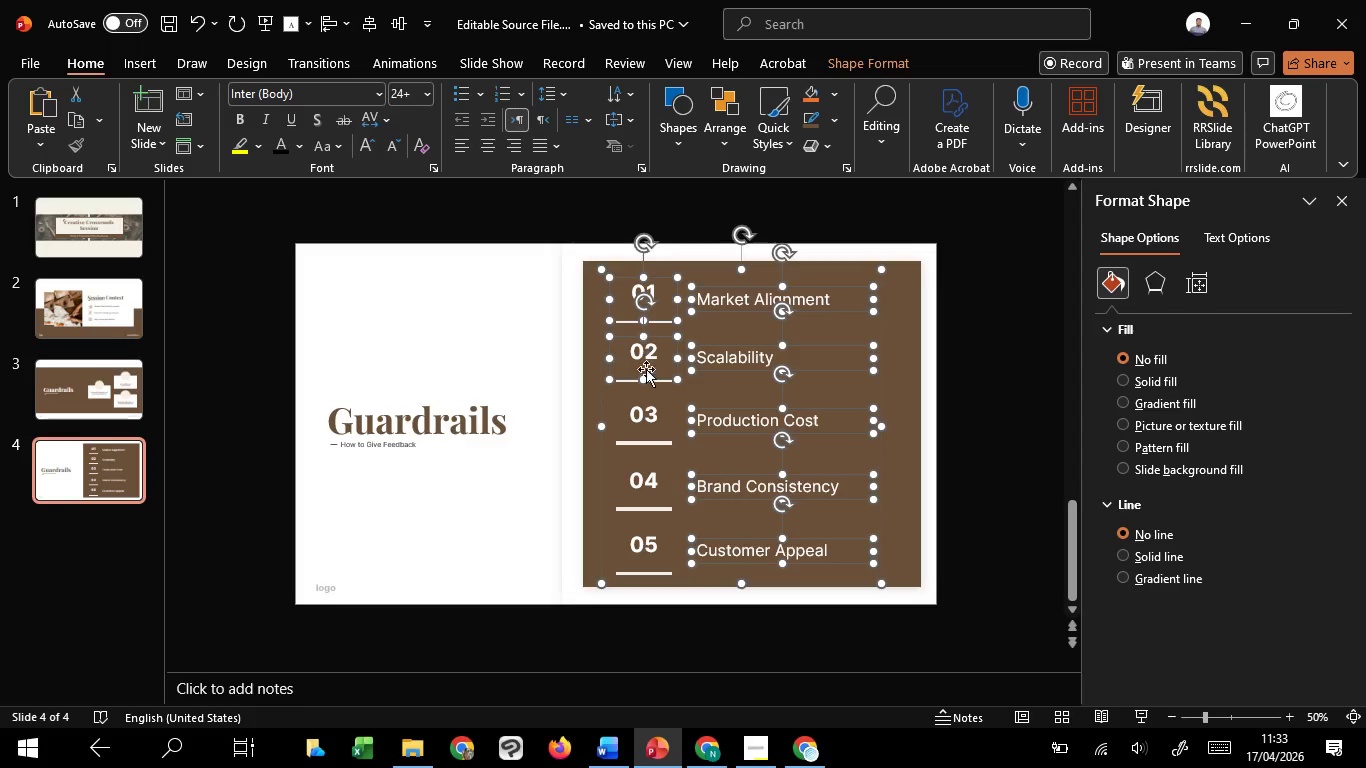 
hold_key(key=ShiftLeft, duration=1.51)
left_click([645, 410])
 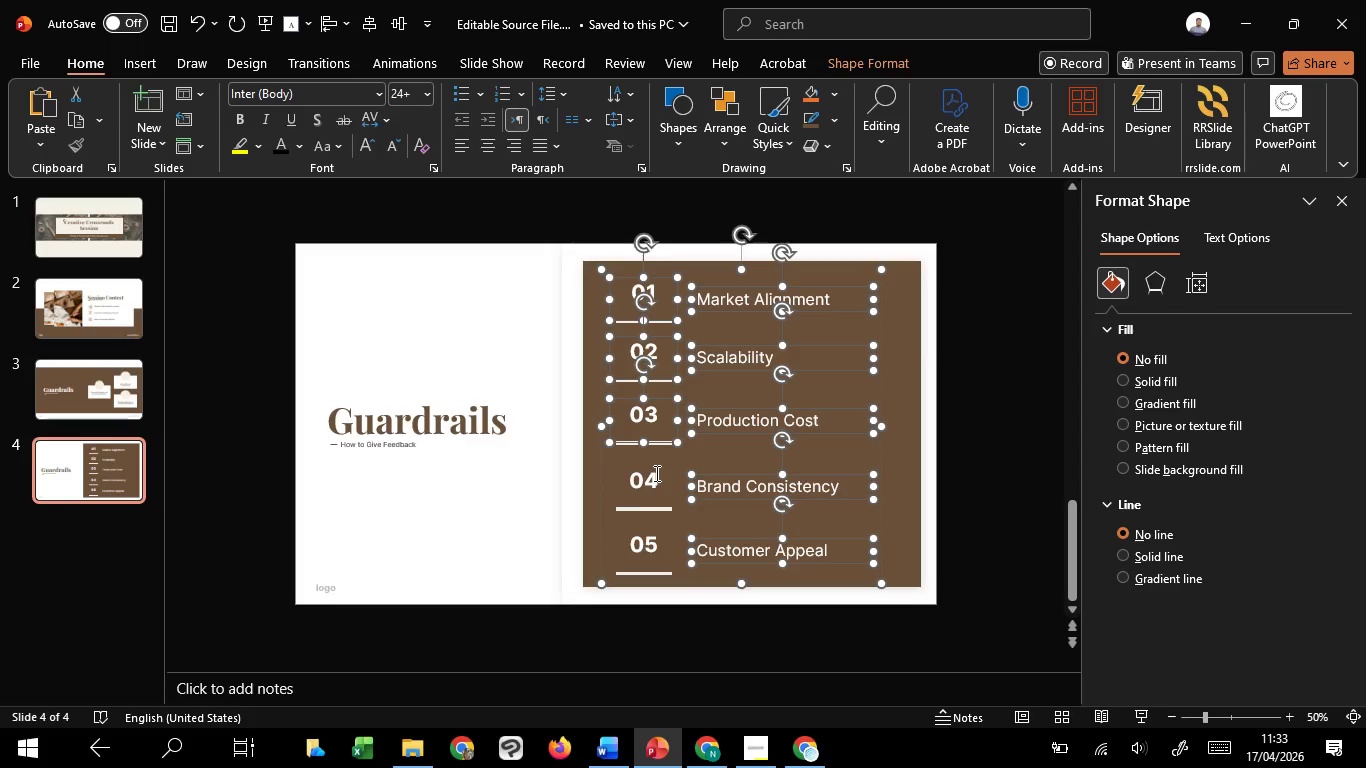 
left_click([655, 473])
 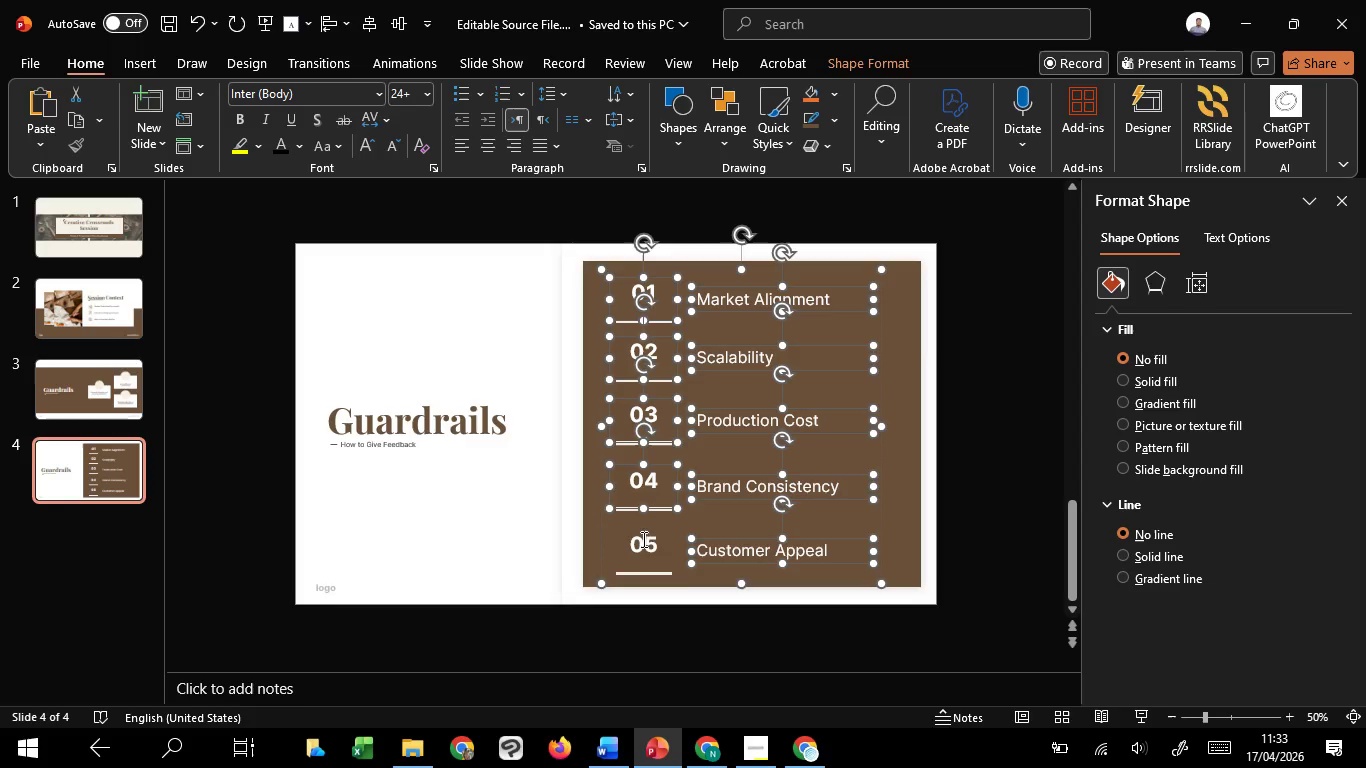 
hold_key(key=ShiftLeft, duration=1.03)
left_click([642, 539])
 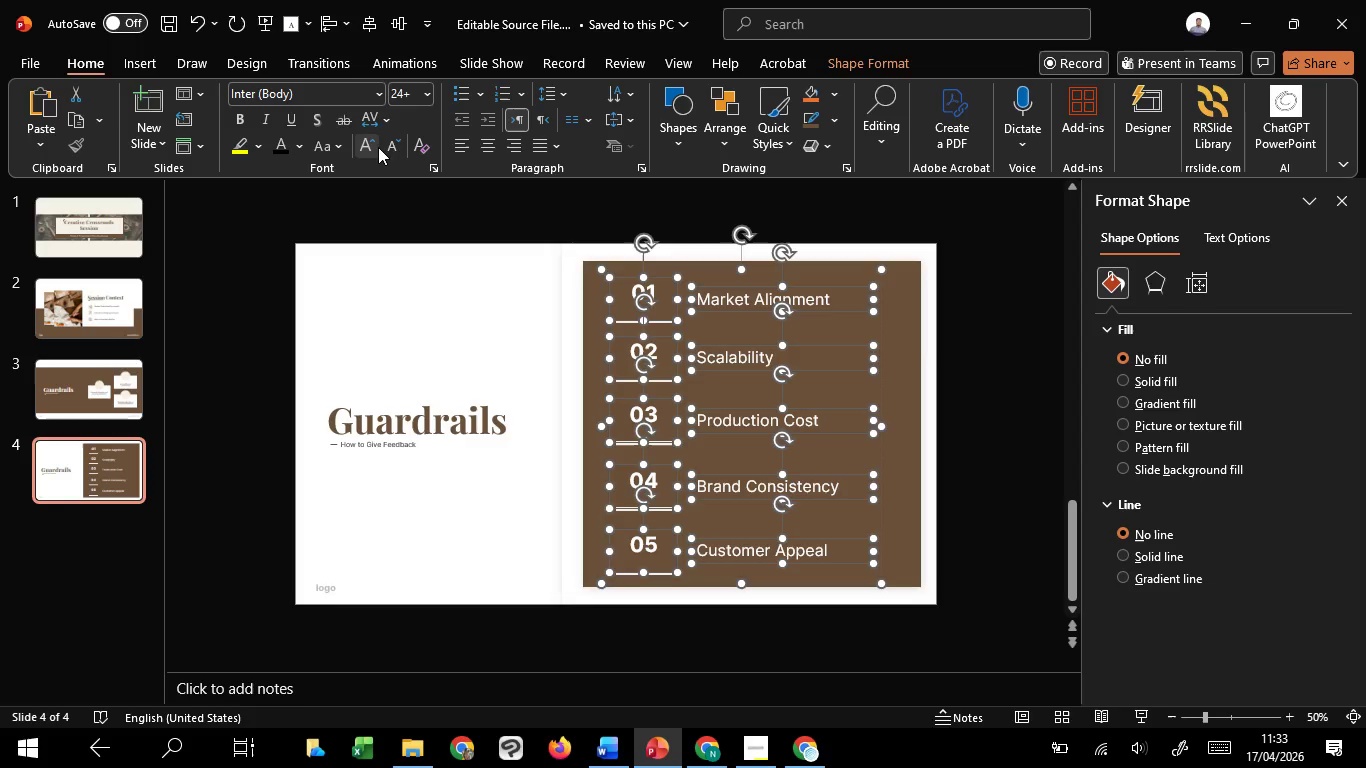 
left_click([367, 148])
 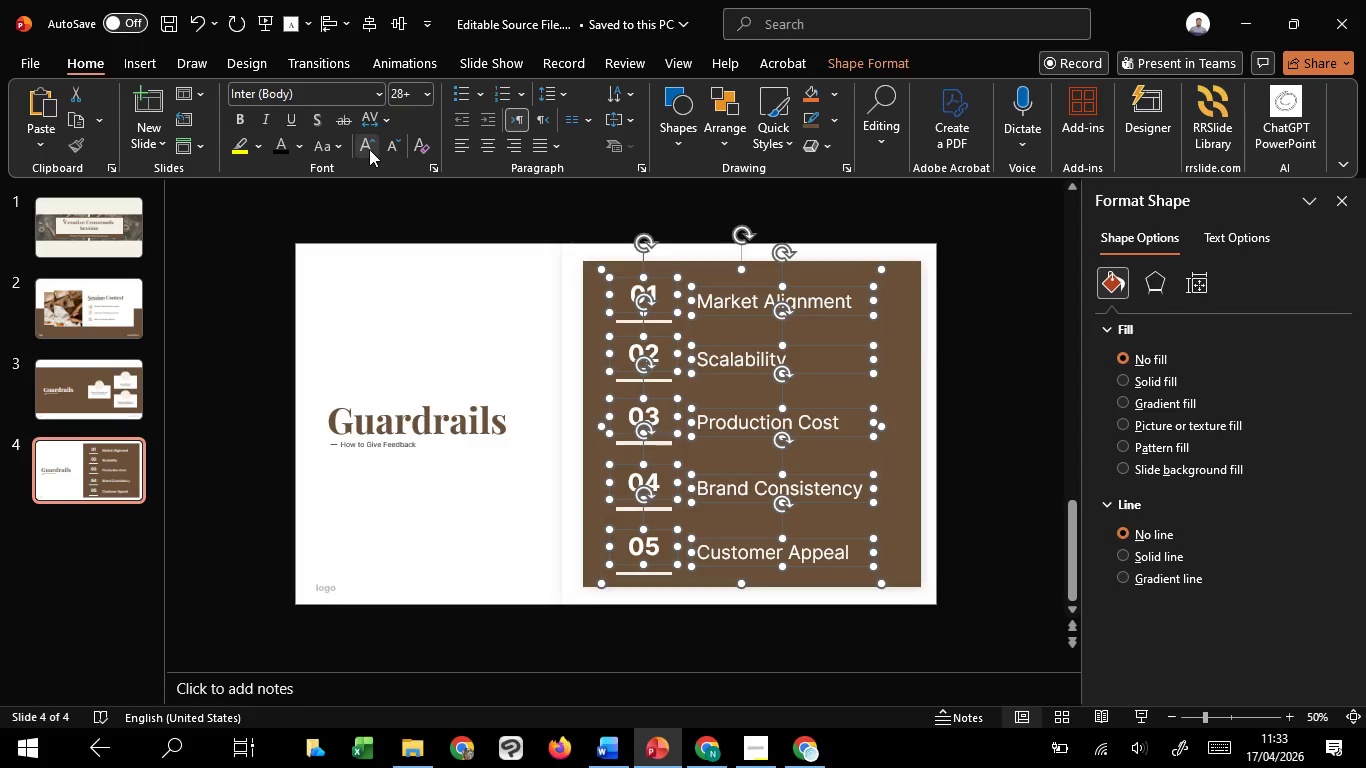 
key(Control+Z)
 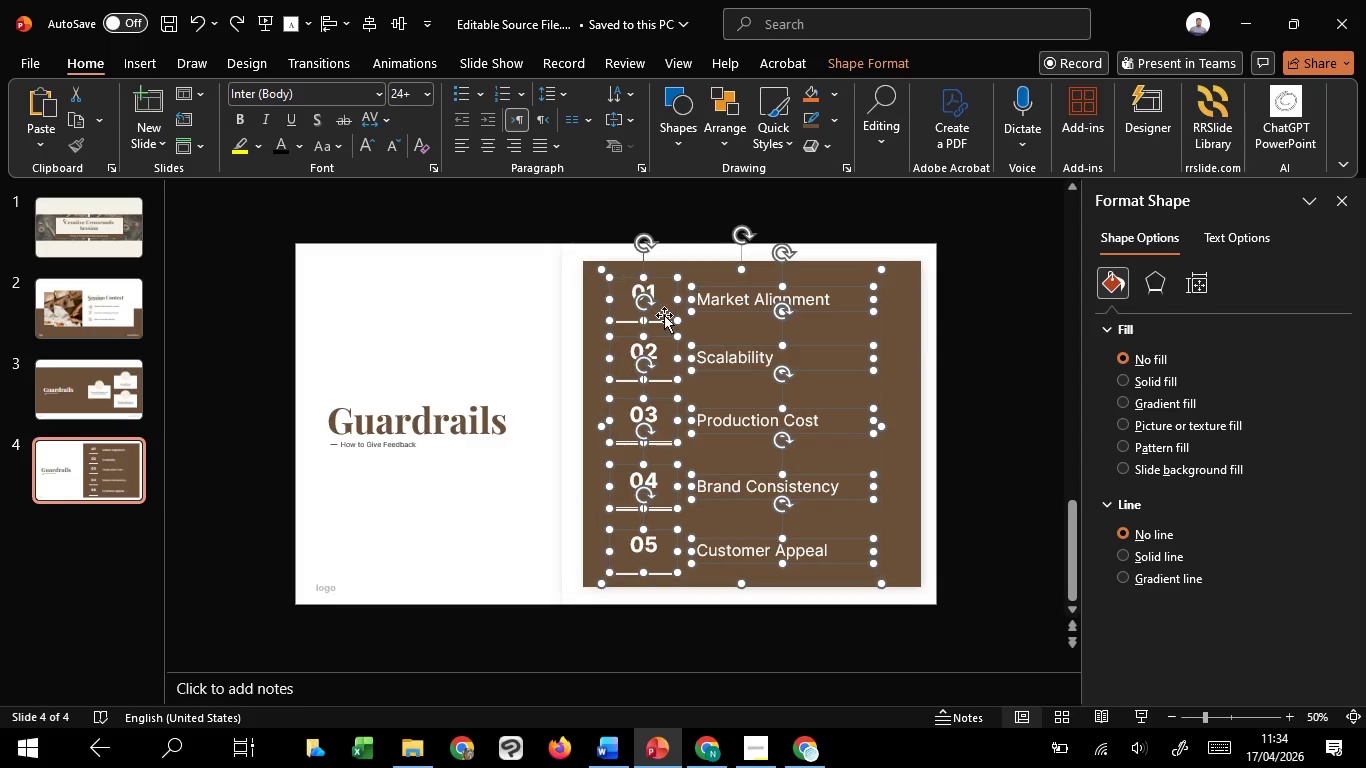 
hold_key(key=ShiftLeft, duration=1.5)
left_click([715, 370])
 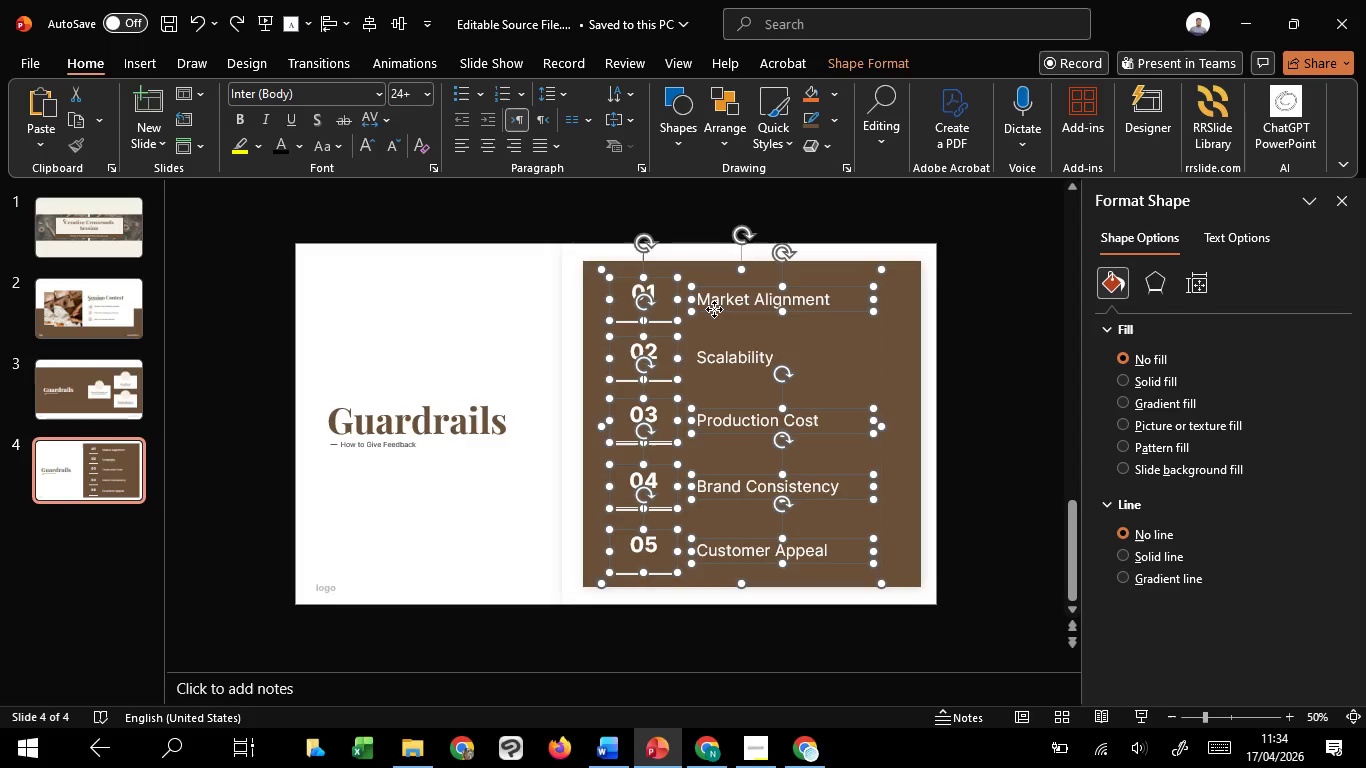 
hold_key(key=ShiftLeft, duration=1.5)
 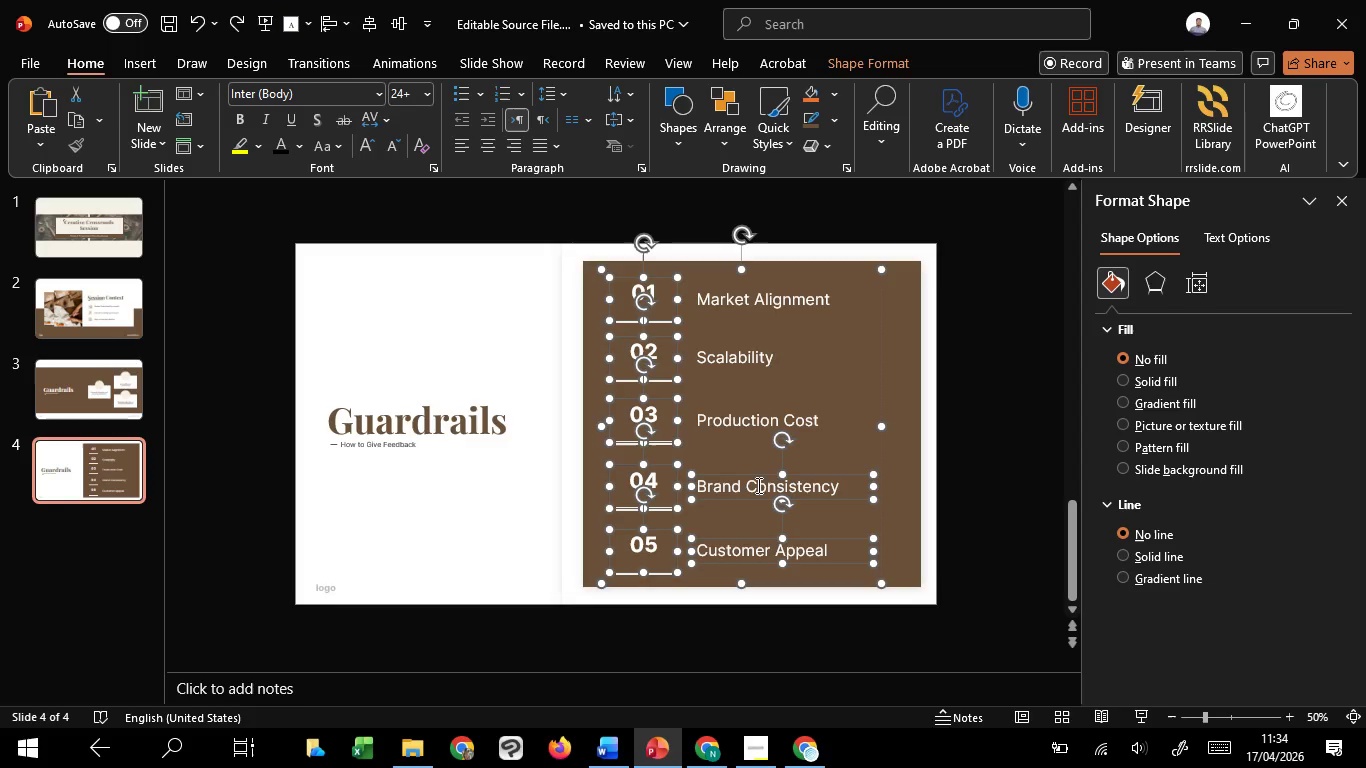 
hold_key(key=ShiftLeft, duration=1.52)
left_click([730, 406])
 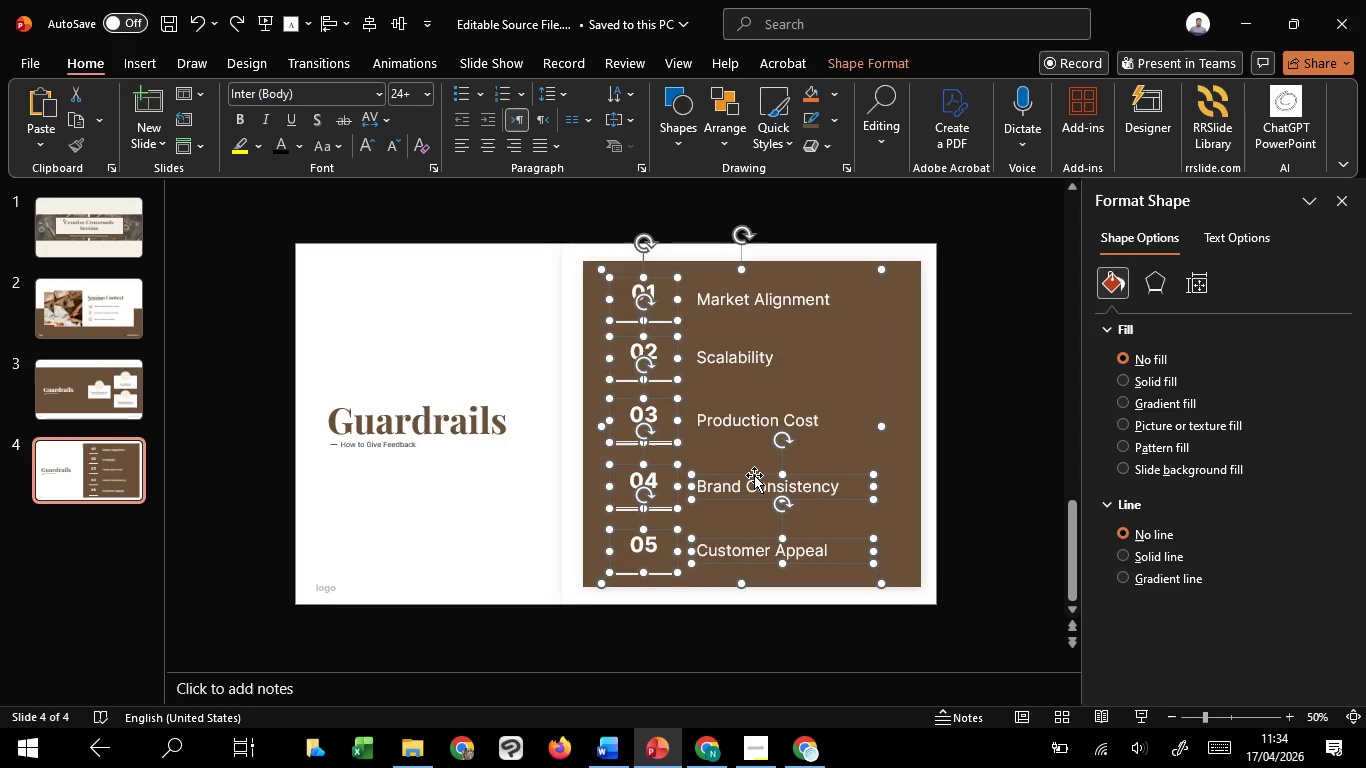 
left_click([754, 475])
 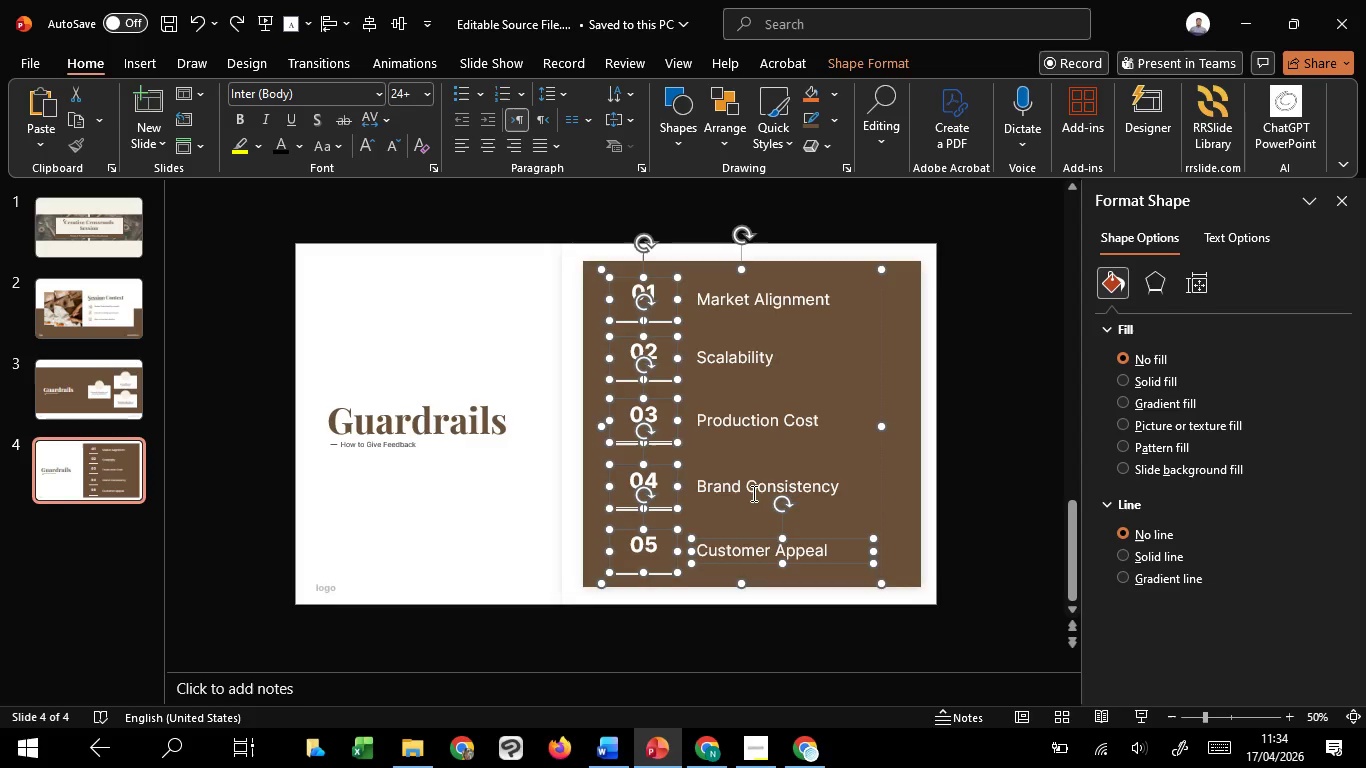 
hold_key(key=ShiftLeft, duration=1.5)
left_click([745, 538])
 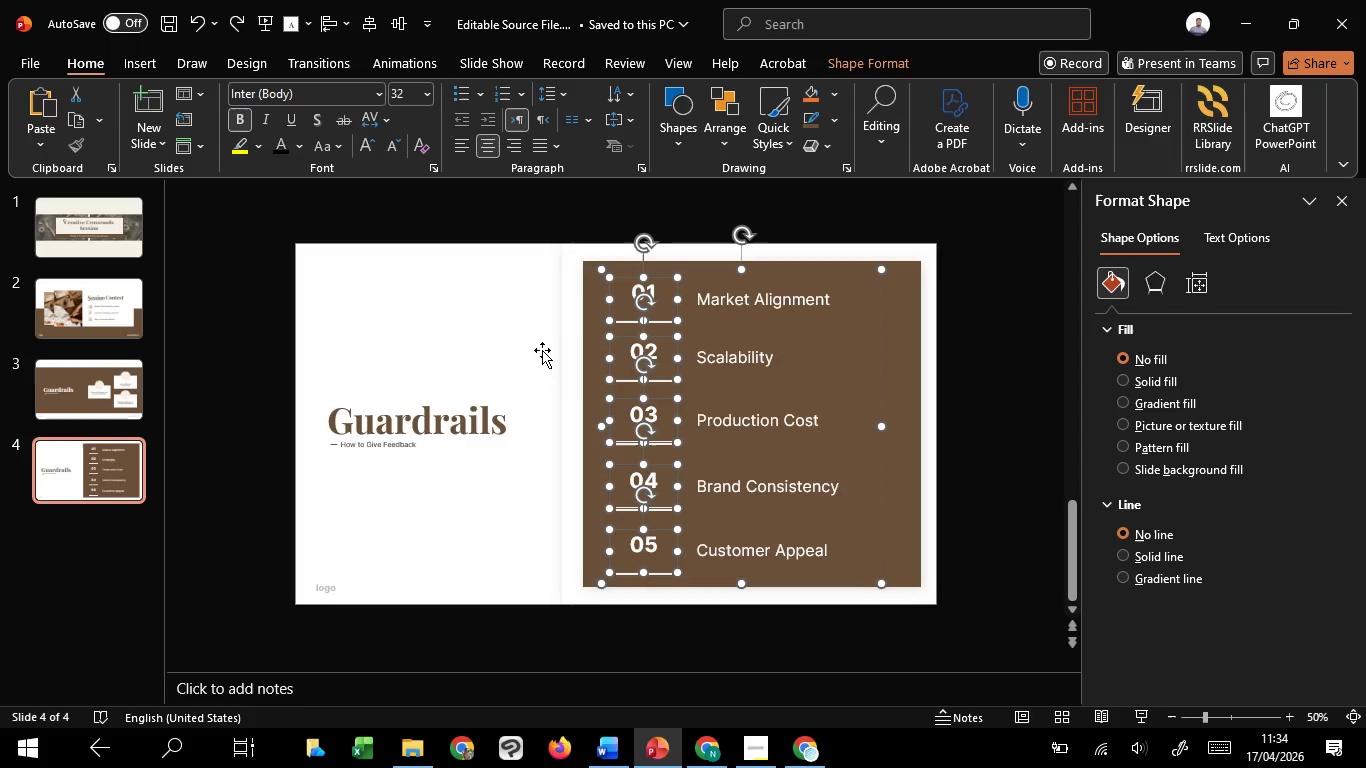 
hold_key(key=ShiftLeft, duration=0.48)
 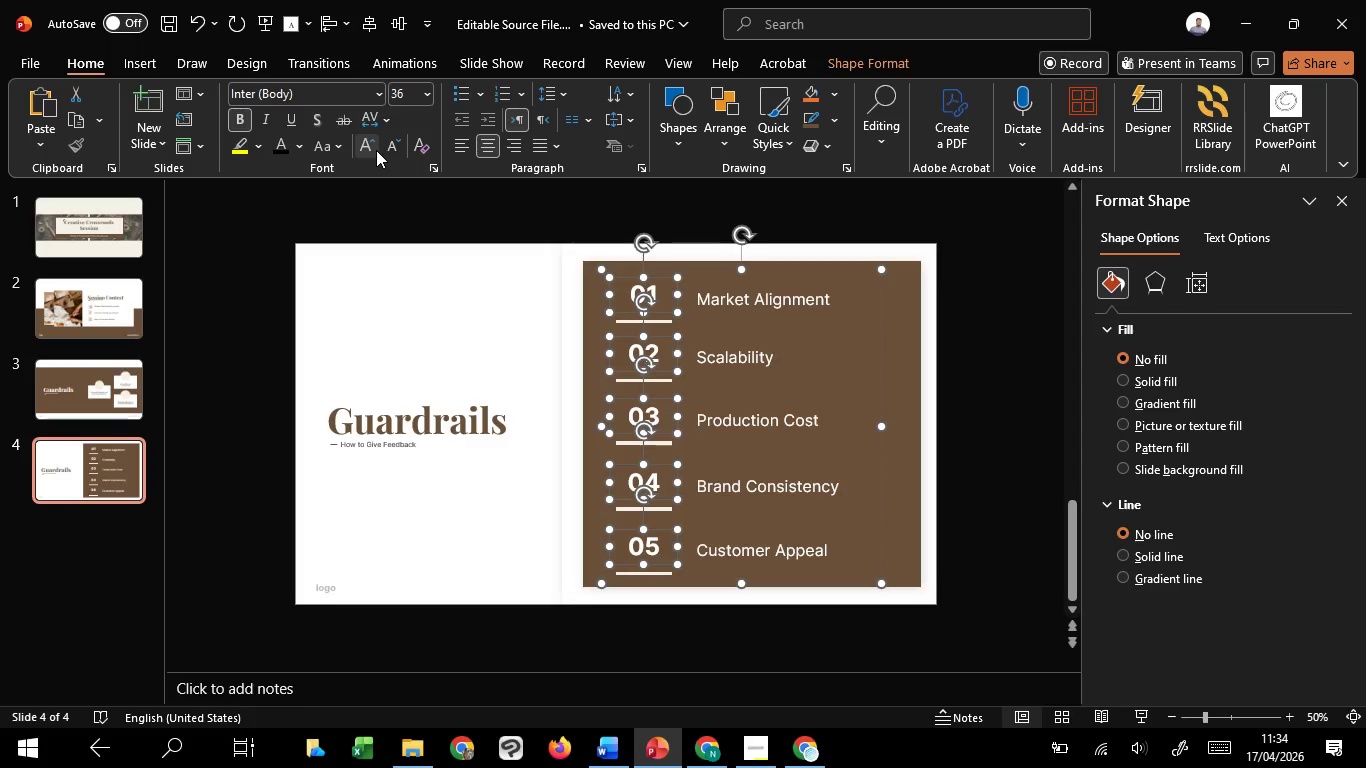 
left_click([376, 150])
 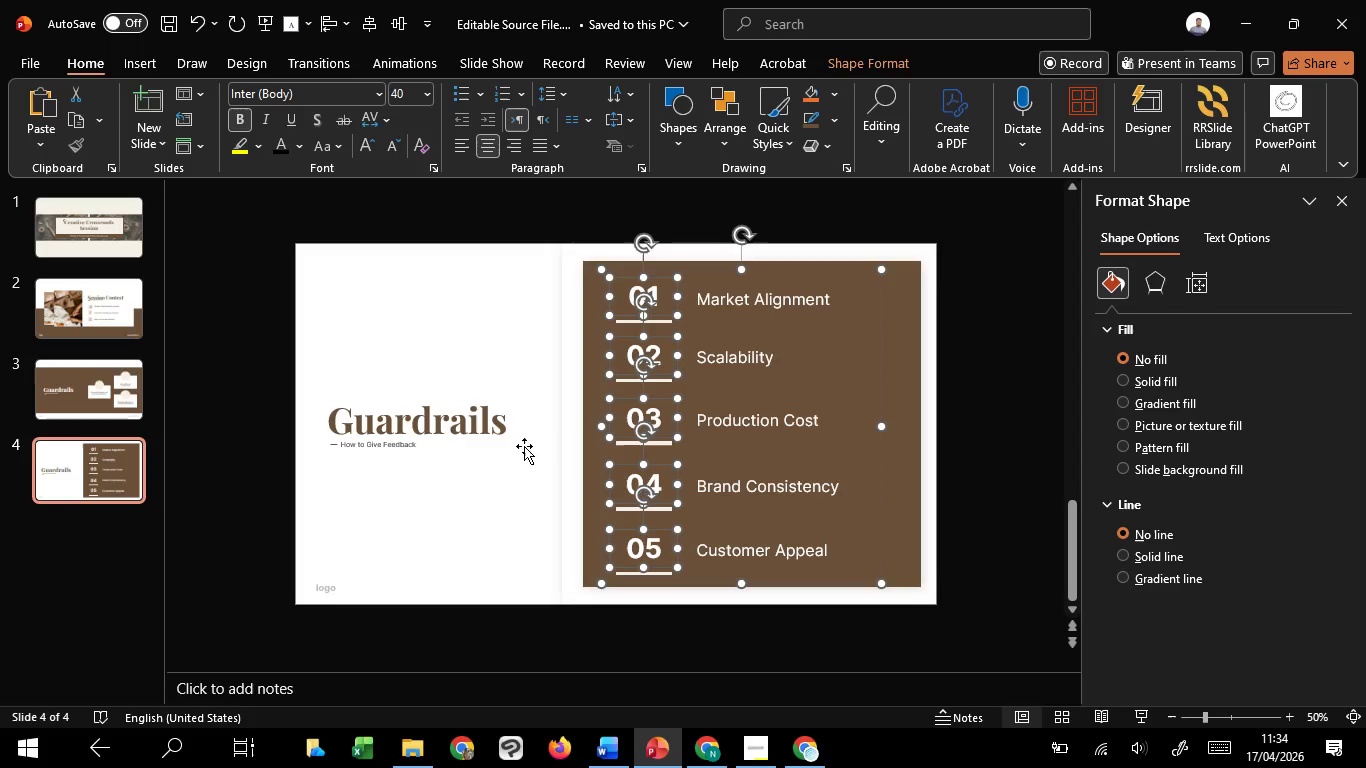 
left_click([527, 489])
 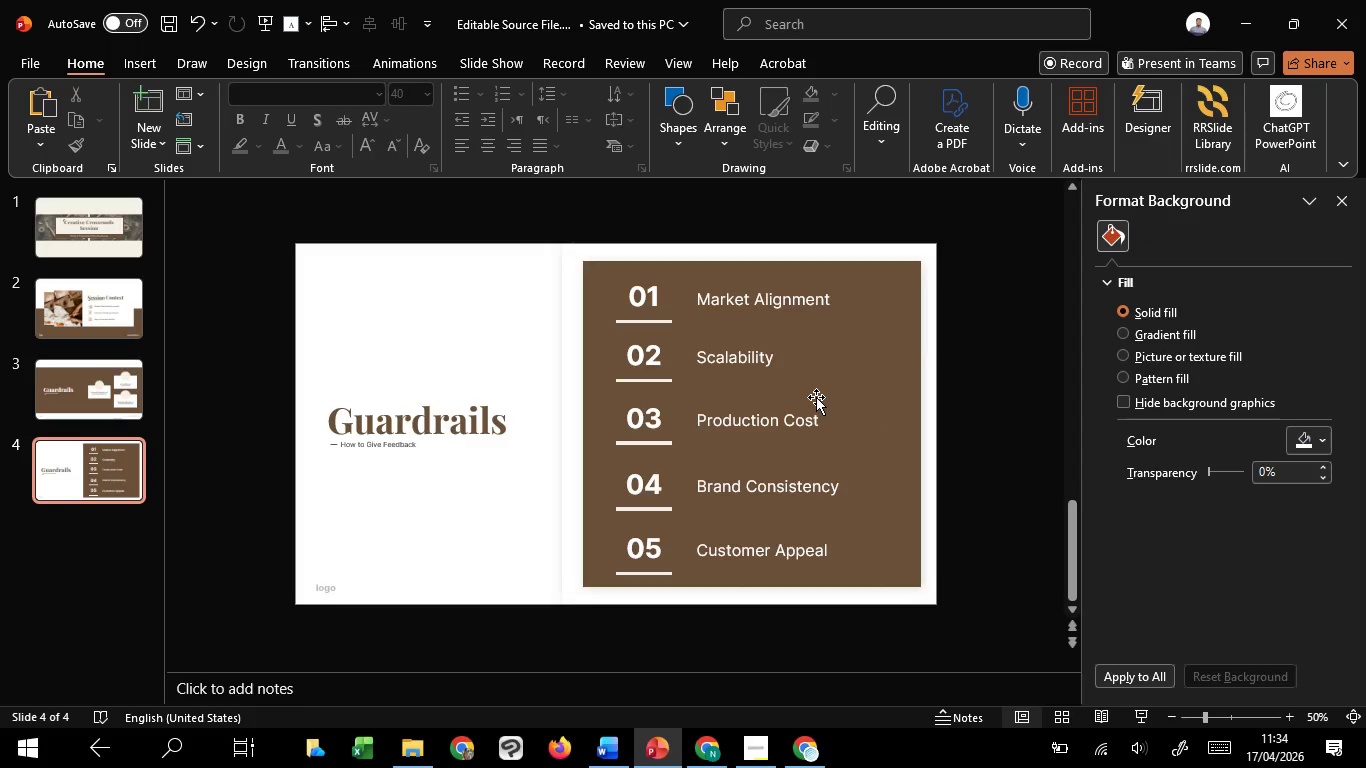 
left_click([816, 397])
 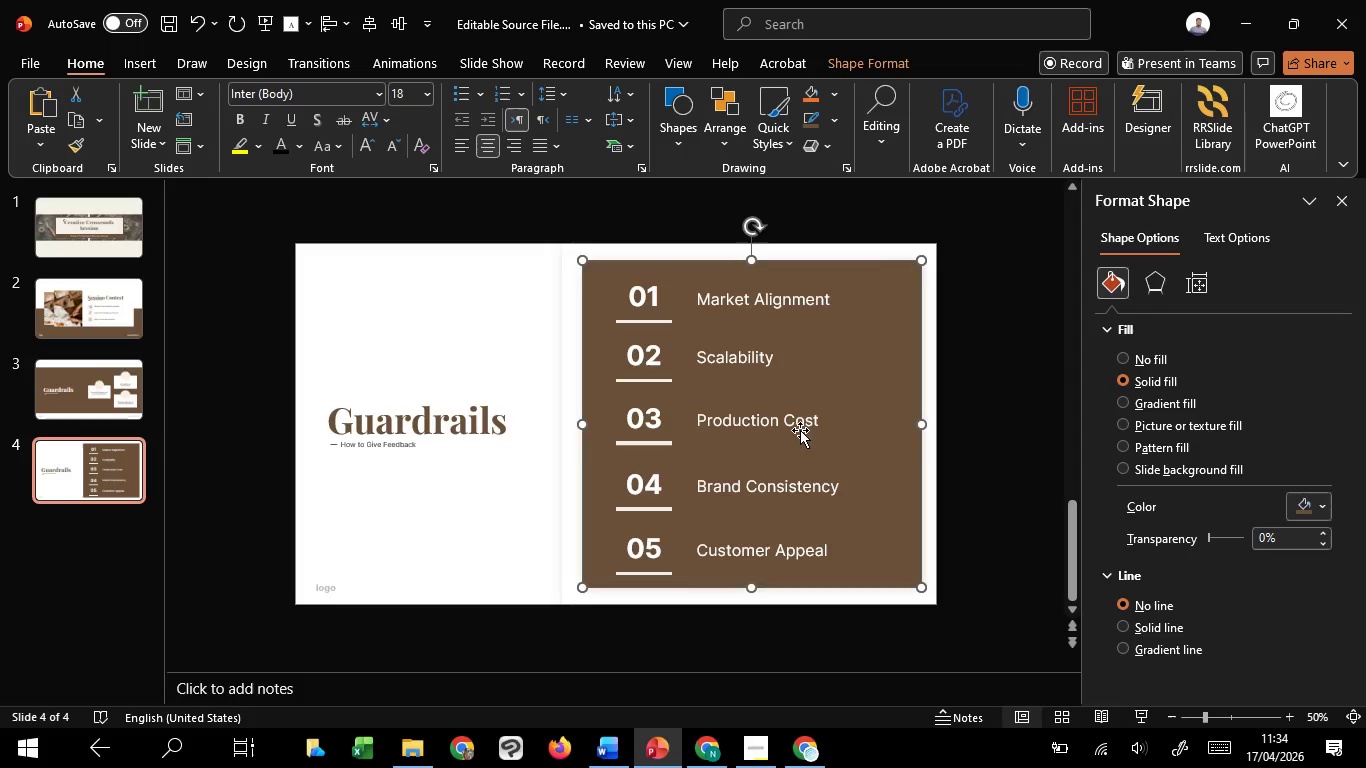 
left_click([800, 430])
 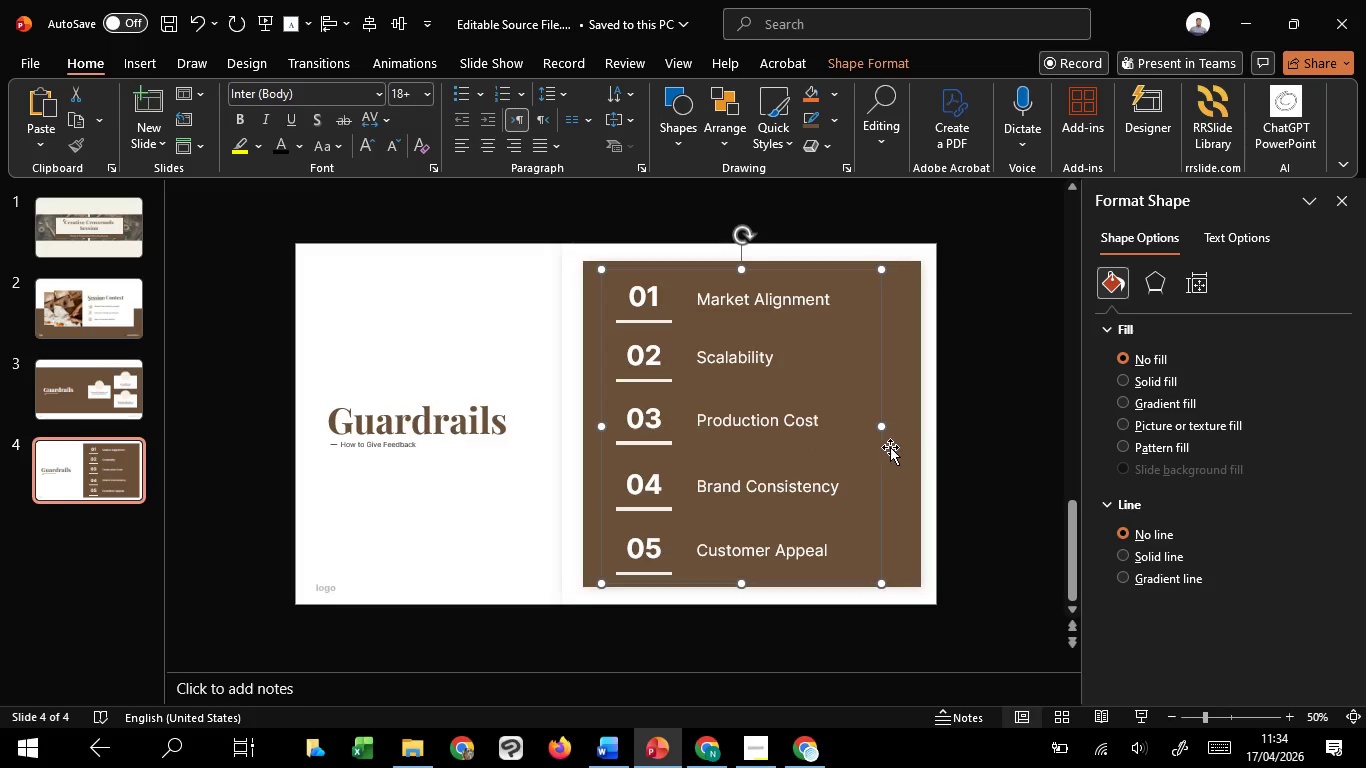 
hold_key(key=ShiftLeft, duration=1.34)
left_click([913, 452])
 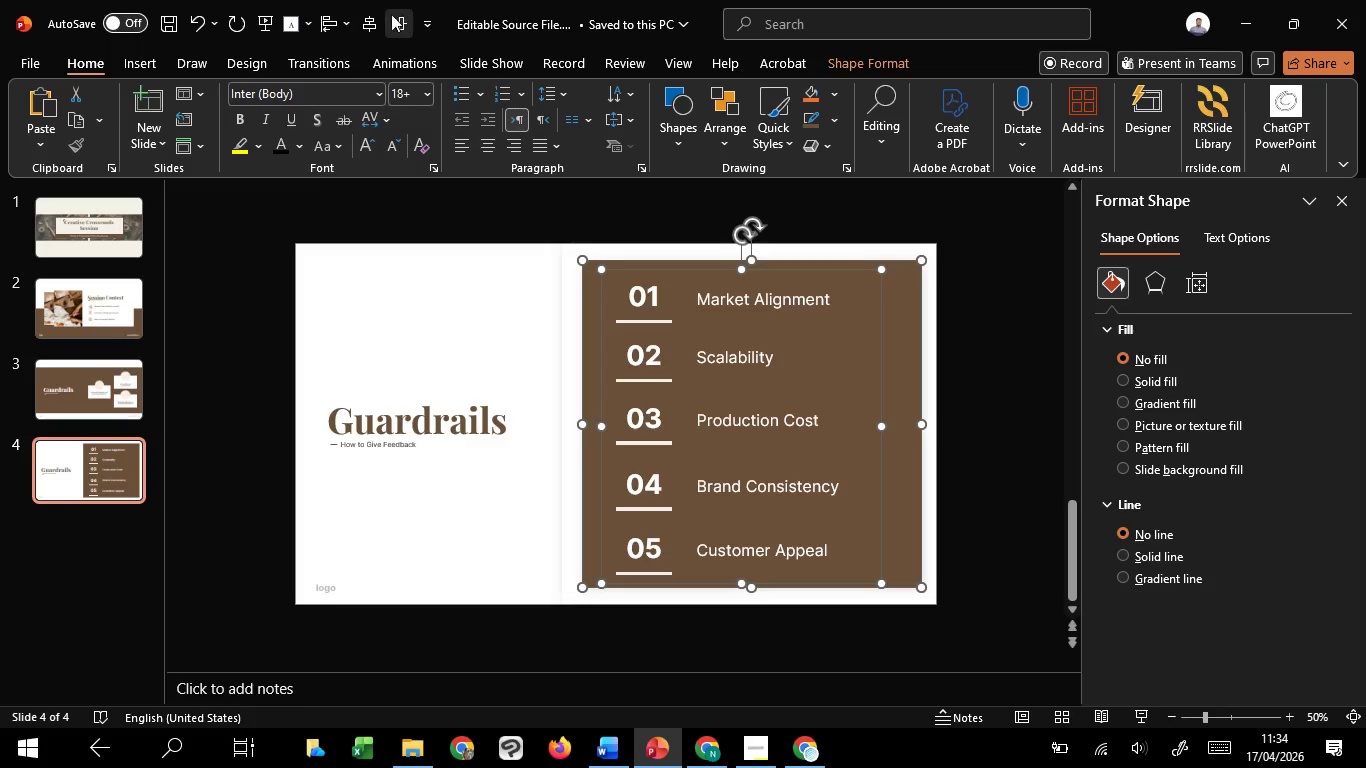 
left_click([373, 14])
 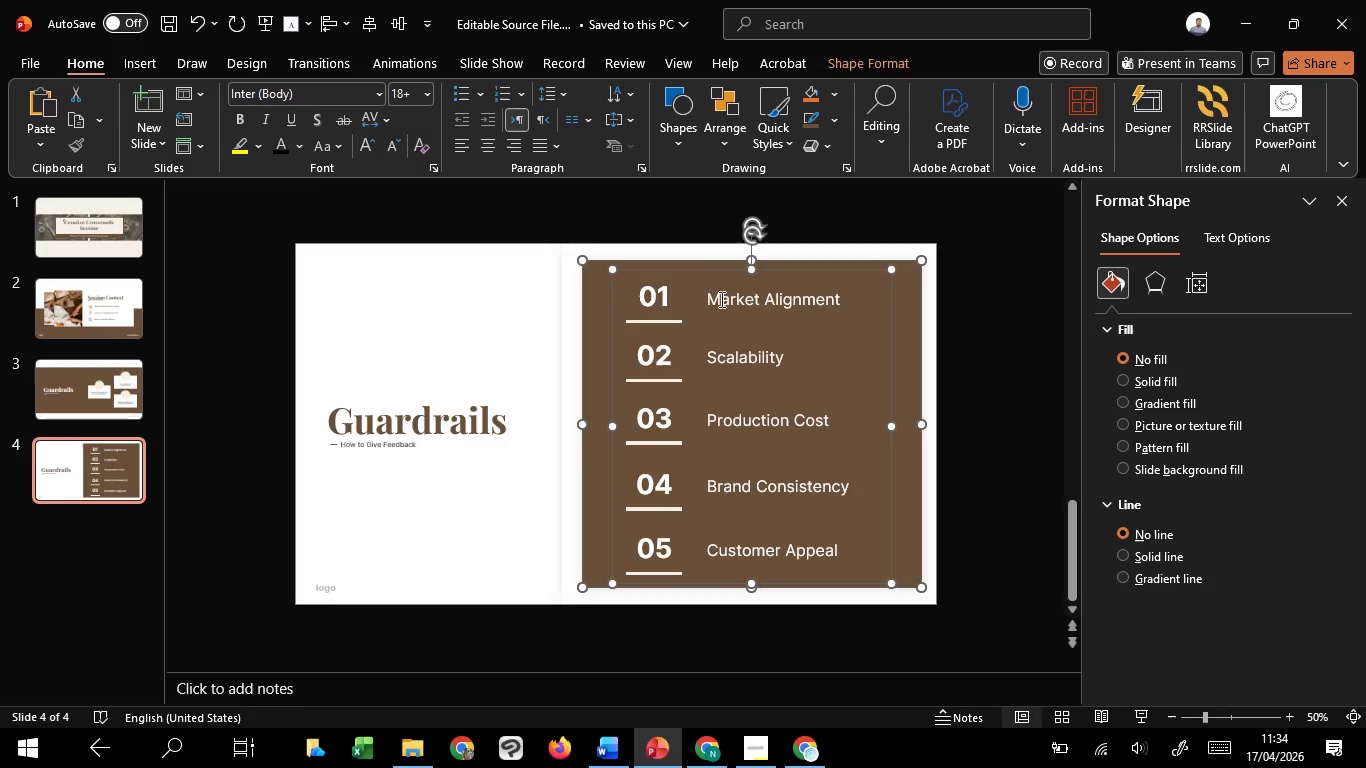 
hold_key(key=ShiftLeft, duration=1.52)
left_click([654, 298])
 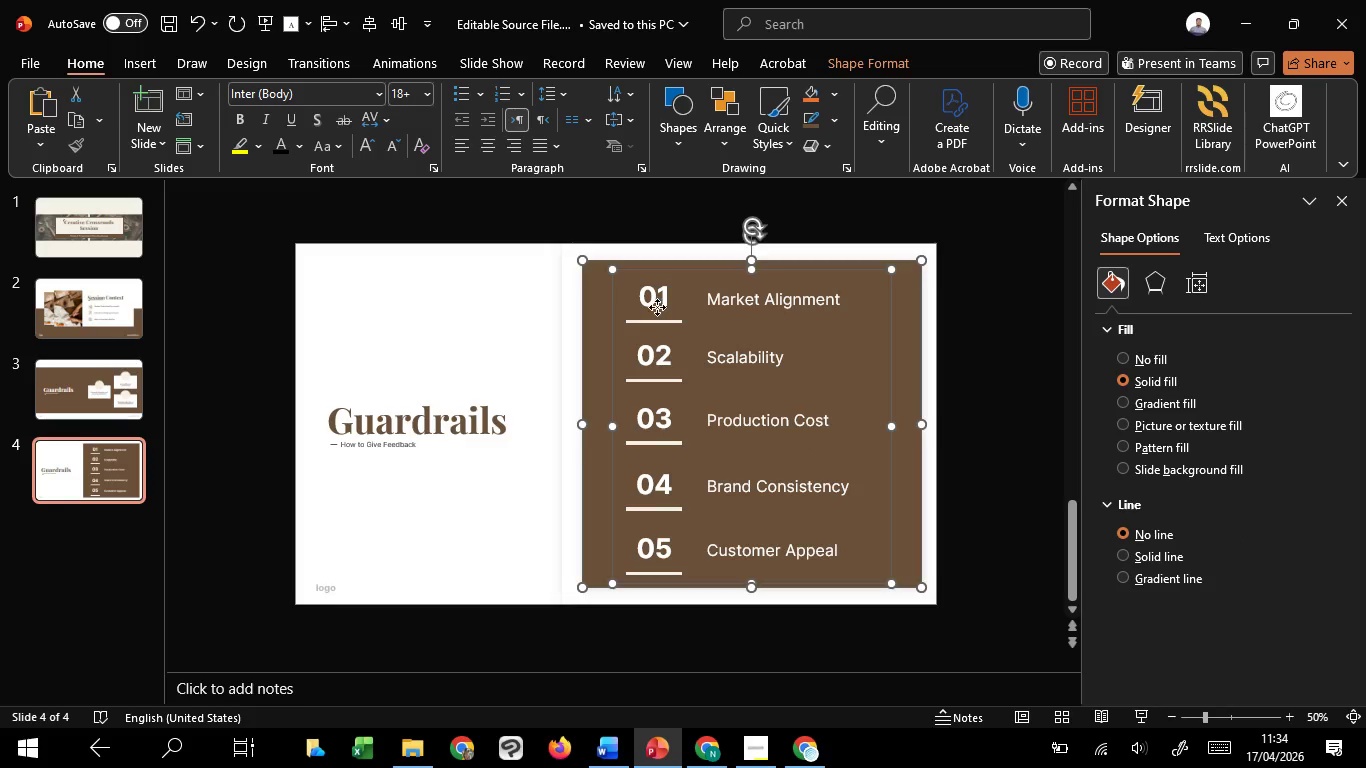 
left_click([657, 307])
 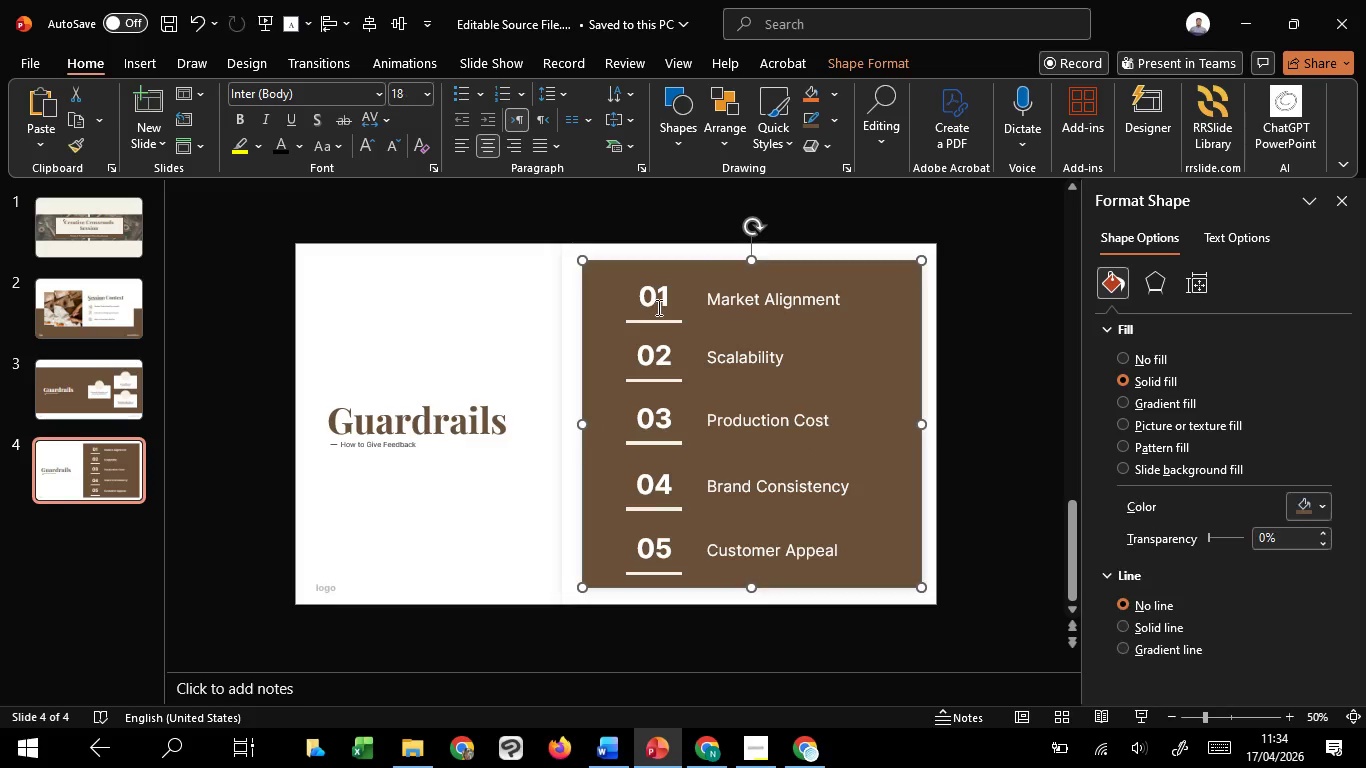 
hold_key(key=ShiftLeft, duration=1.01)
left_click([665, 319])
 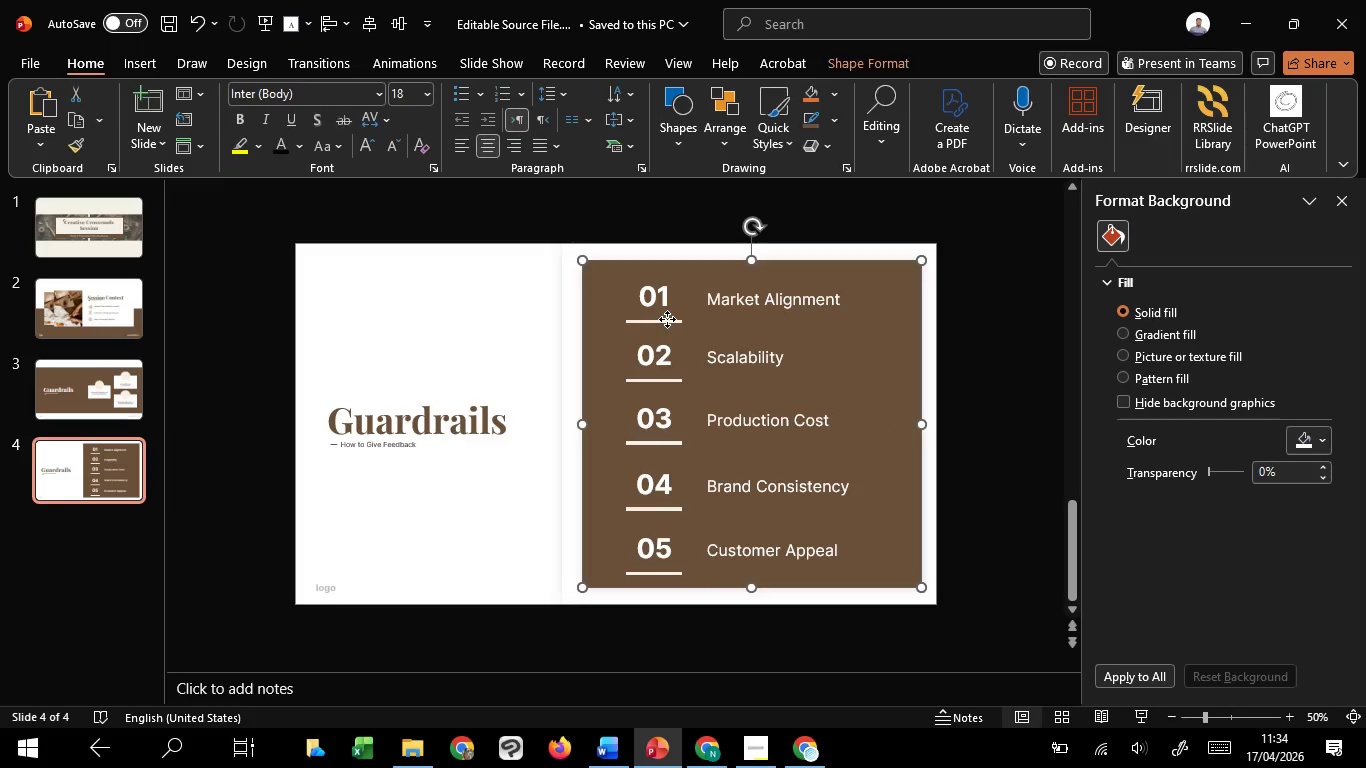 
double_click([667, 319])
 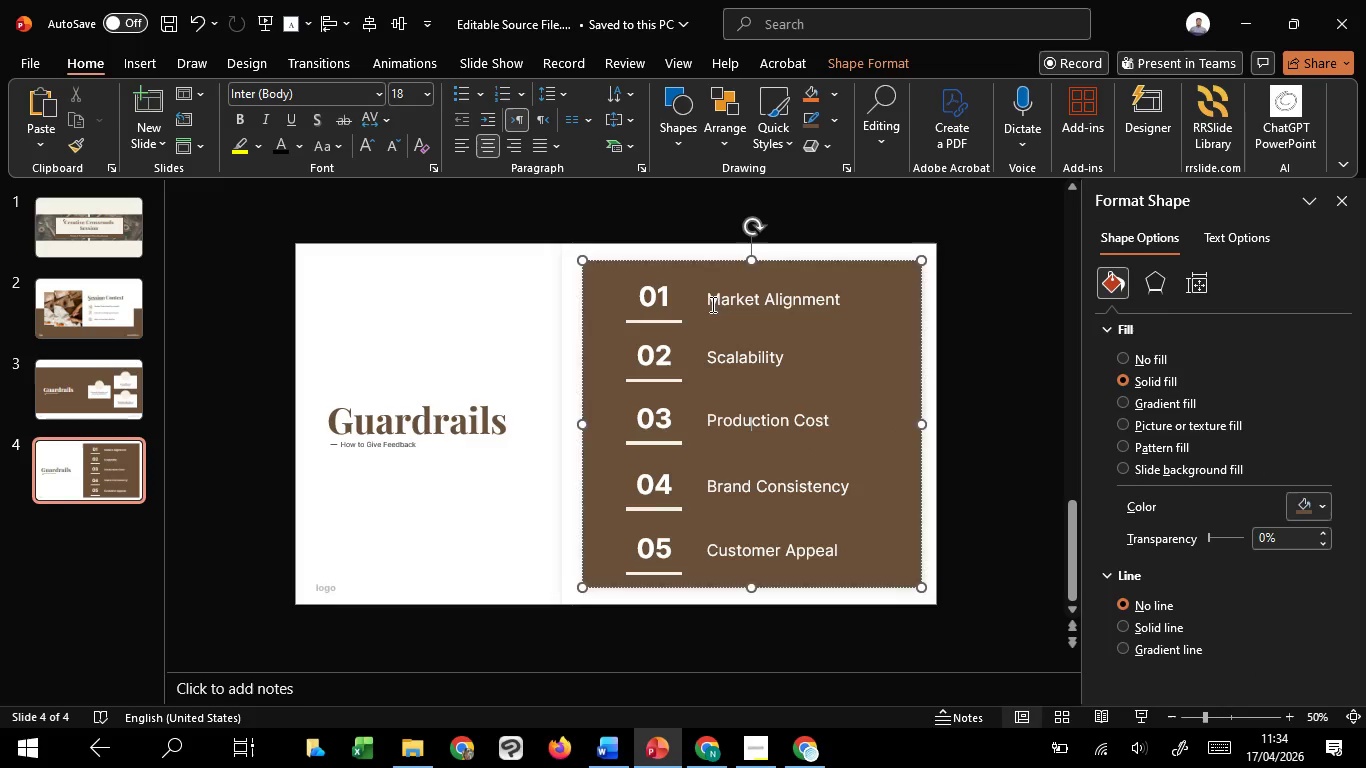 
left_click([712, 304])
 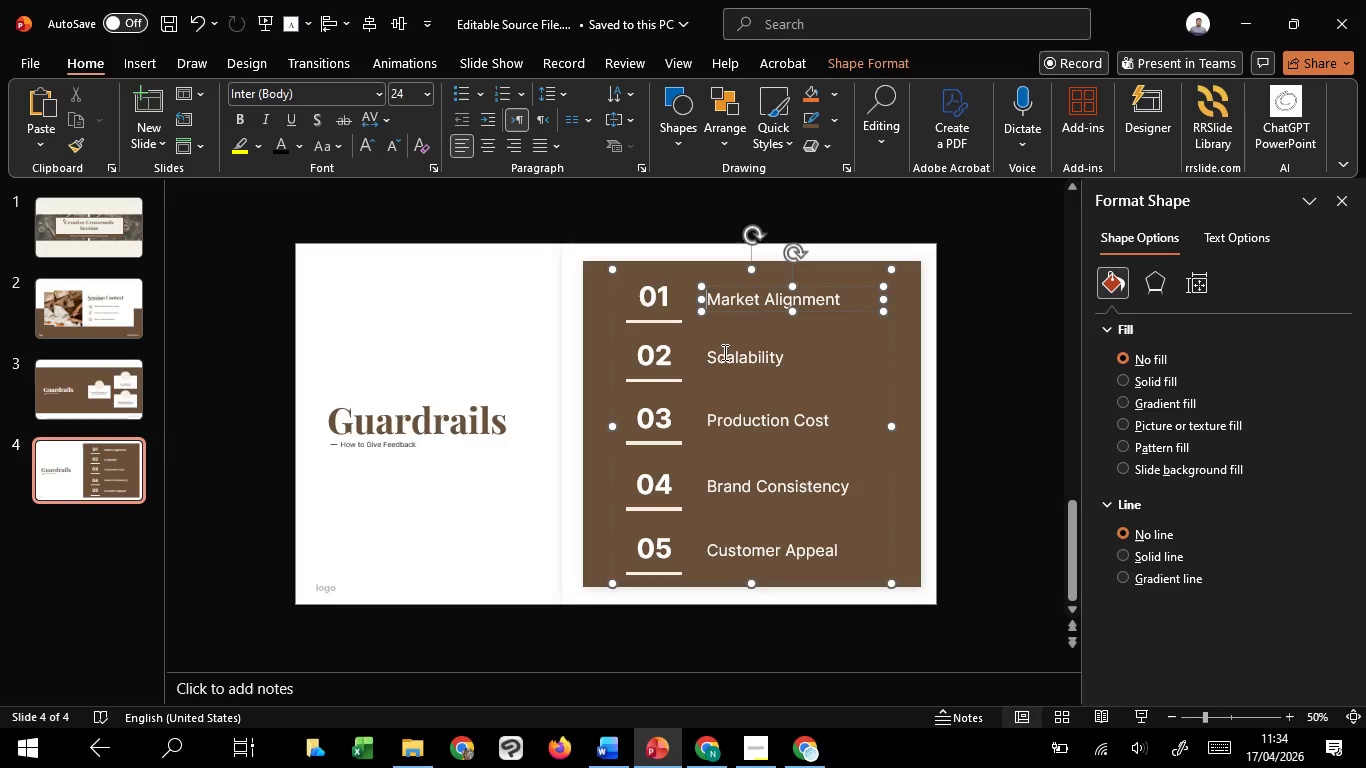 
hold_key(key=ShiftLeft, duration=1.52)
left_click([725, 357])
 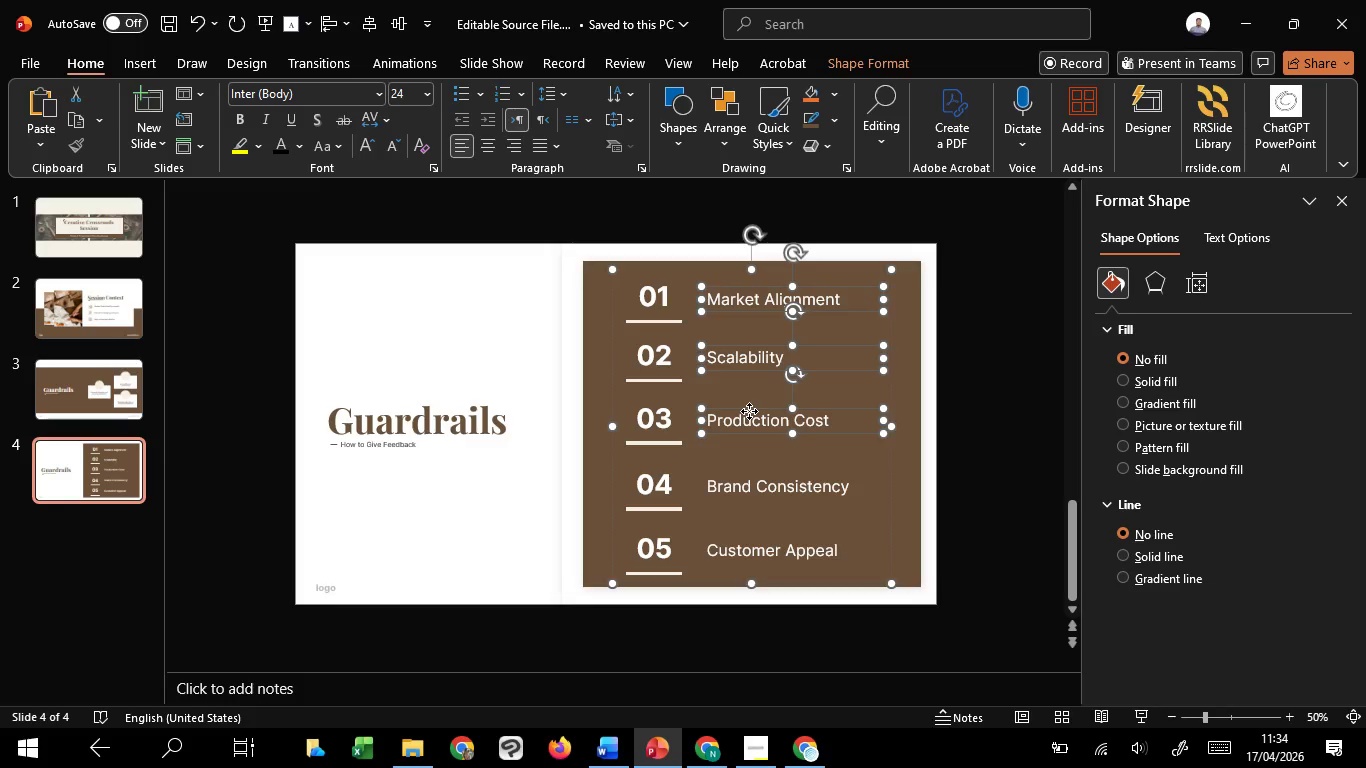 
left_click([749, 411])
 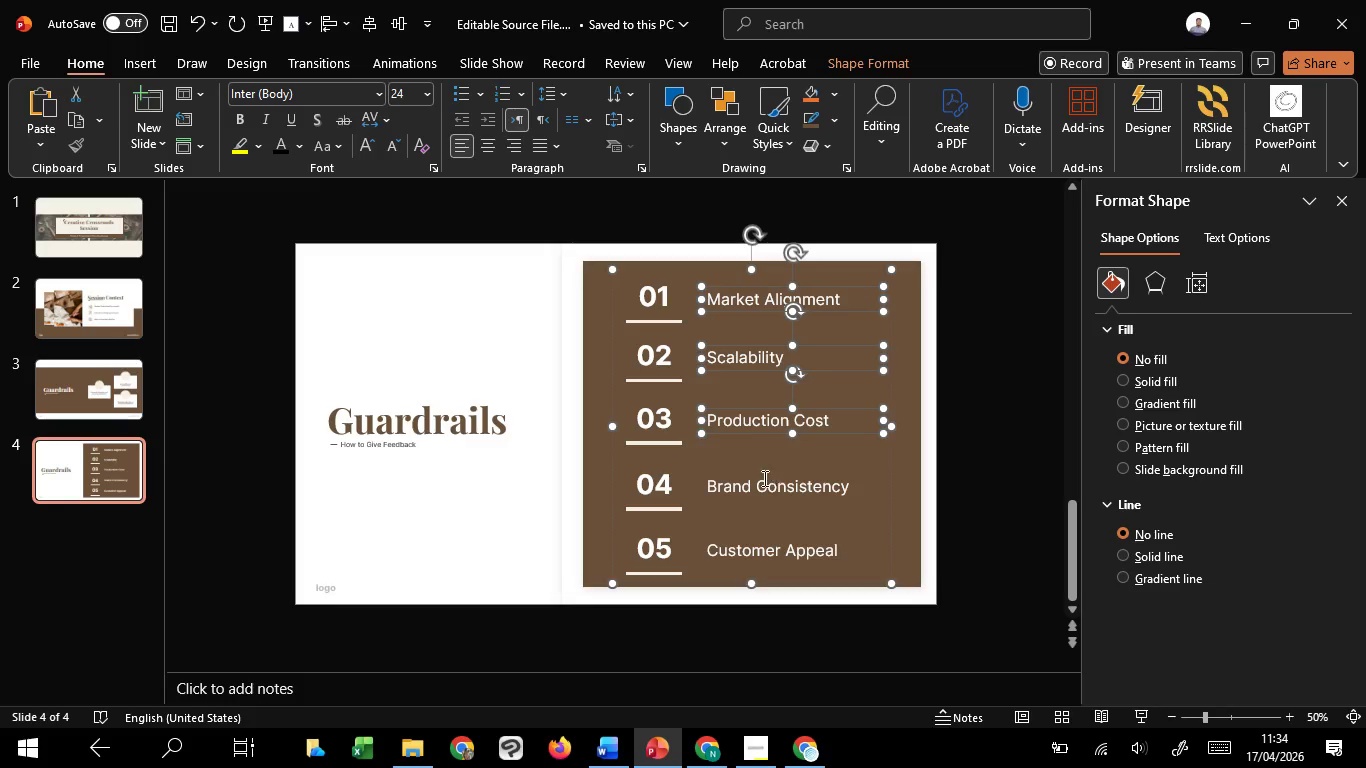 
hold_key(key=ShiftLeft, duration=1.52)
left_click([763, 479])
 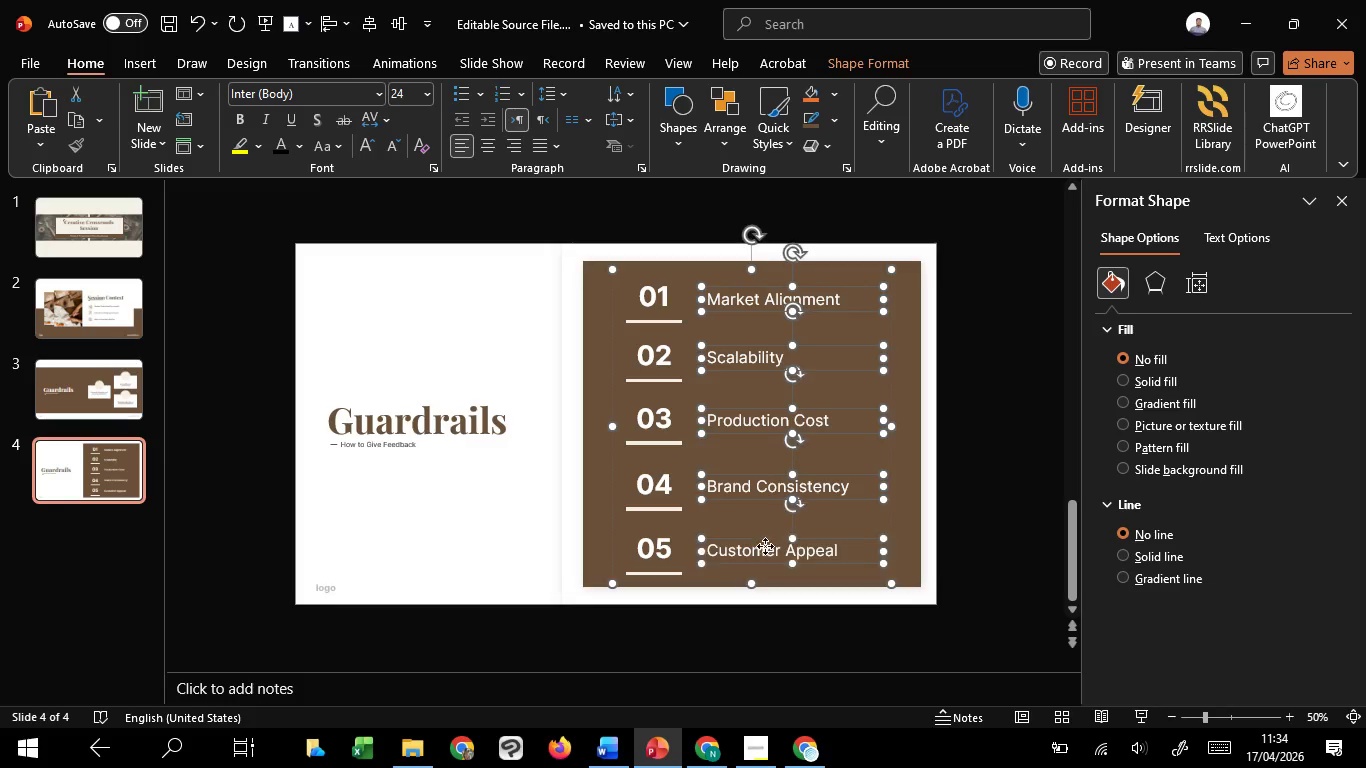 
left_click([765, 546])
 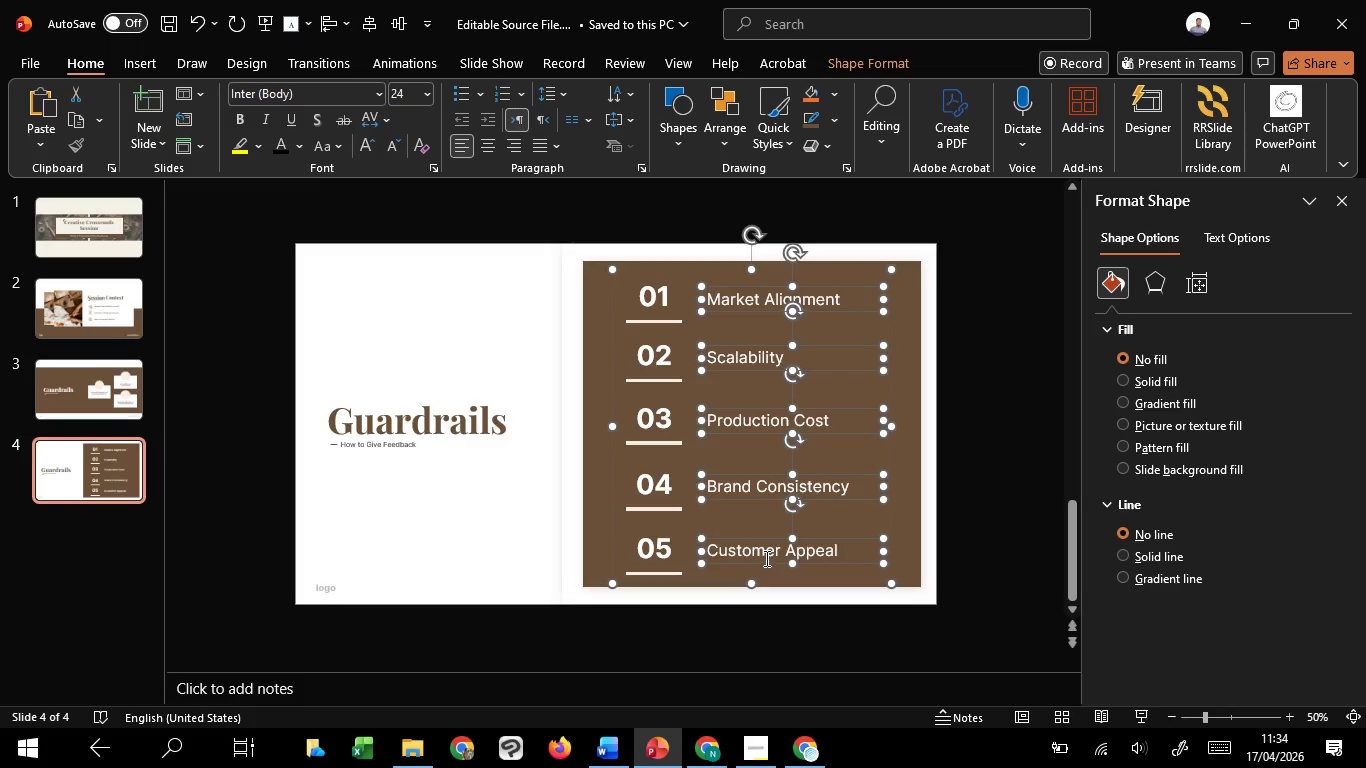 
key(Shift+ShiftLeft)
 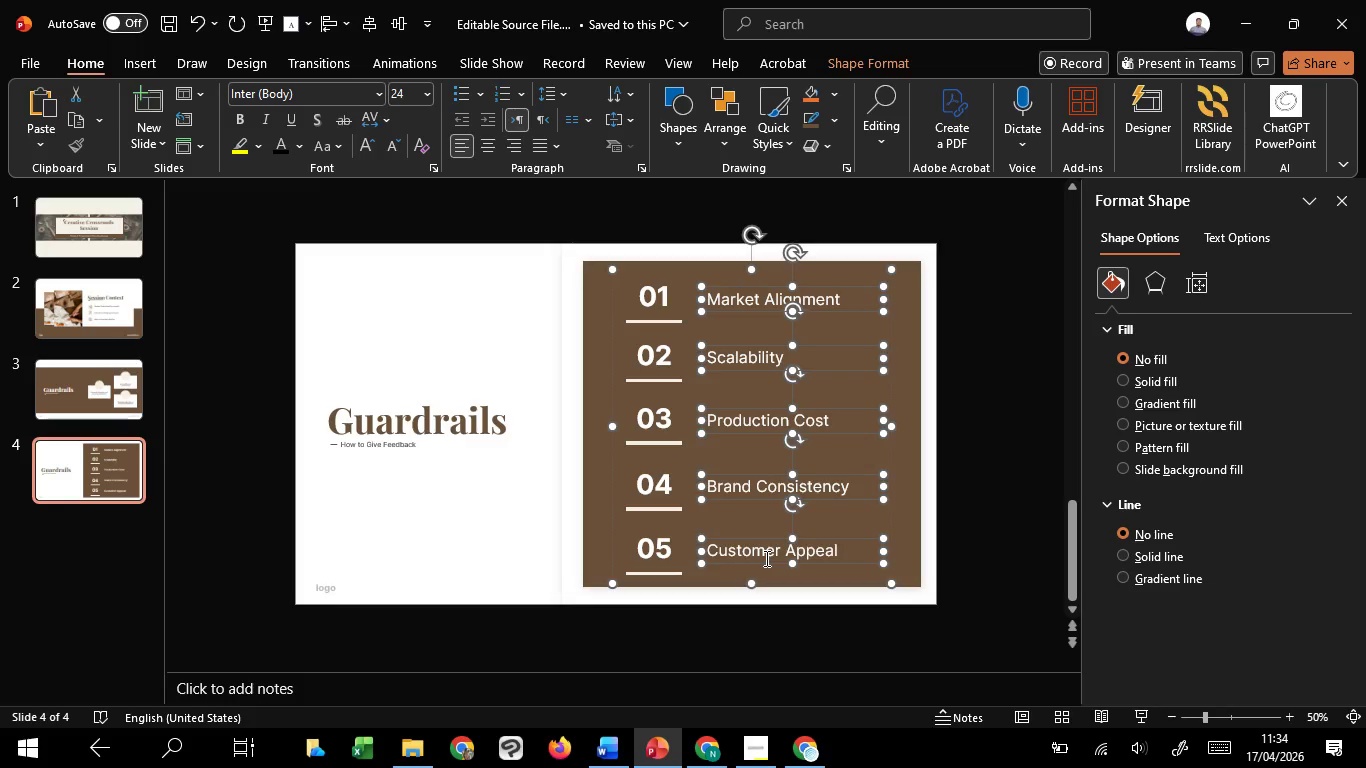 
key(Shift+ShiftLeft)
 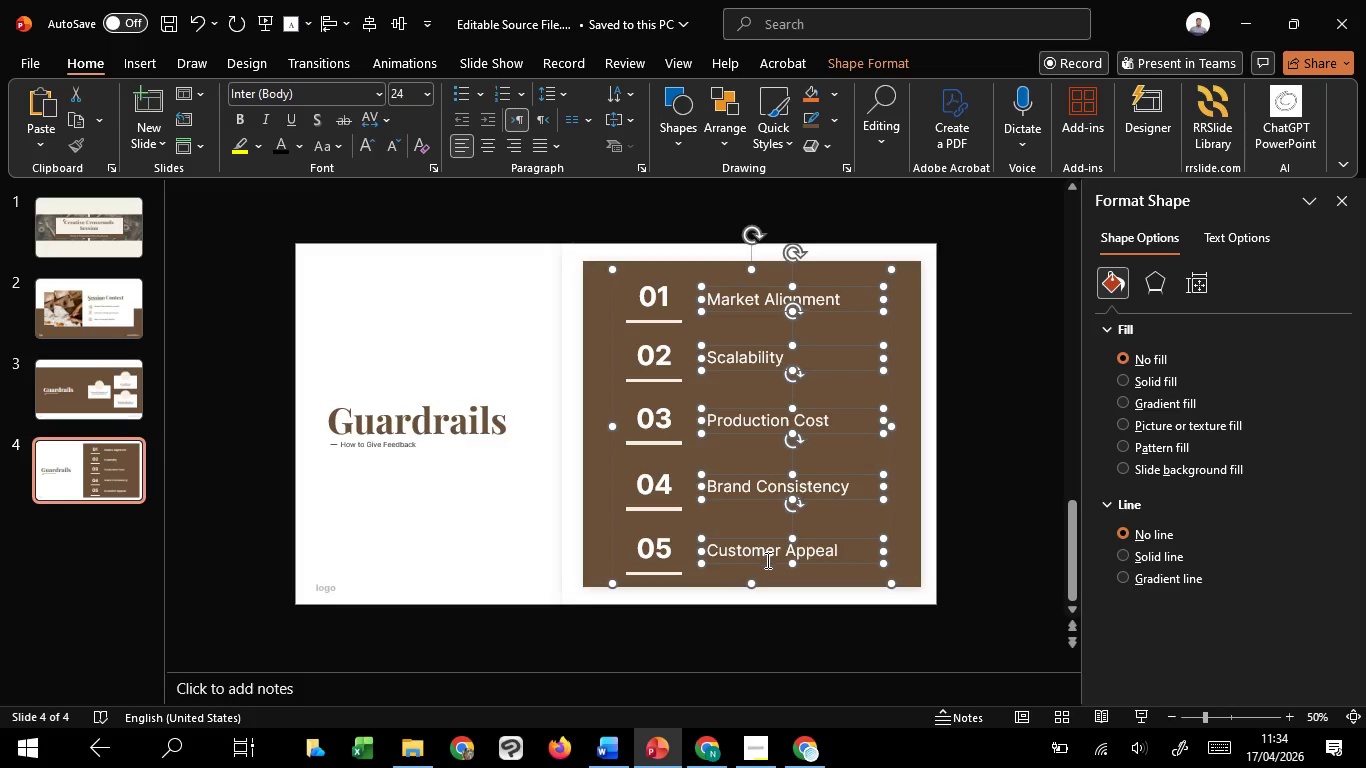 
key(Shift+ShiftLeft)
 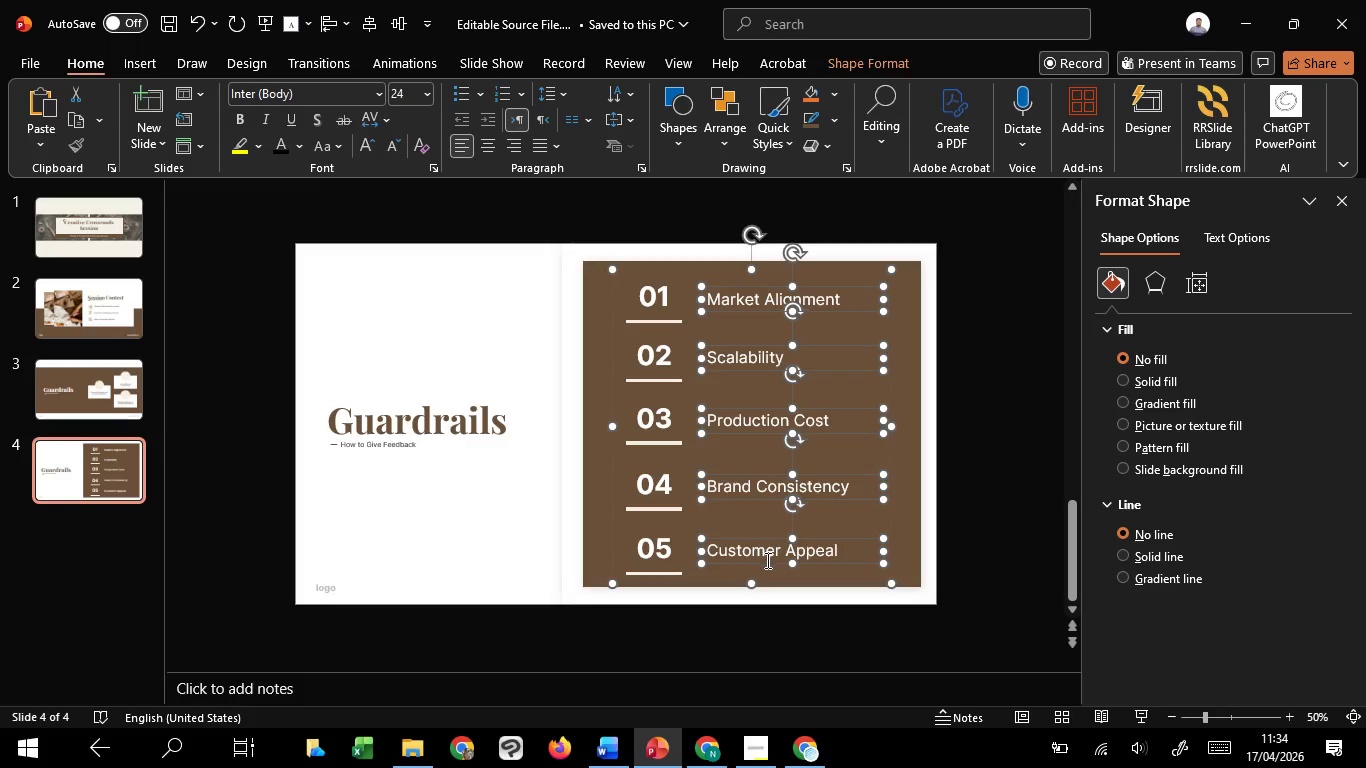 
key(Shift+ShiftLeft)
 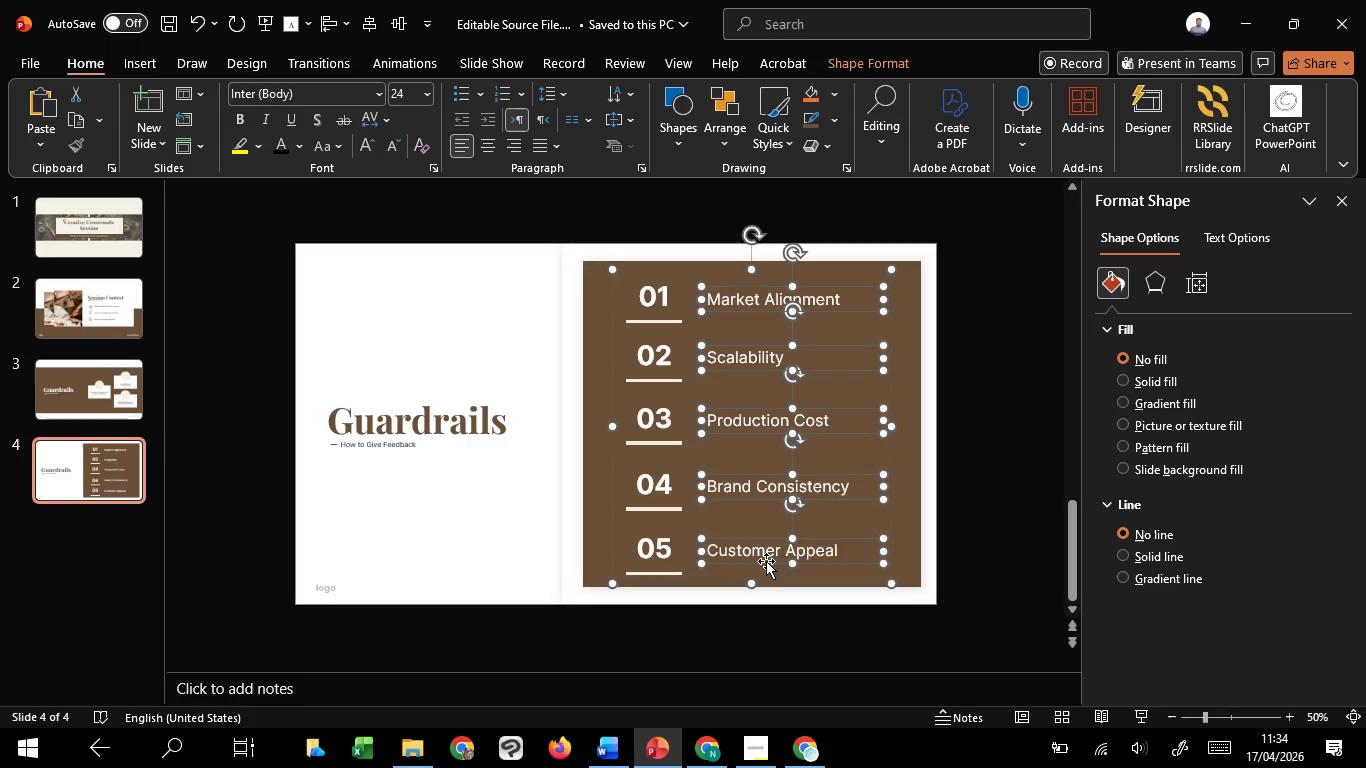 
key(Shift+ShiftLeft)
 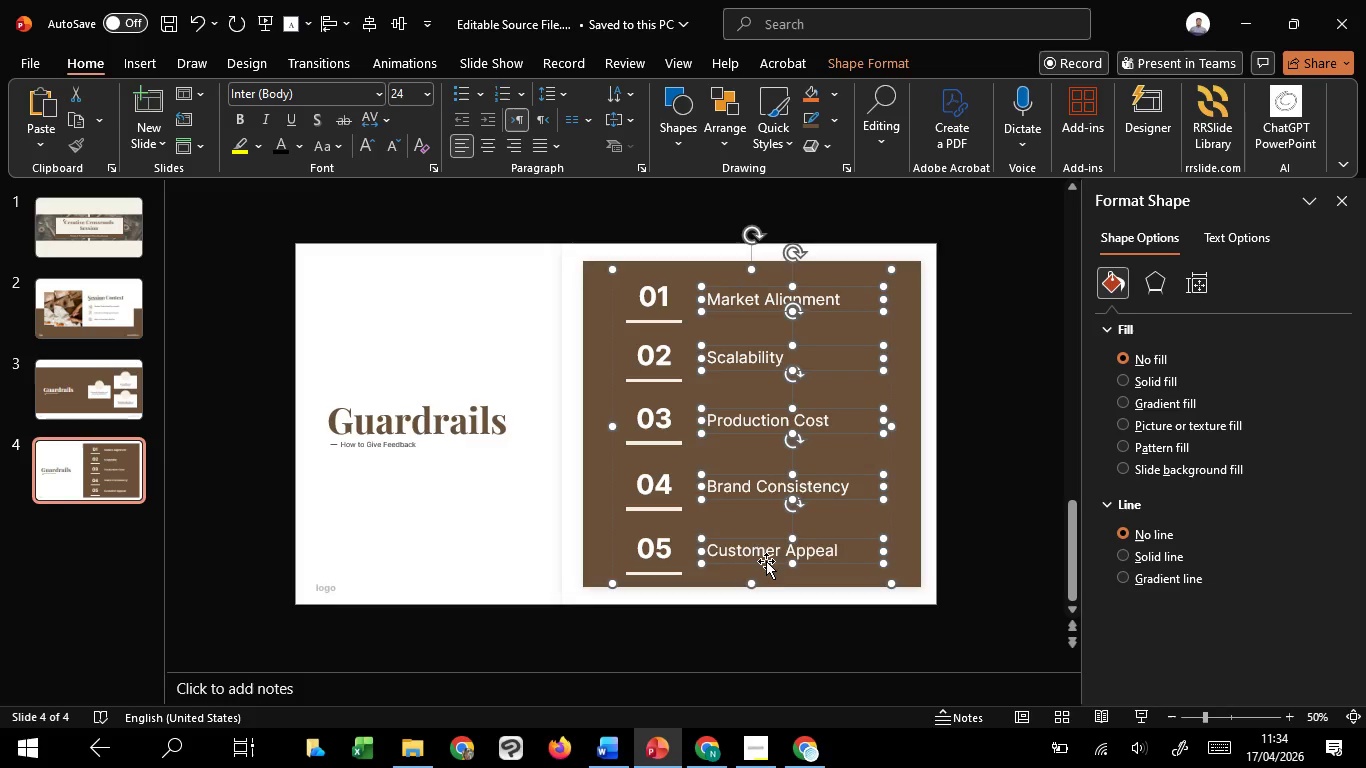 
key(Shift+ShiftLeft)
 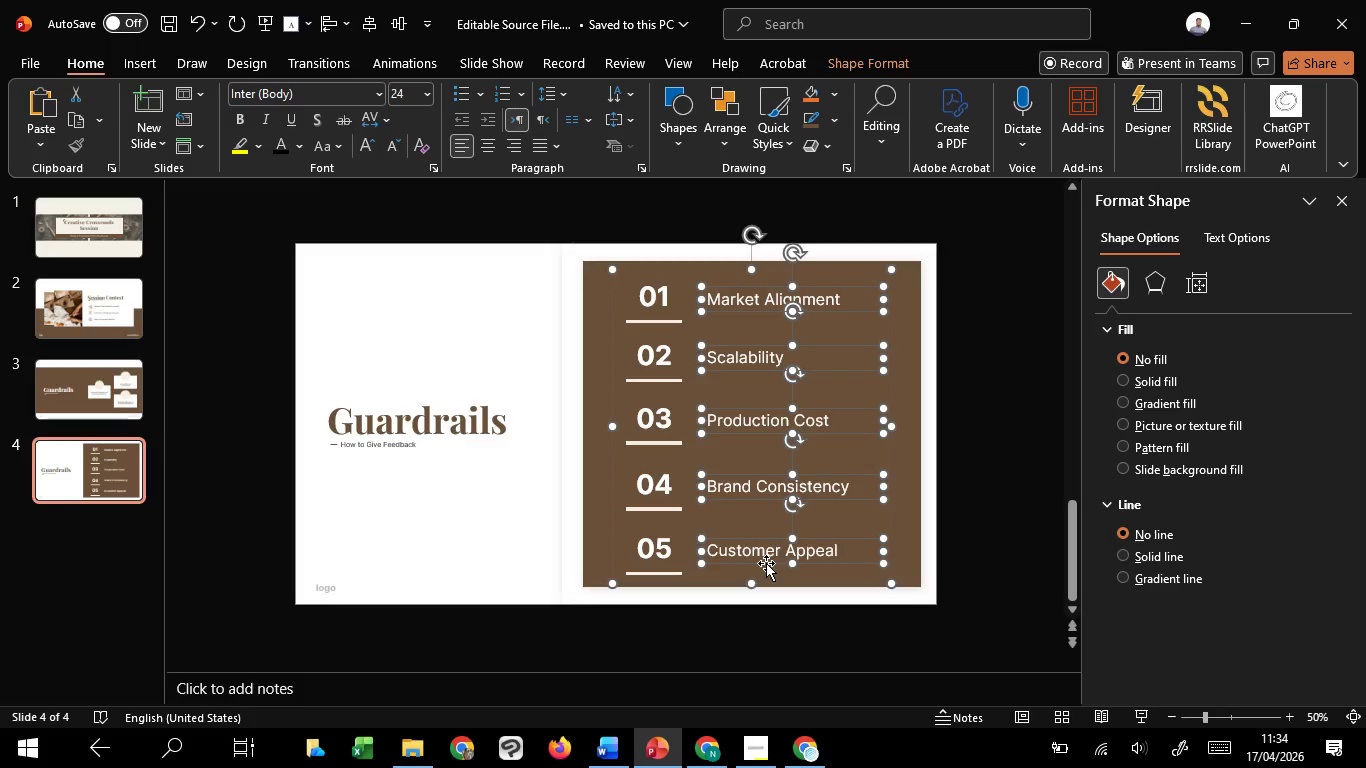 
hold_key(key=ShiftLeft, duration=1.52)
left_click_drag(start_coordinate=[766, 563], to_coordinate=[786, 559])
 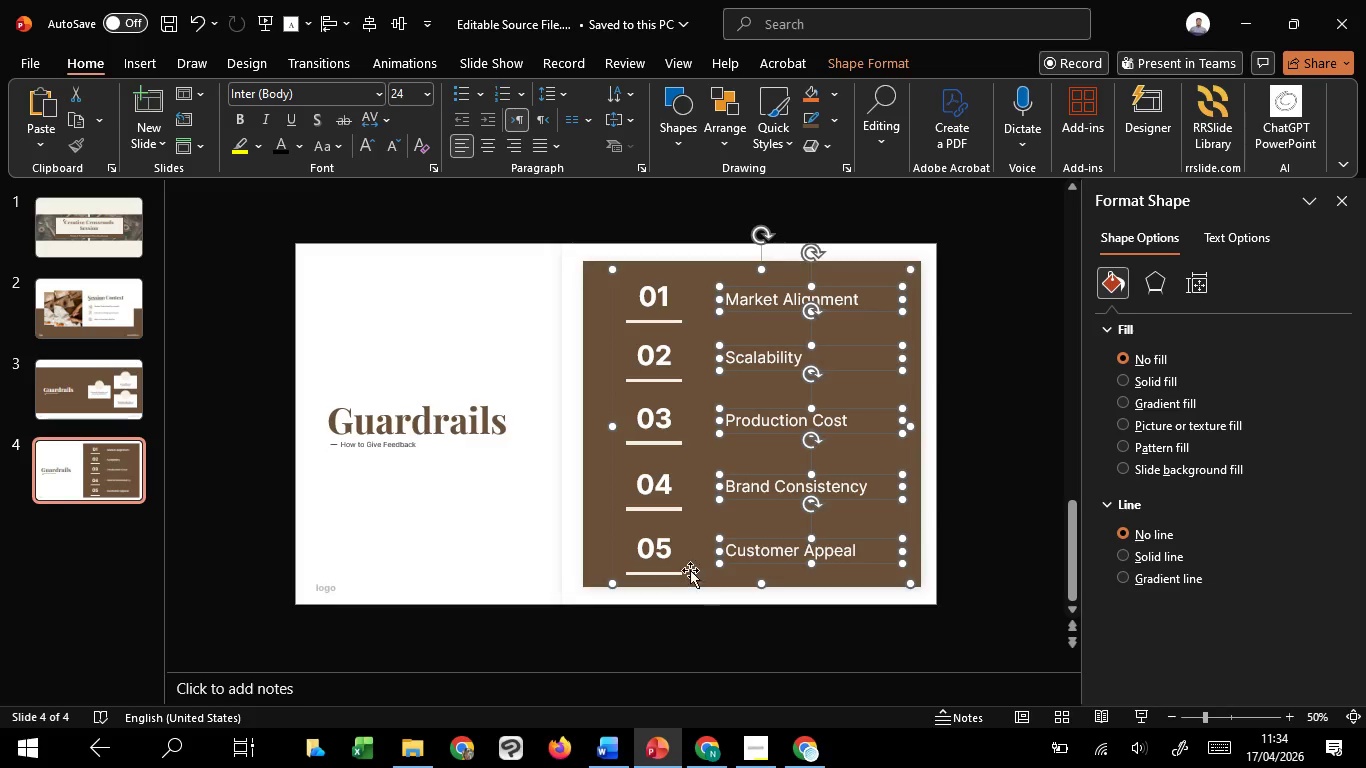 
hold_key(key=ShiftLeft, duration=0.91)
 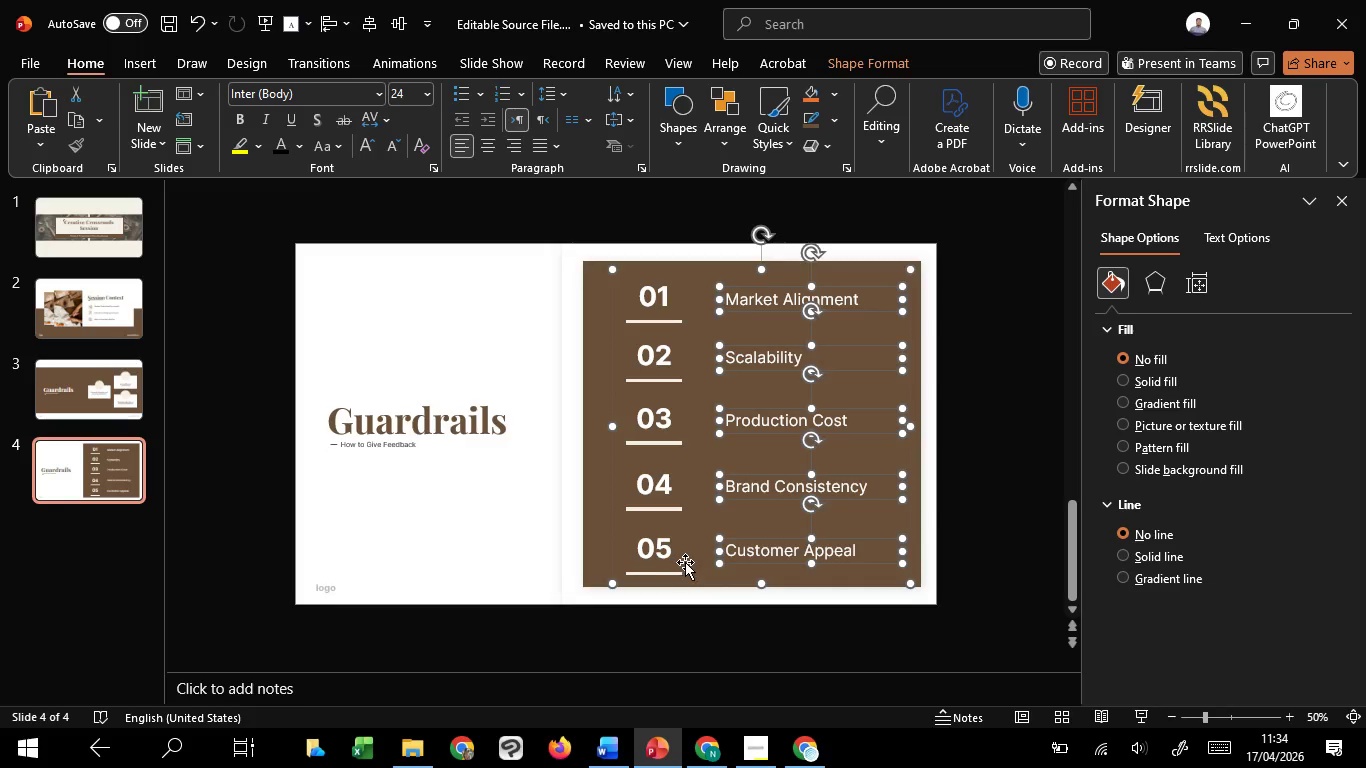 
key(Control+Shift+G)
 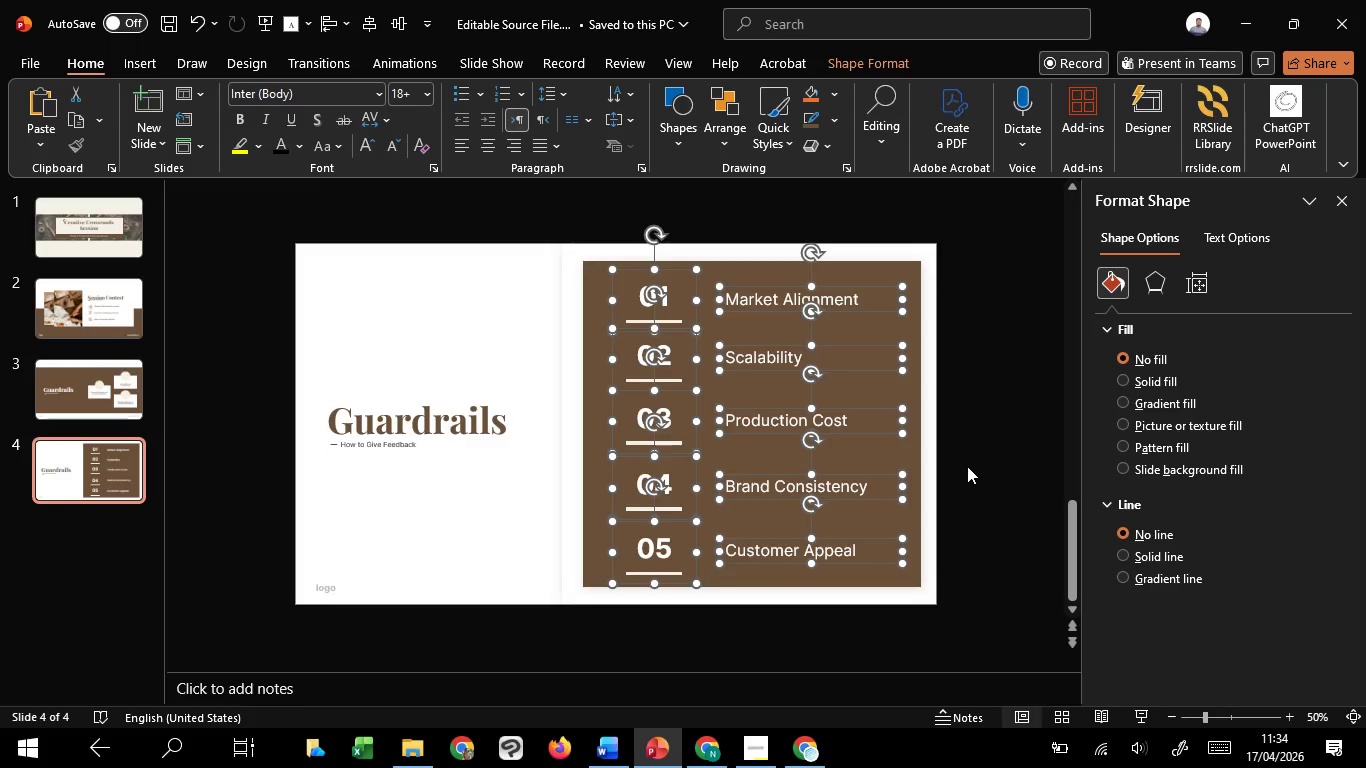 
left_click([967, 466])
 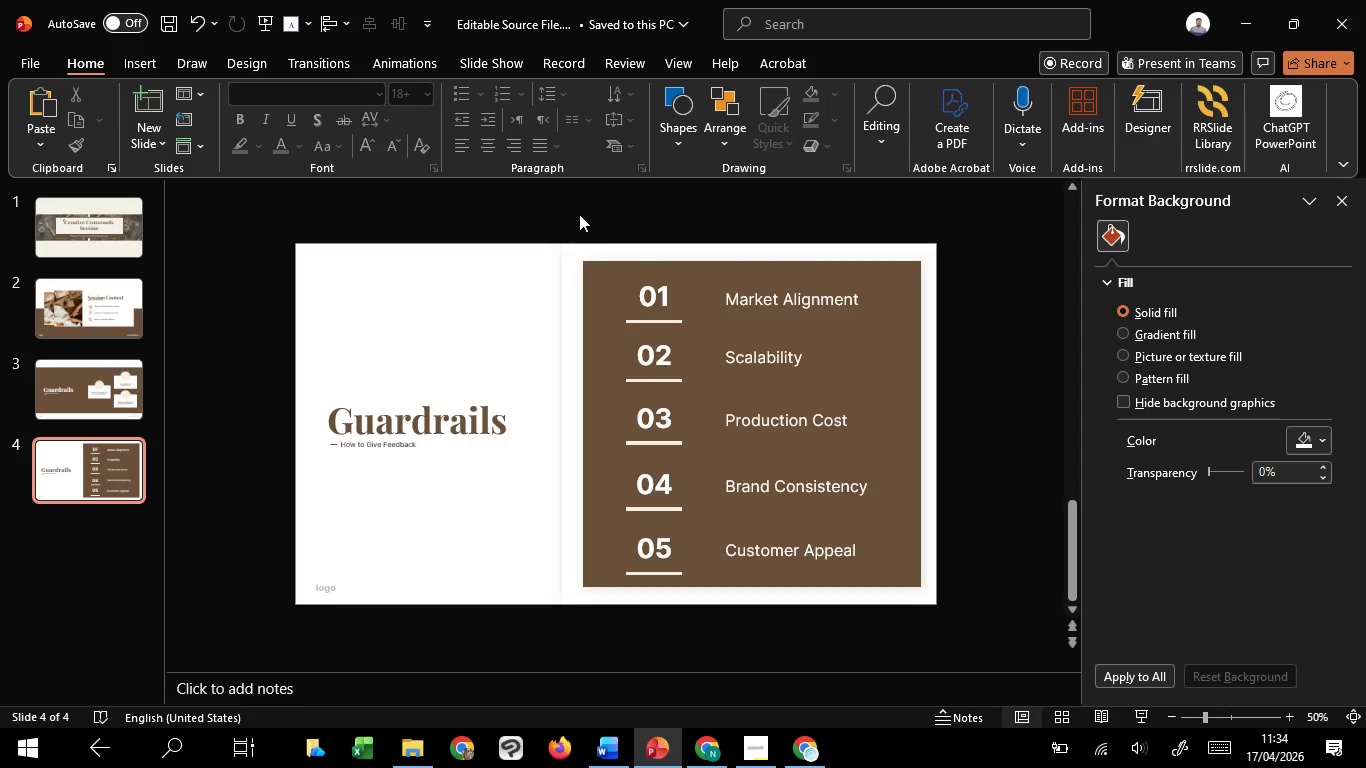 
left_click_drag(start_coordinate=[578, 214], to_coordinate=[707, 618])
 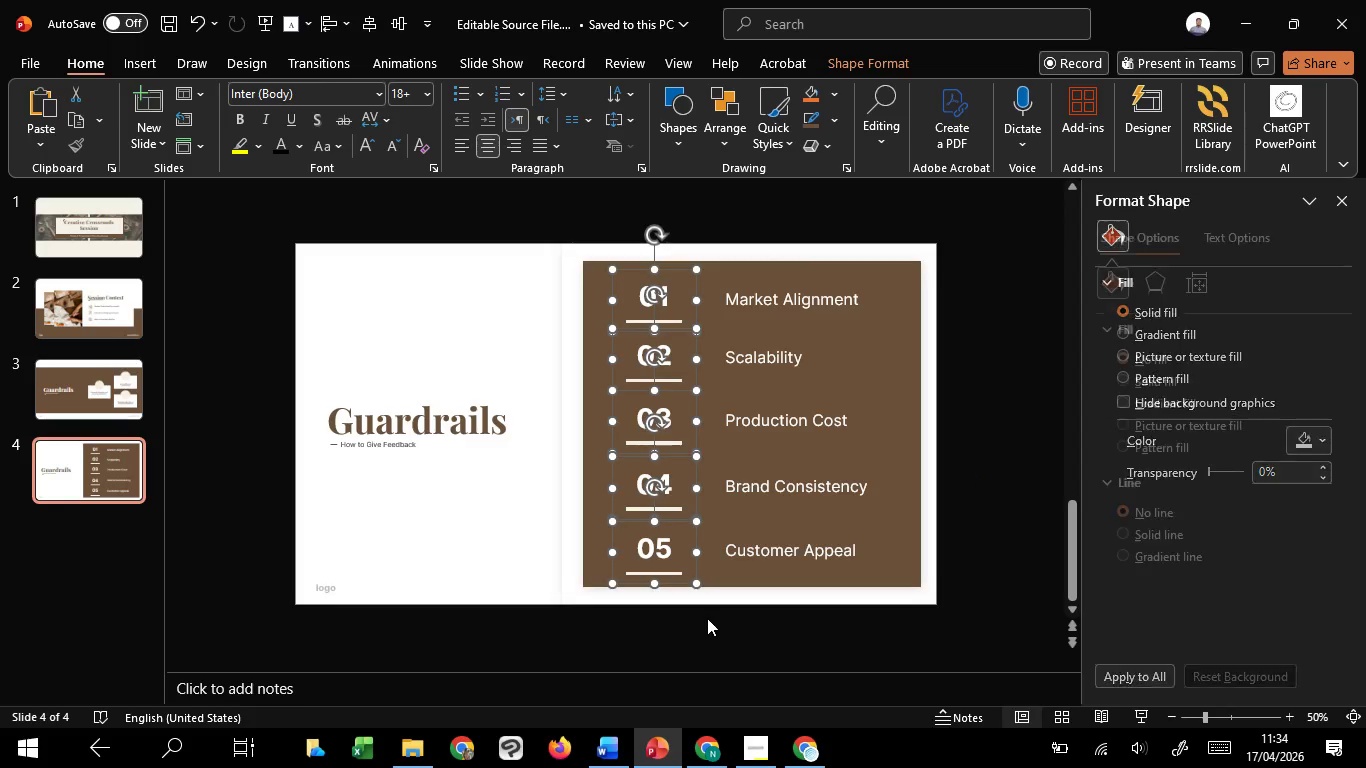 
hold_key(key=ControlLeft, duration=1.51)
left_click([707, 618])
 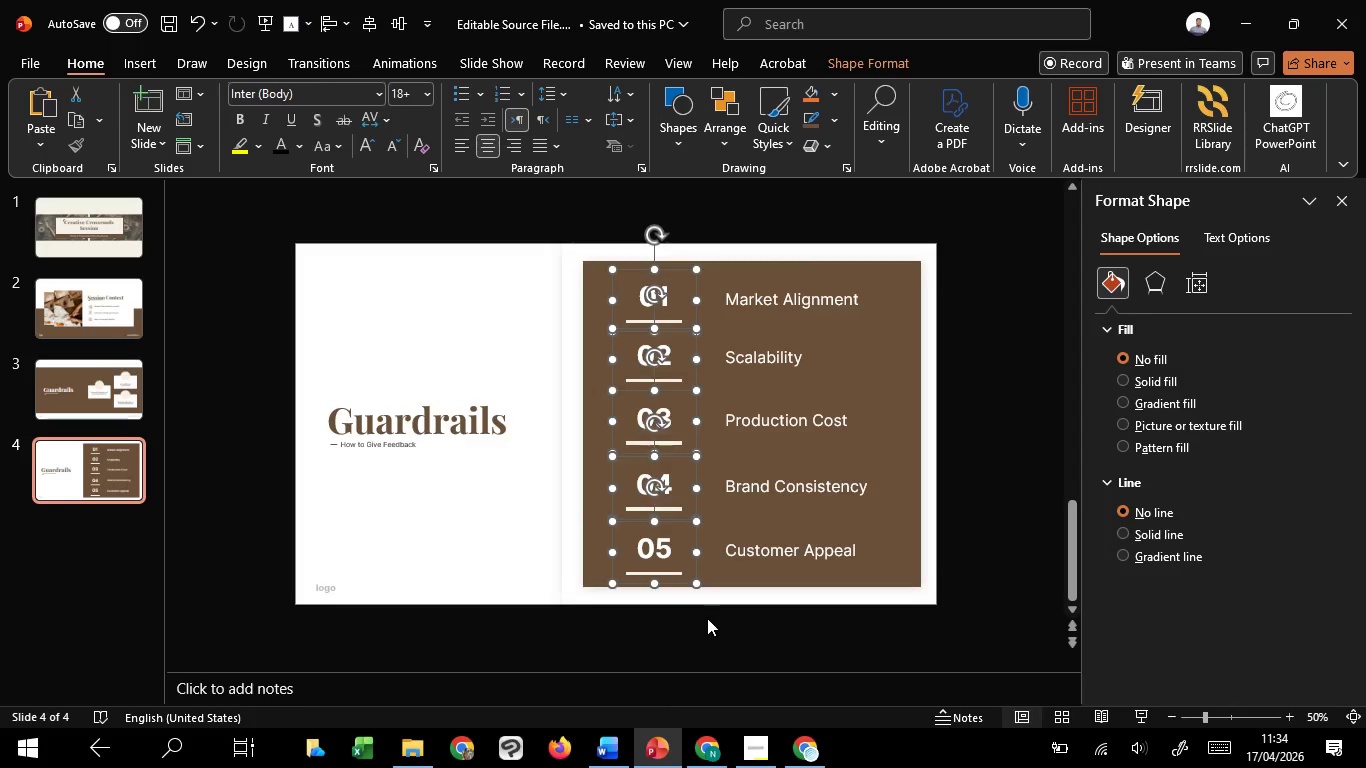 
key(Control+G)
 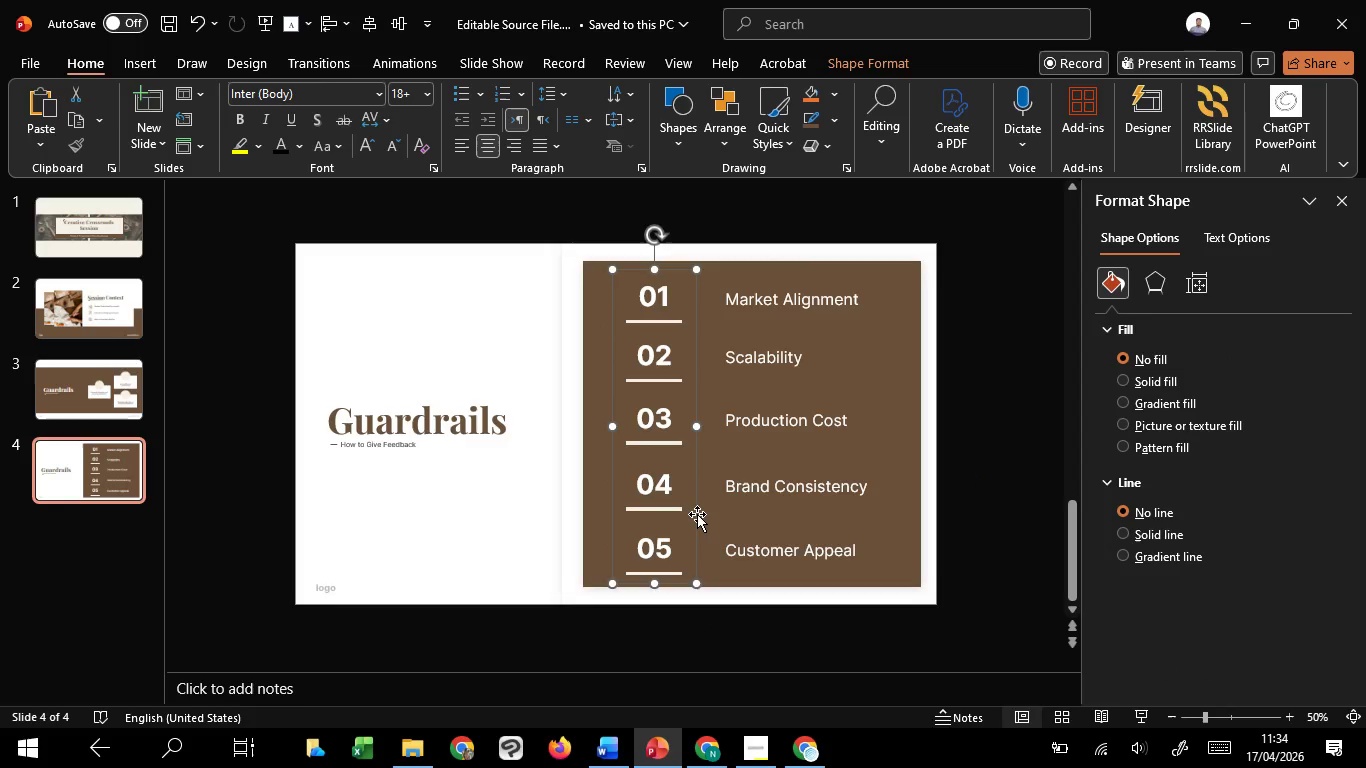 
left_click_drag(start_coordinate=[697, 514], to_coordinate=[687, 514])
 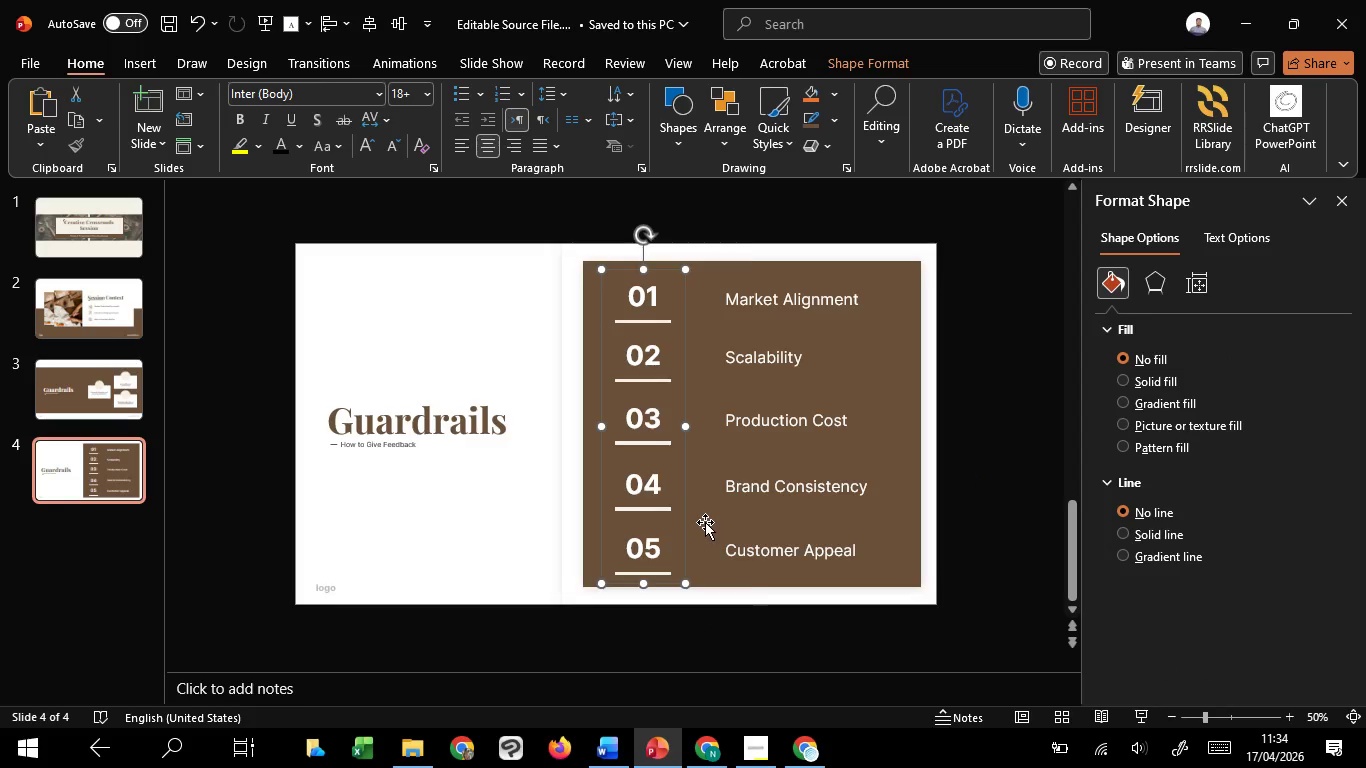 
hold_key(key=ShiftLeft, duration=1.51)
 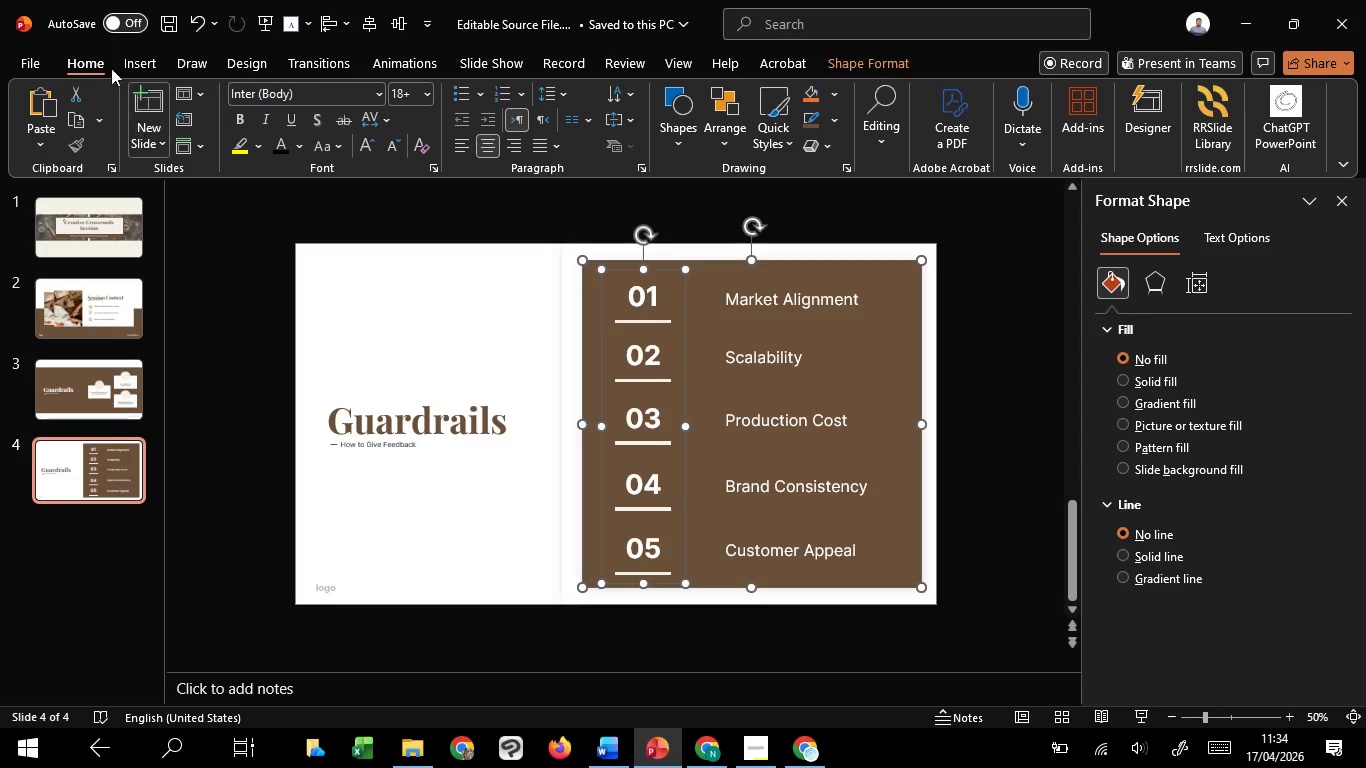 
hold_key(key=ShiftLeft, duration=1.06)
left_click([705, 522])
 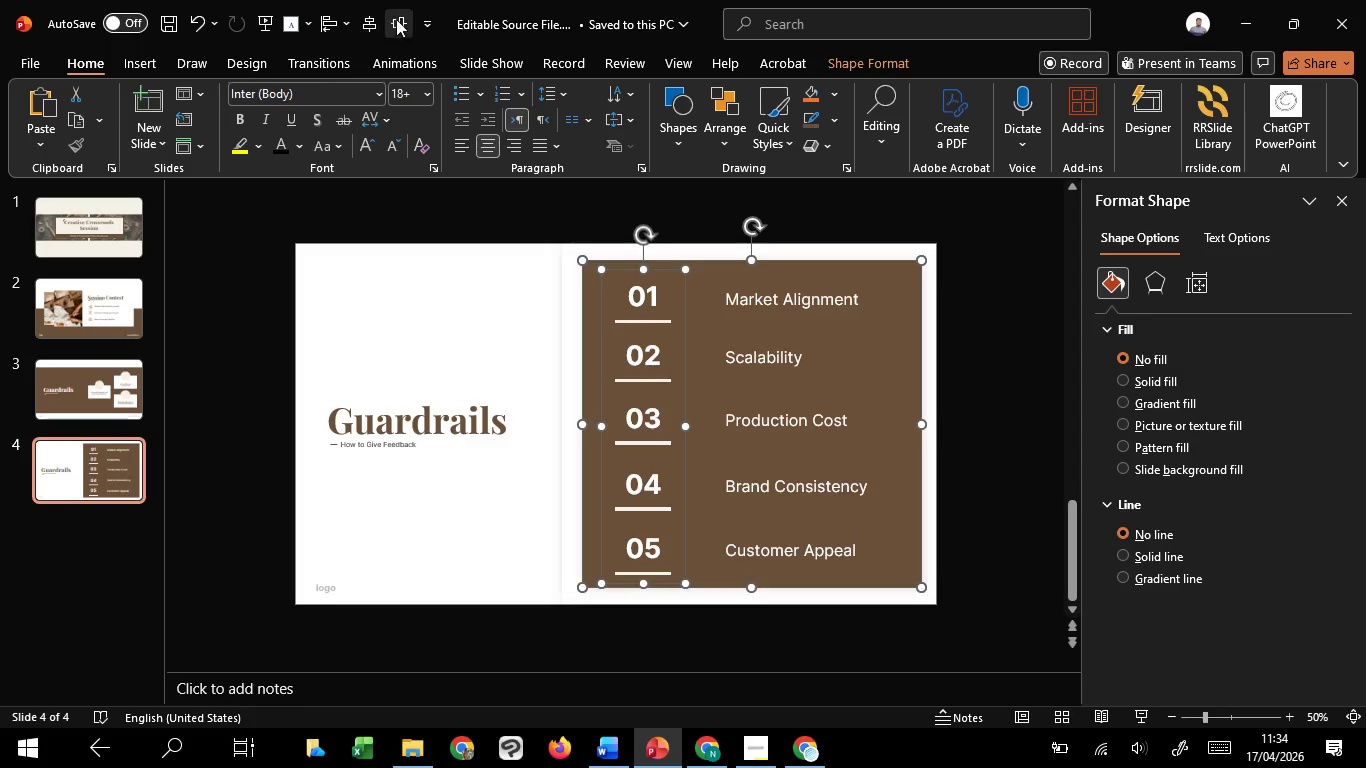 
left_click([400, 19])
 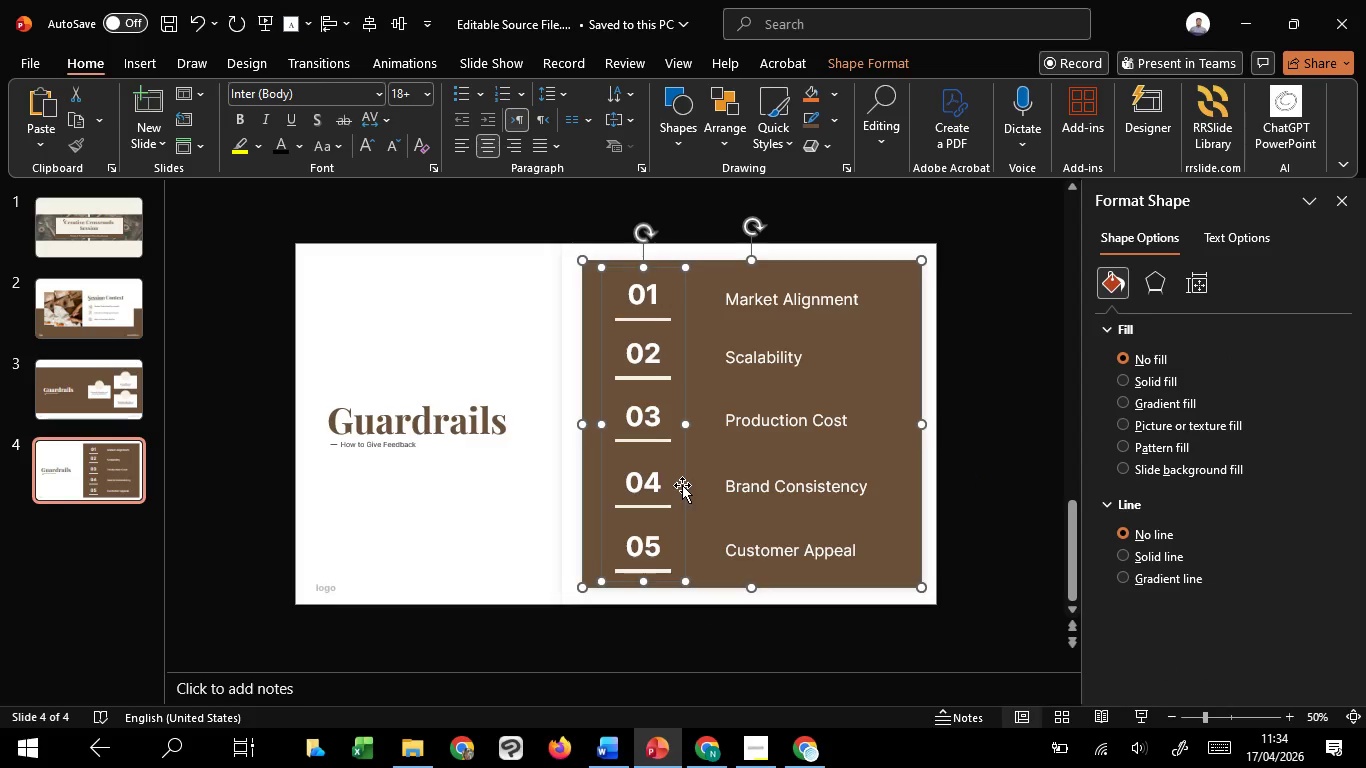 
hold_key(key=ShiftLeft, duration=0.61)
 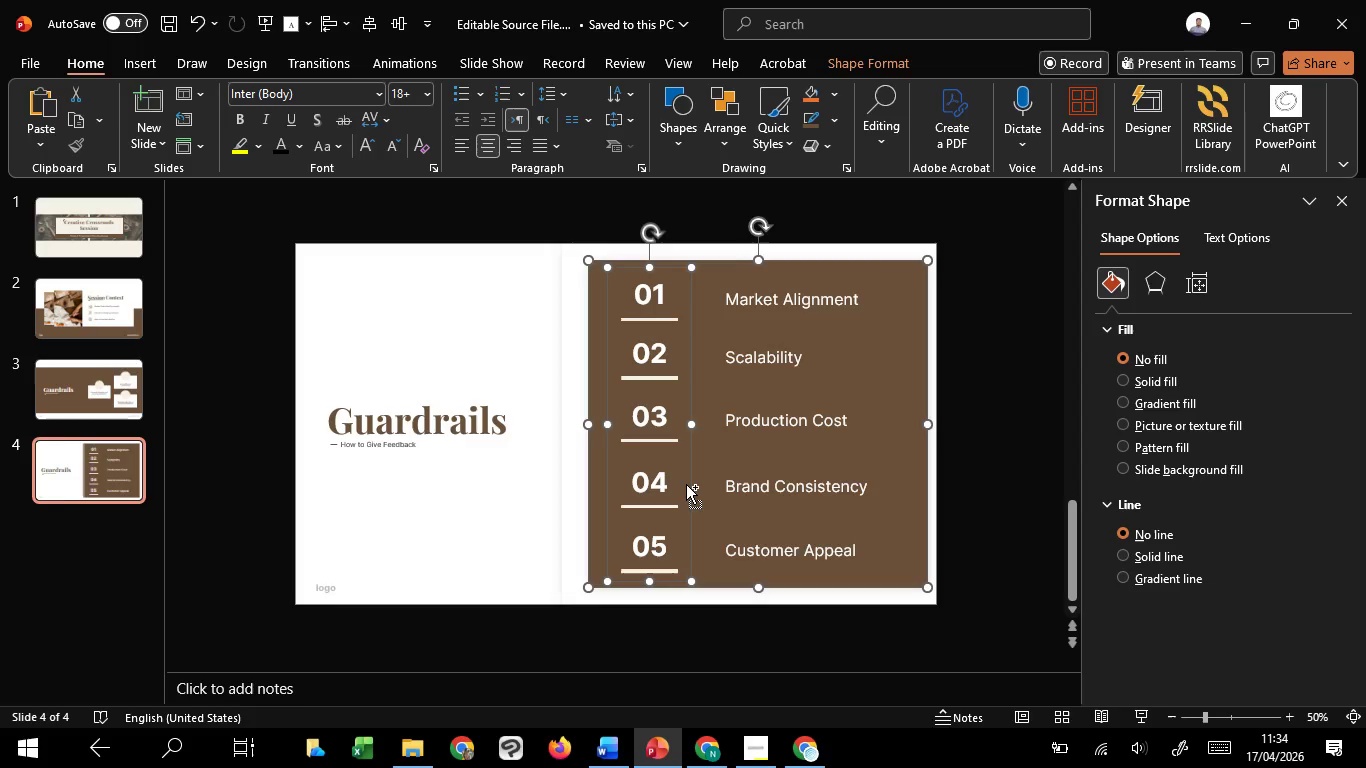 
key(Control+Z)
 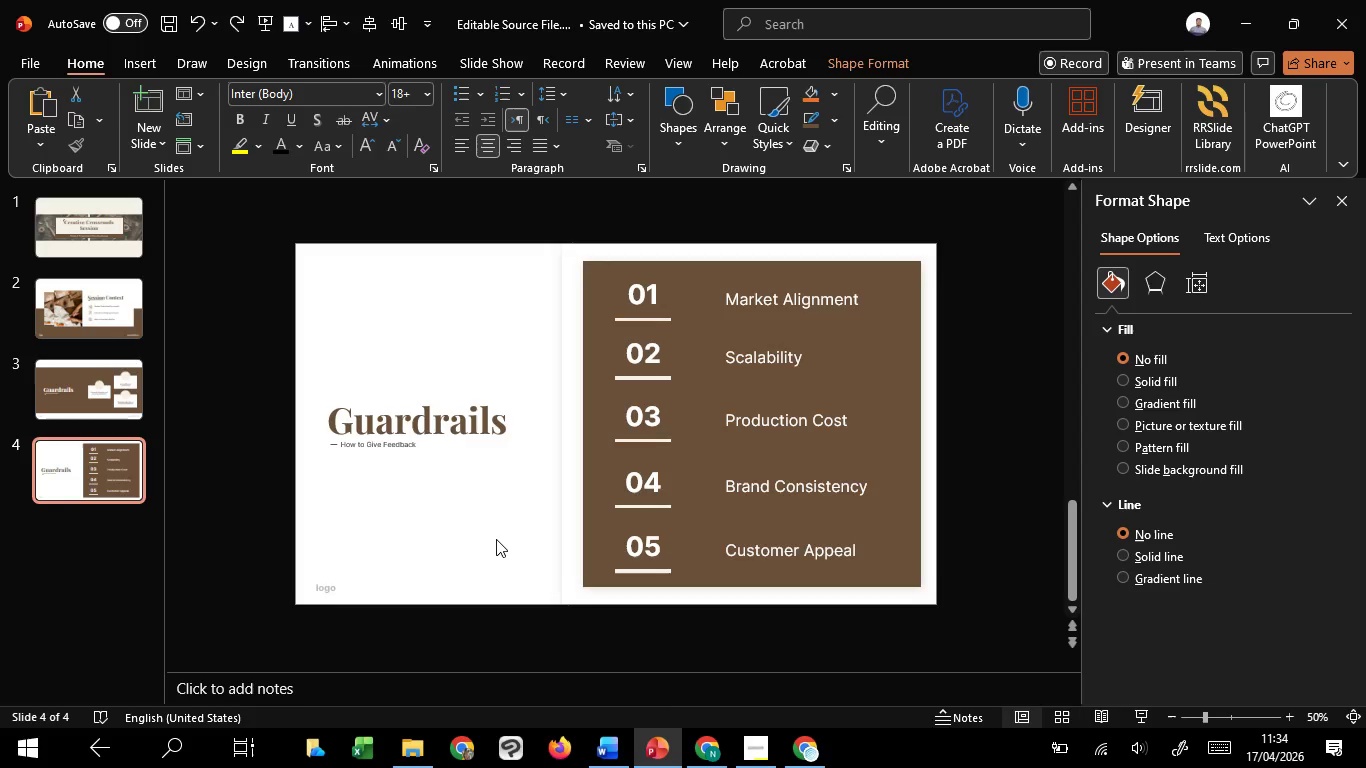 
left_click([496, 539])
 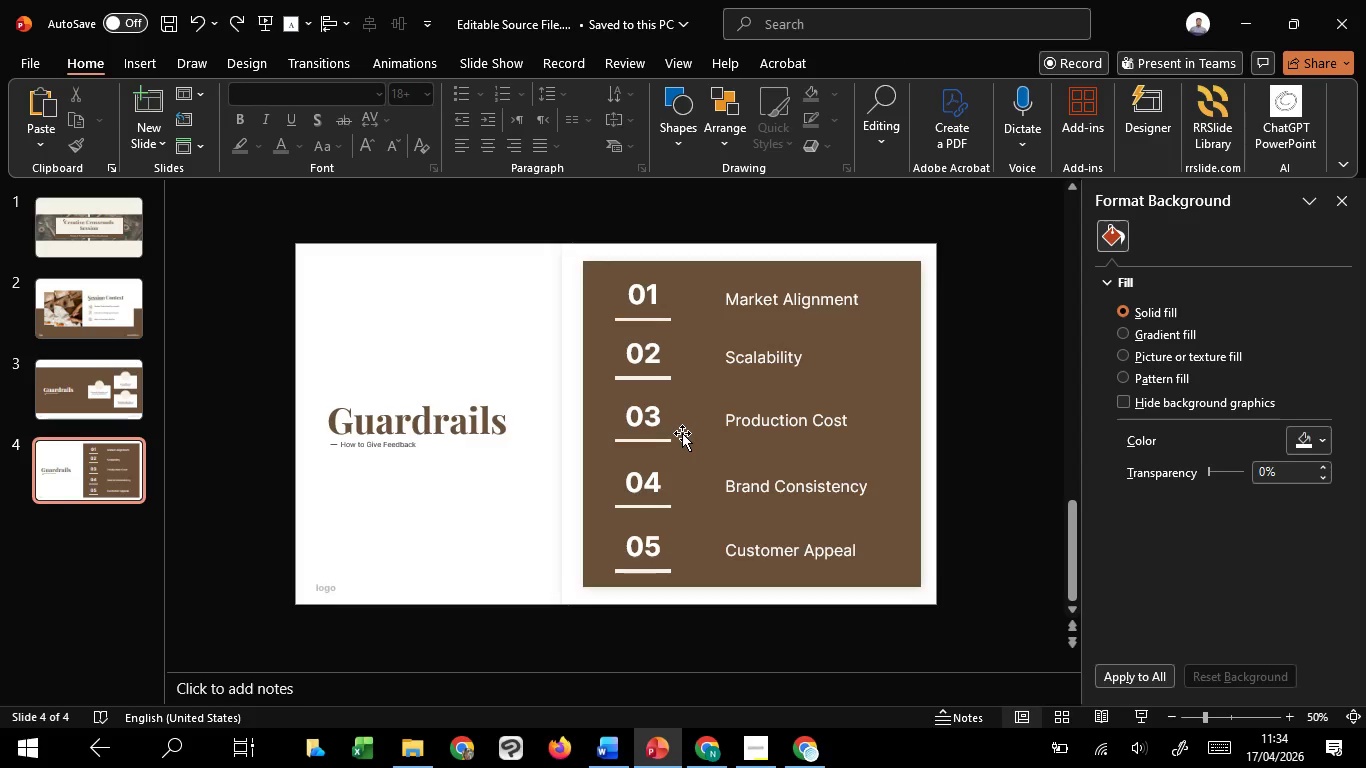 
left_click([682, 433])
 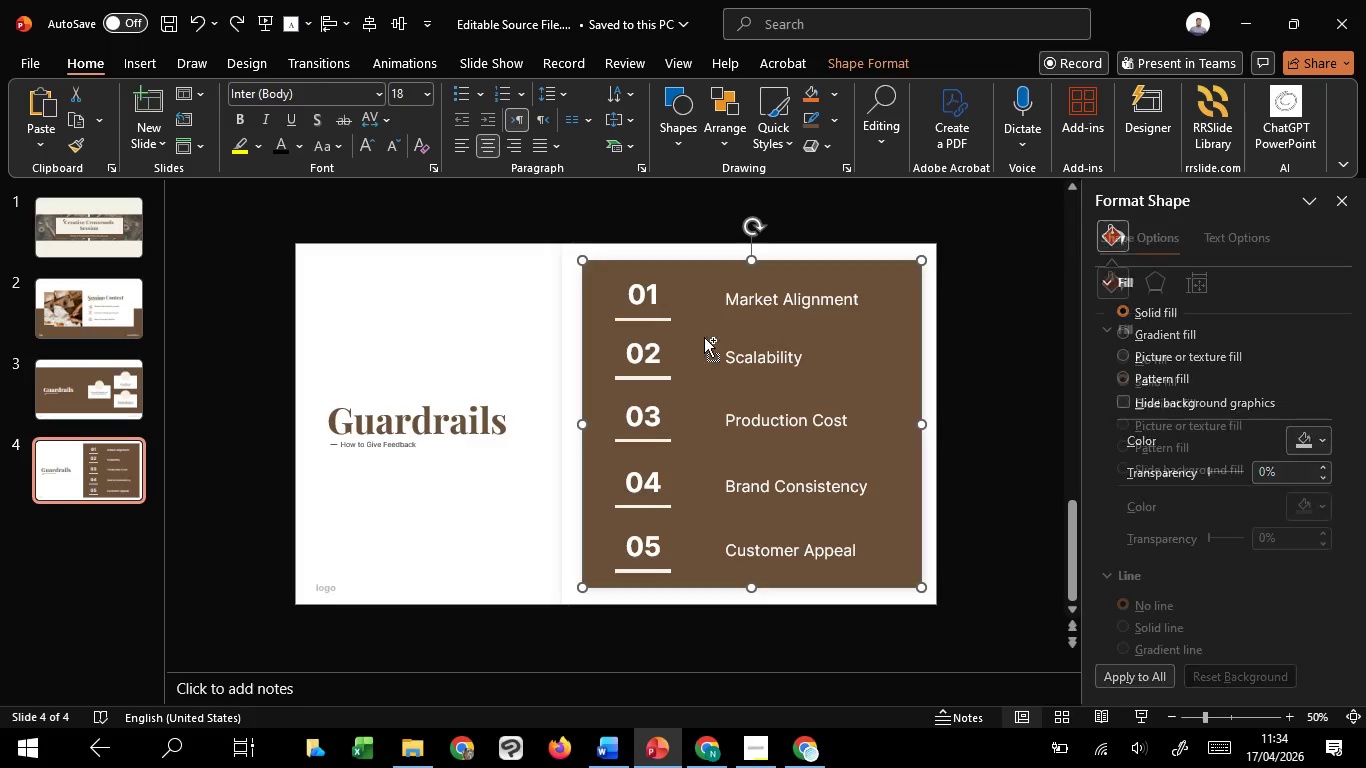 
hold_key(key=ControlLeft, duration=12.75)
 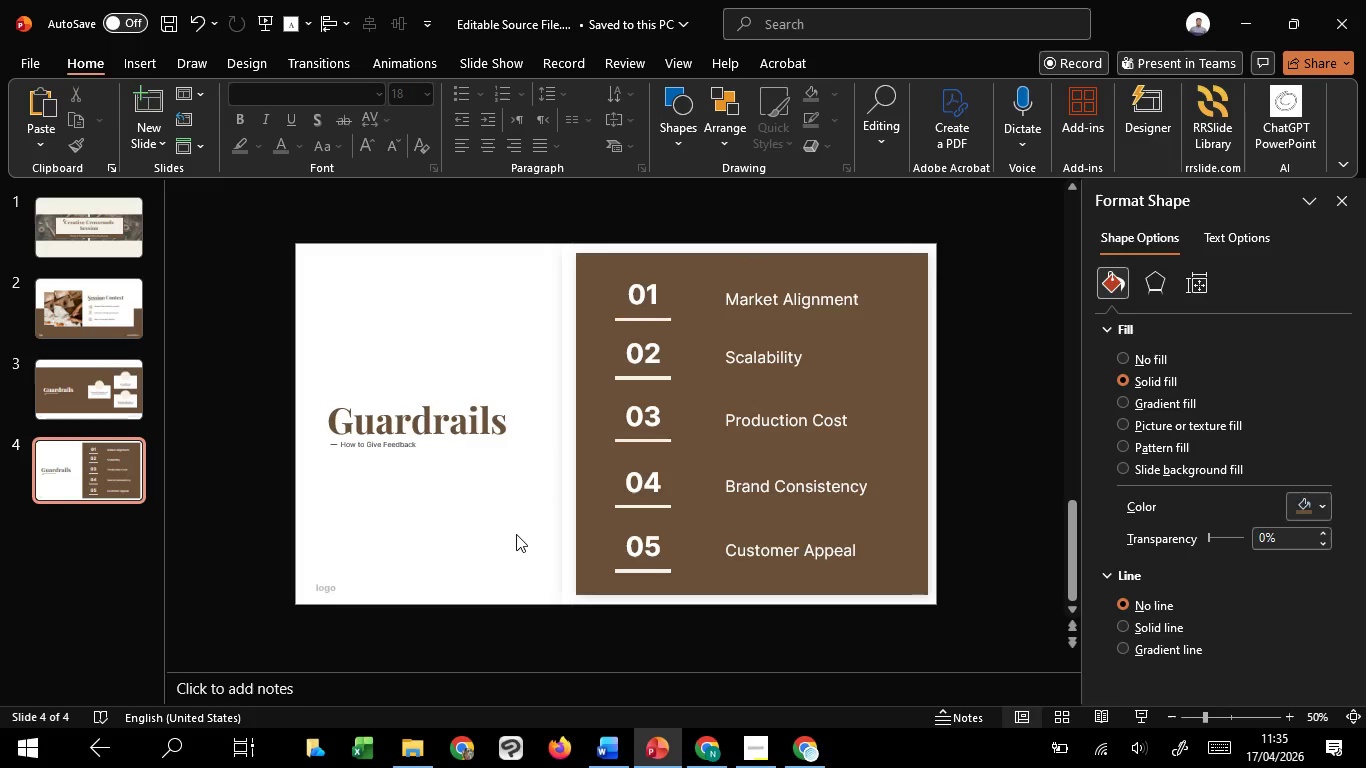 
hold_key(key=ShiftLeft, duration=1.51)
 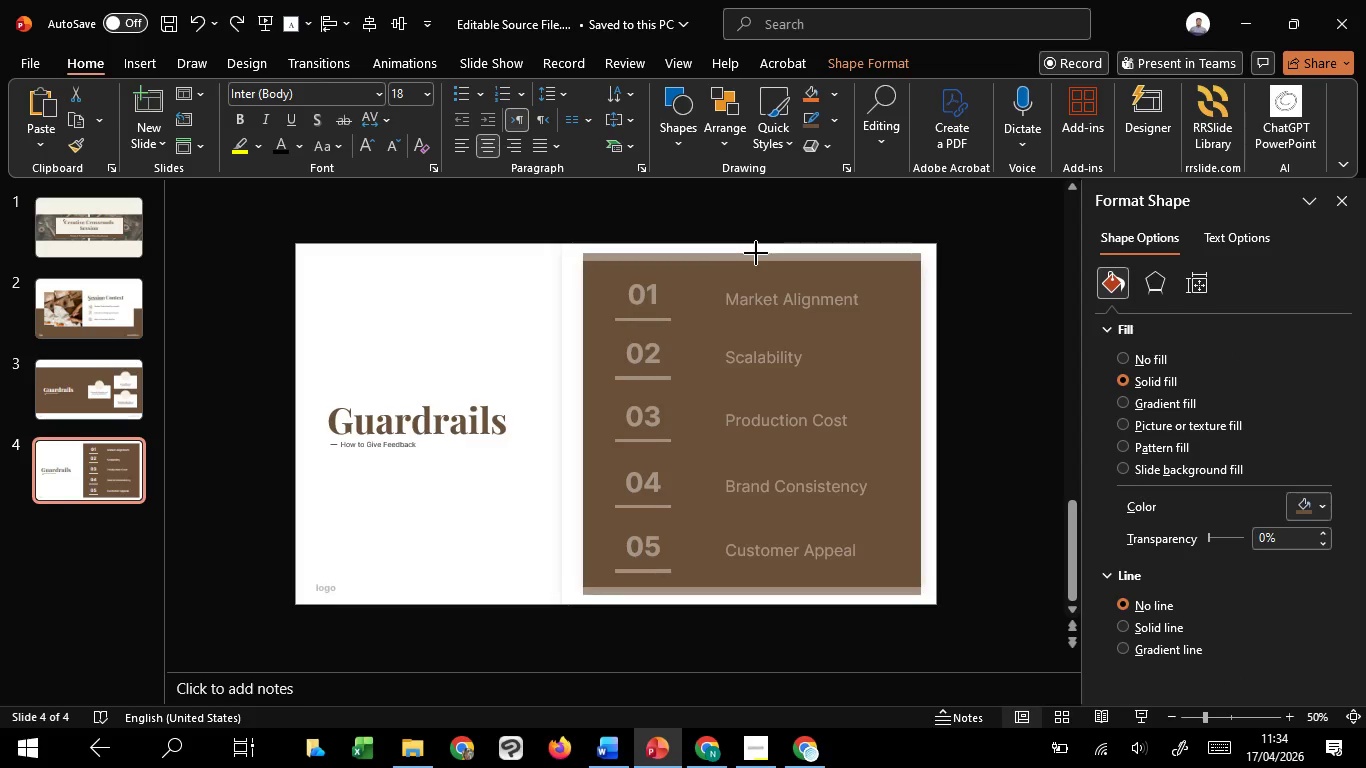 
hold_key(key=ShiftLeft, duration=1.52)
 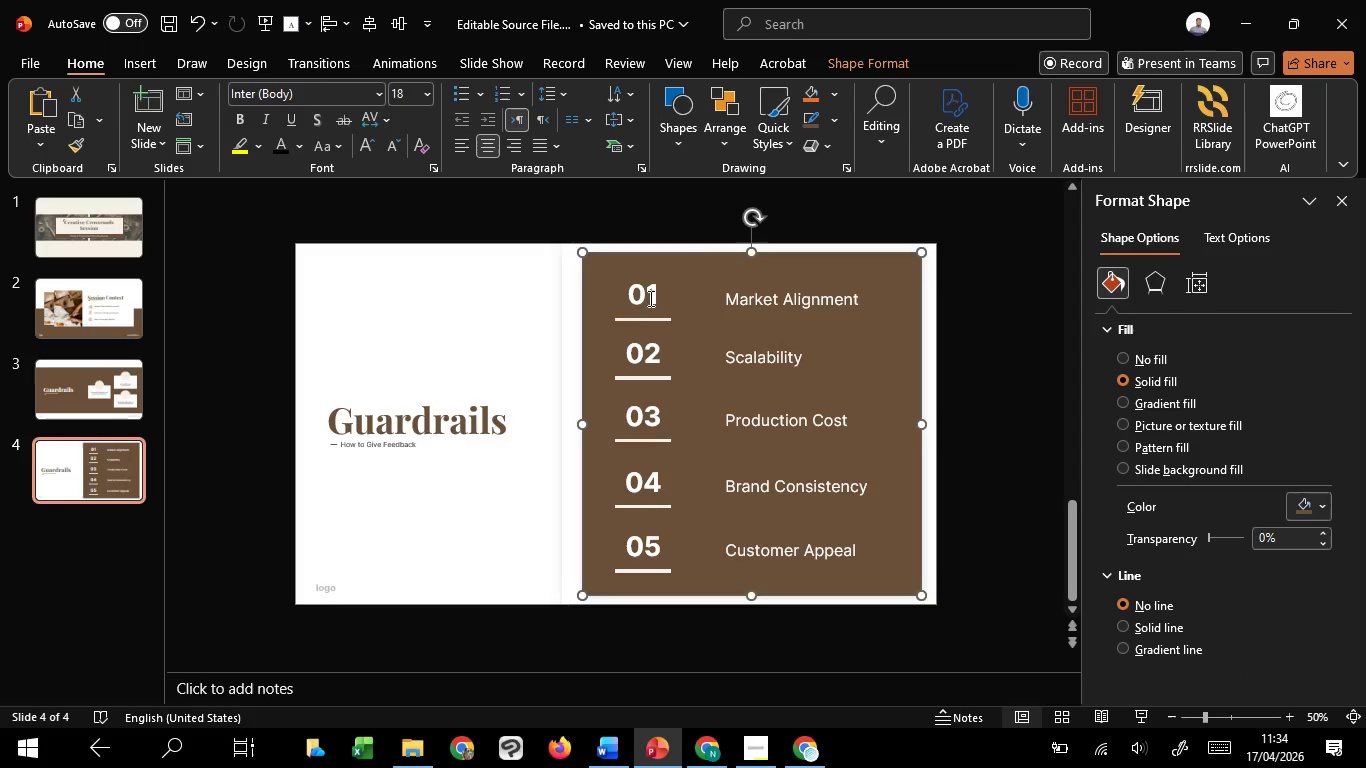 
hold_key(key=ShiftLeft, duration=1.5)
 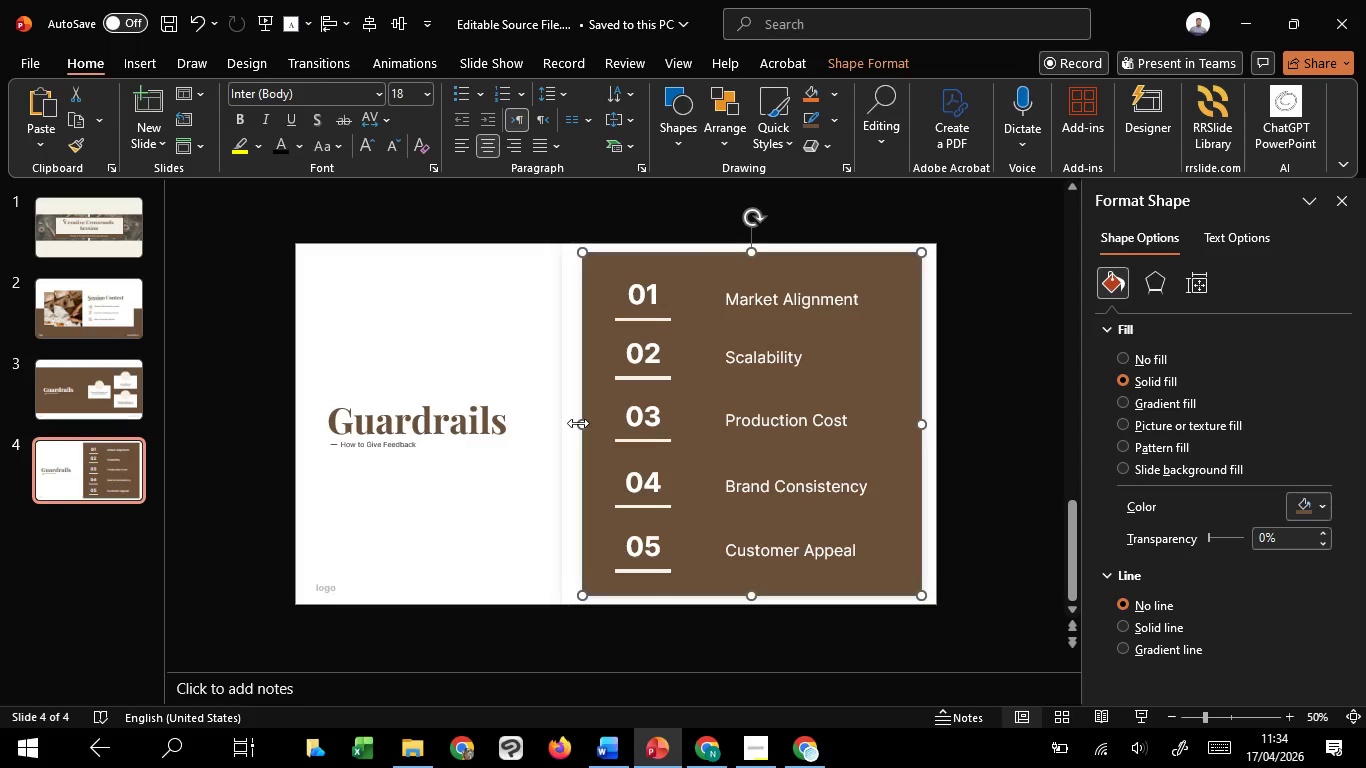 
hold_key(key=ShiftLeft, duration=1.53)
 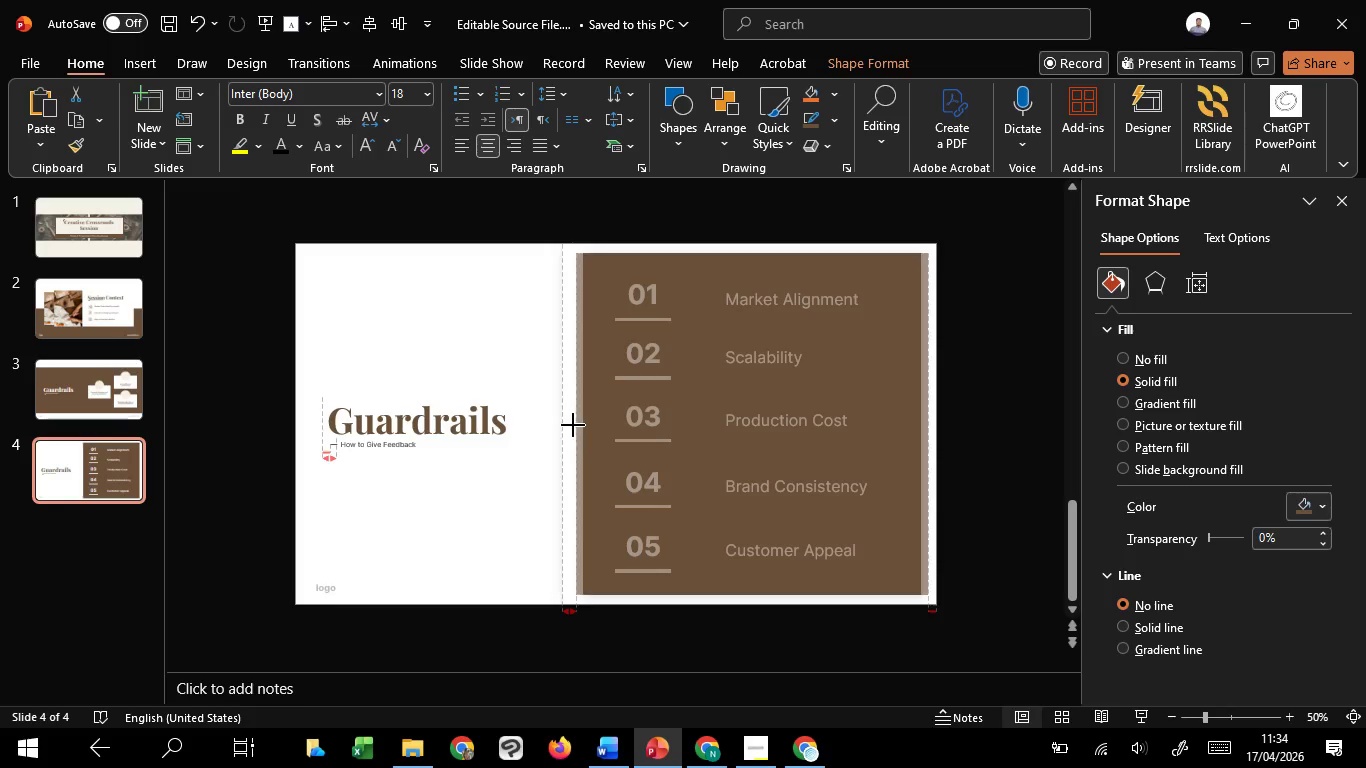 
hold_key(key=ShiftLeft, duration=1.52)
 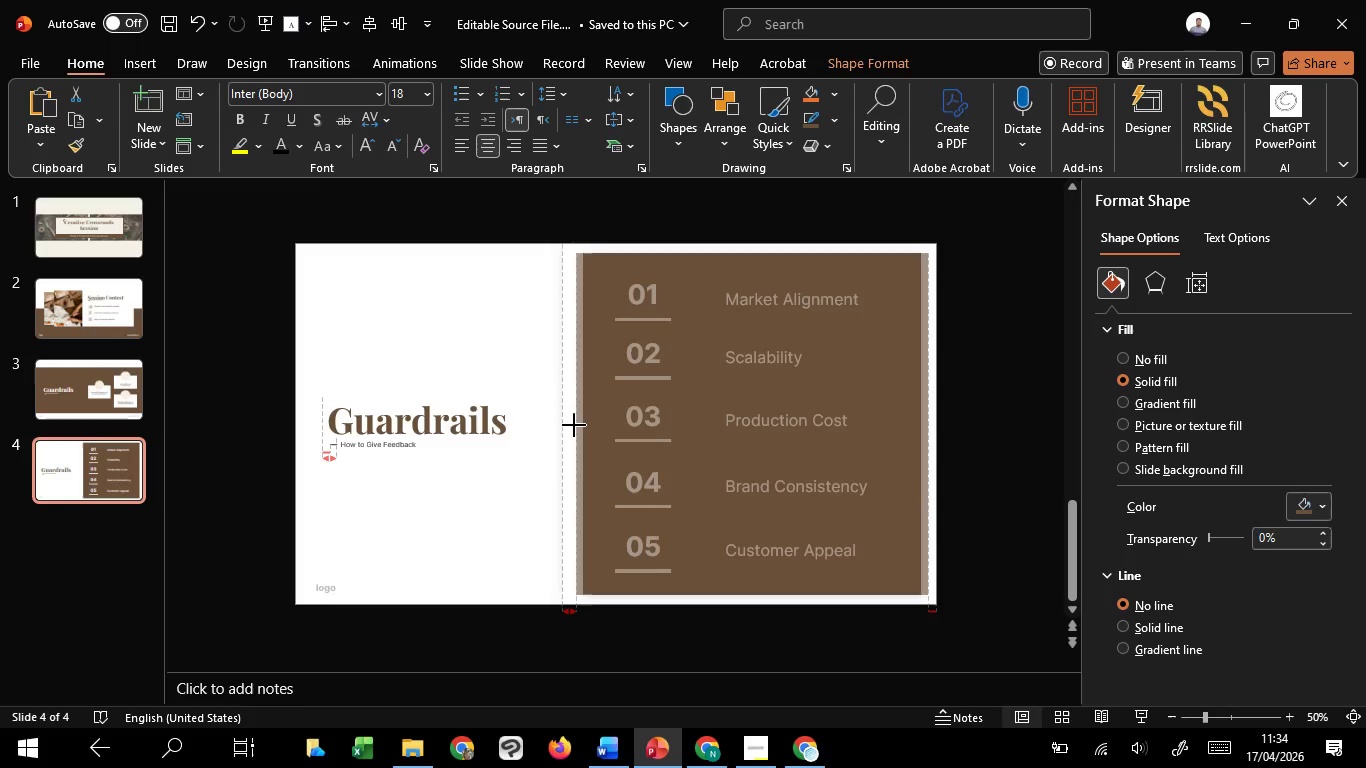 
hold_key(key=ShiftLeft, duration=1.5)
 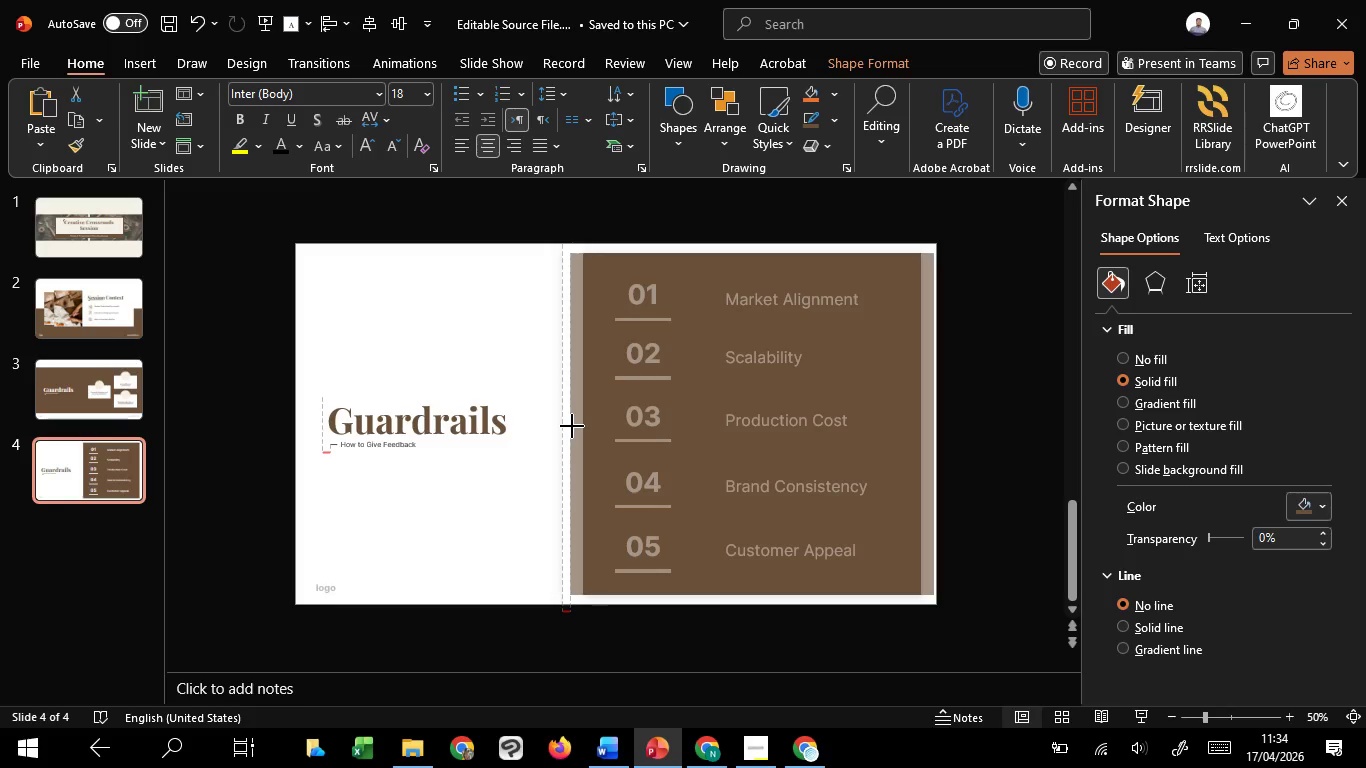 
hold_key(key=ShiftLeft, duration=1.51)
 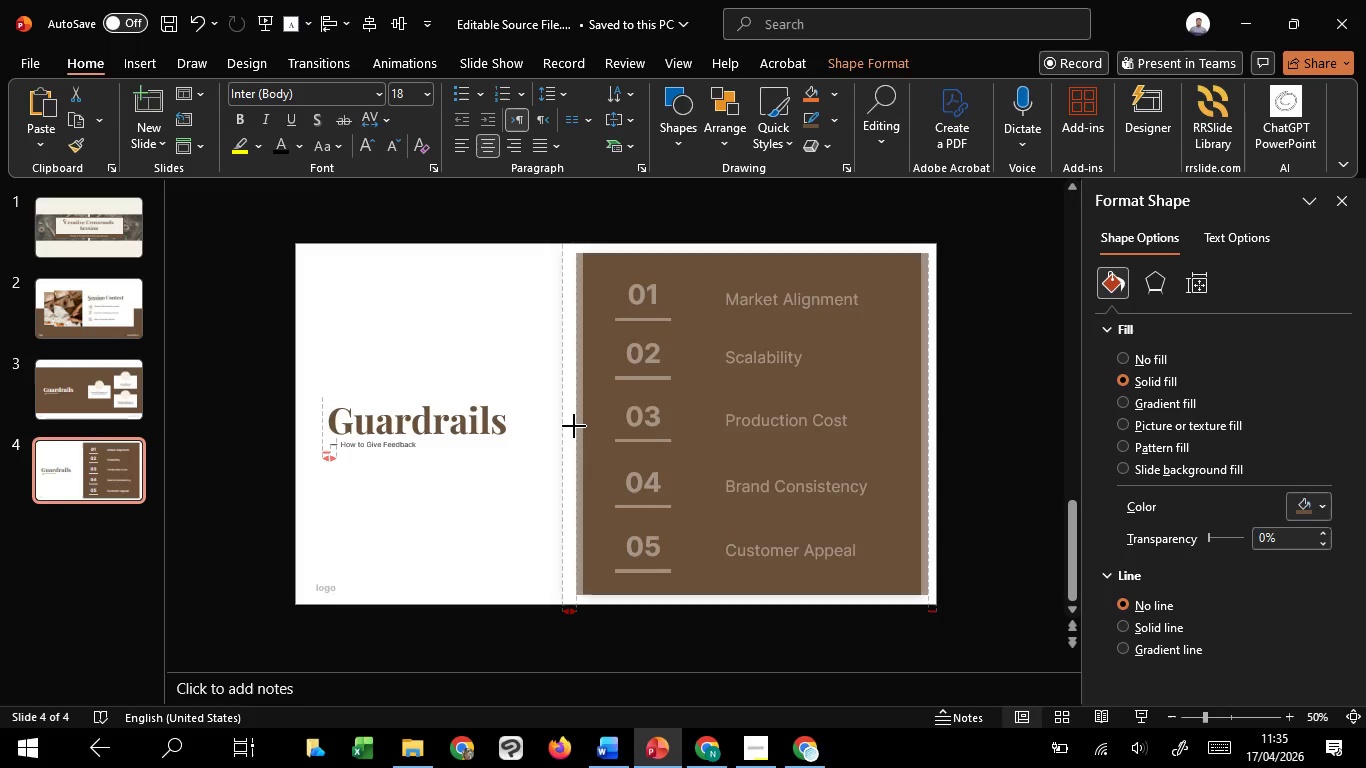 
hold_key(key=ShiftLeft, duration=1.5)
 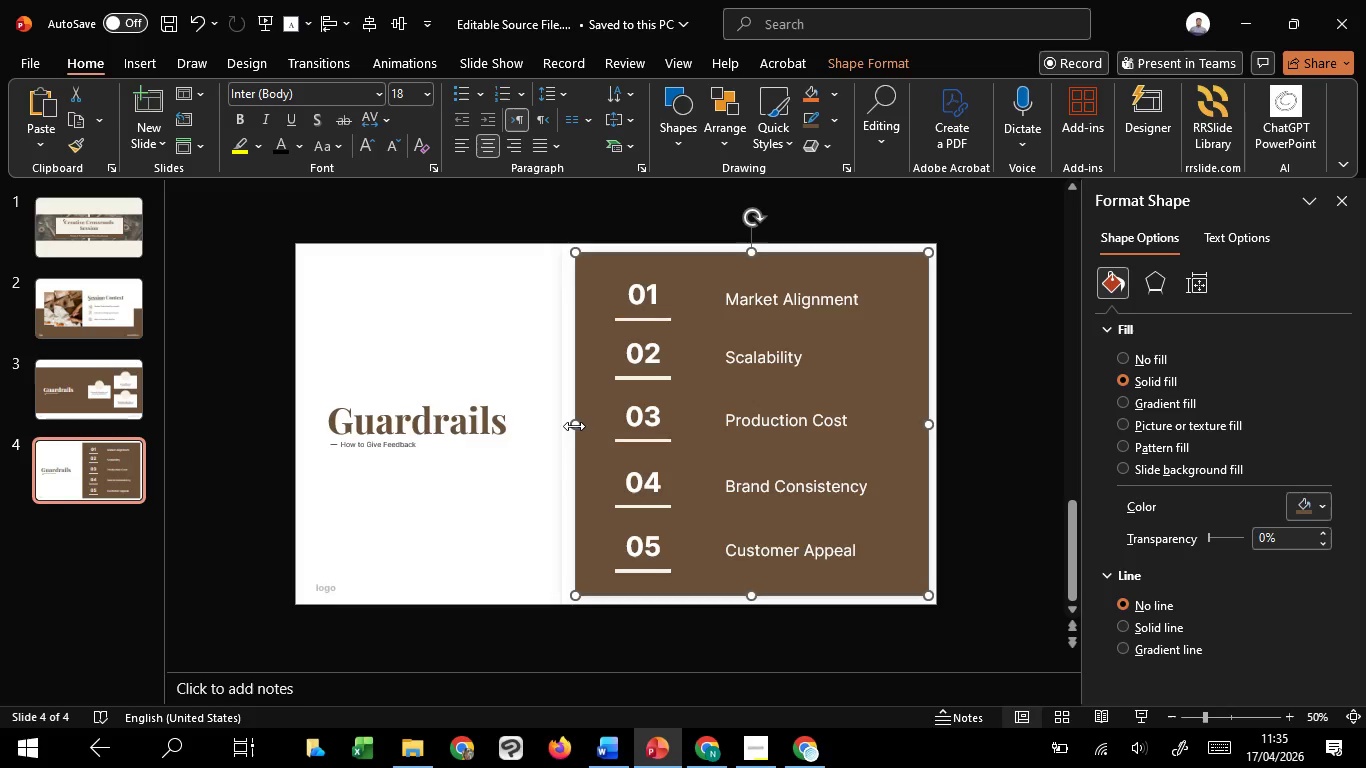 
key(Control+Shift+ShiftLeft)
 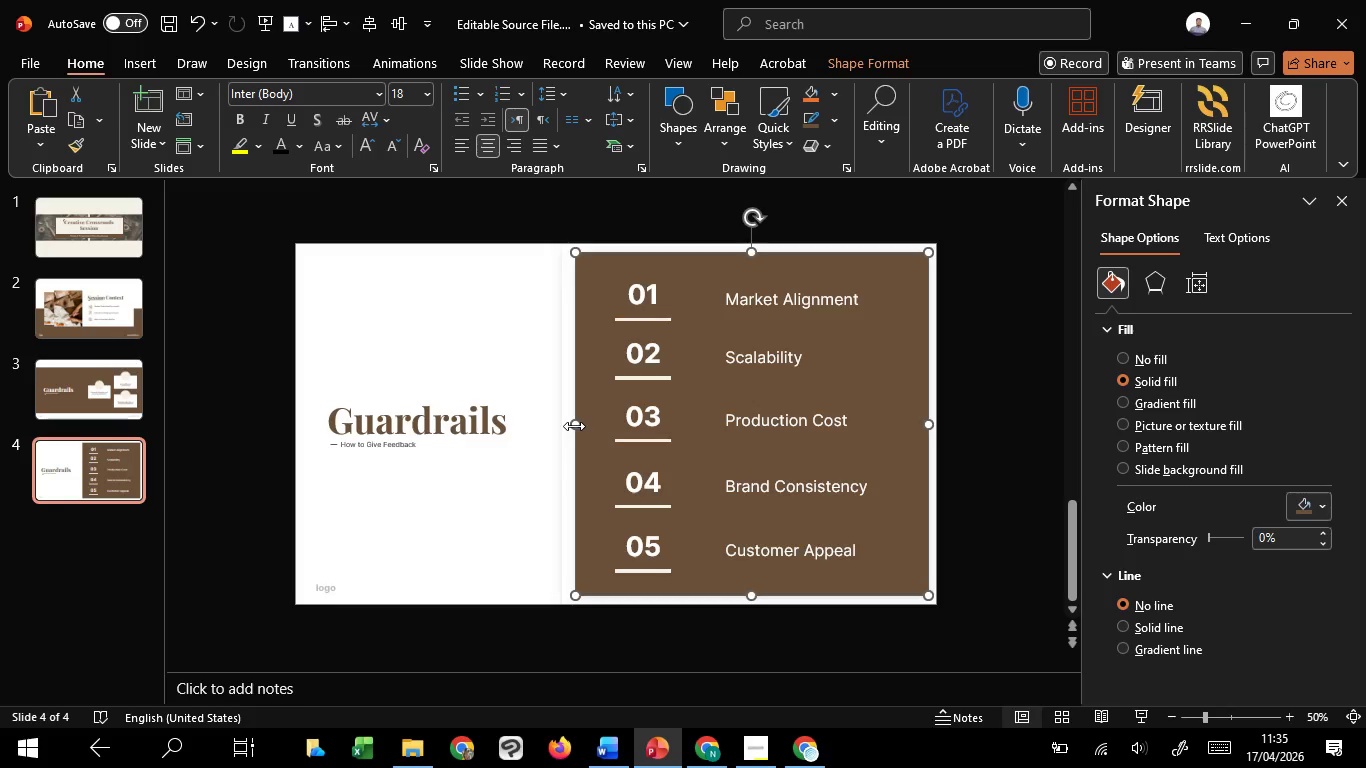 
key(Control+Shift+ShiftLeft)
 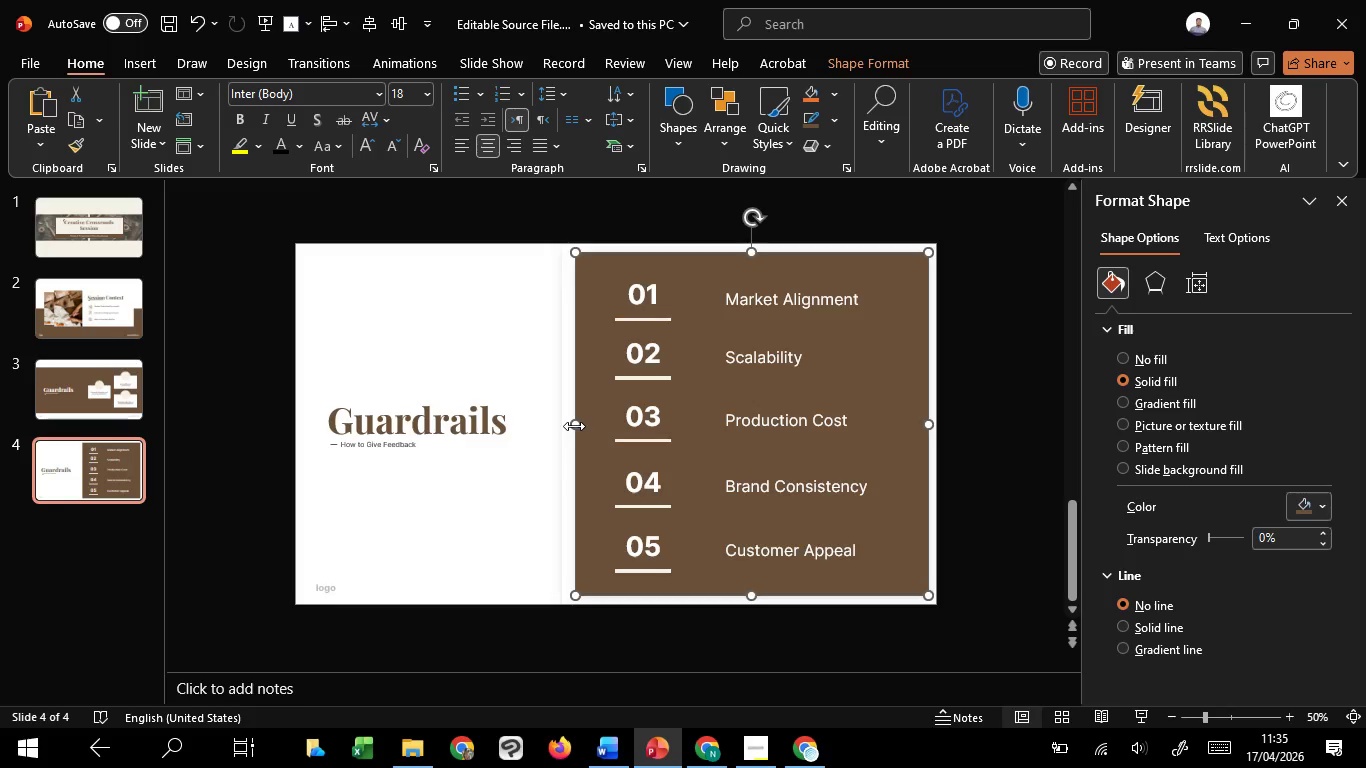 
key(Control+Shift+ShiftLeft)
 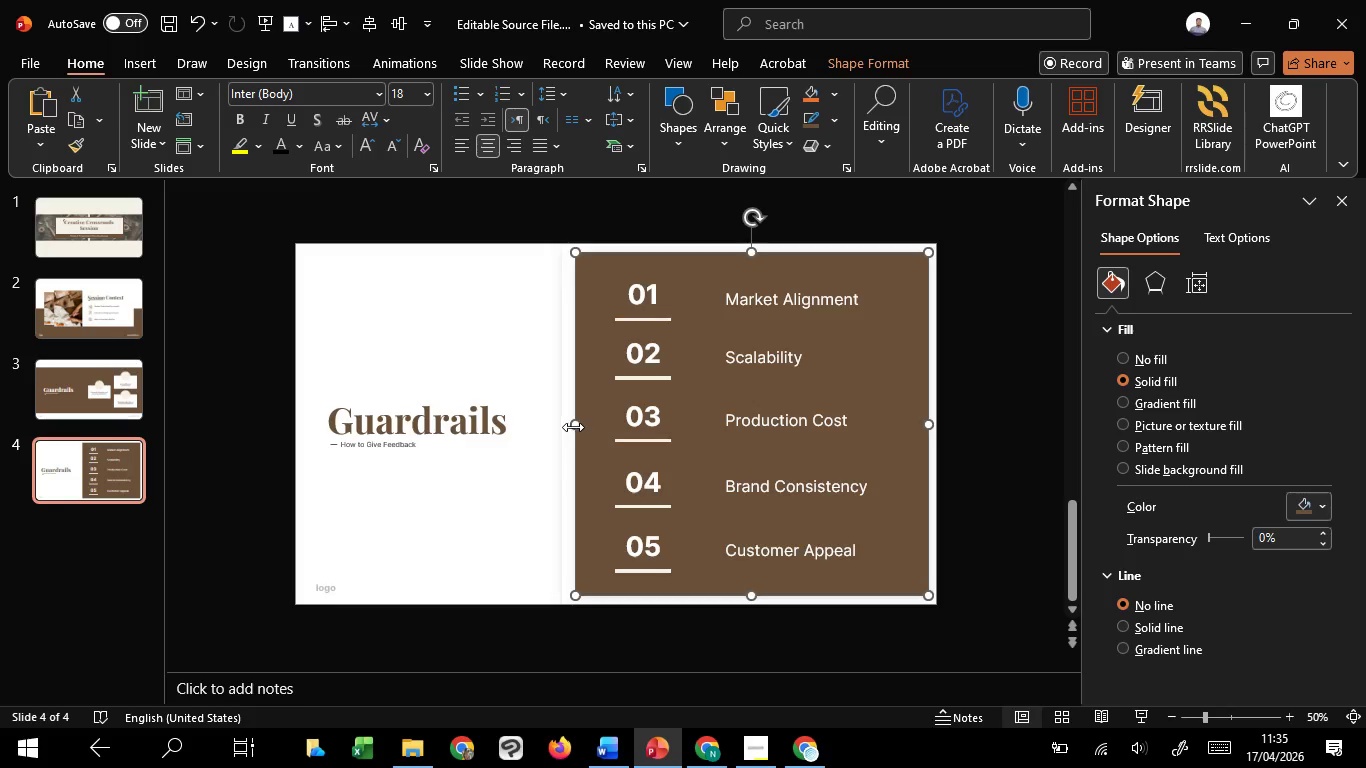 
key(Control+Shift+ShiftLeft)
 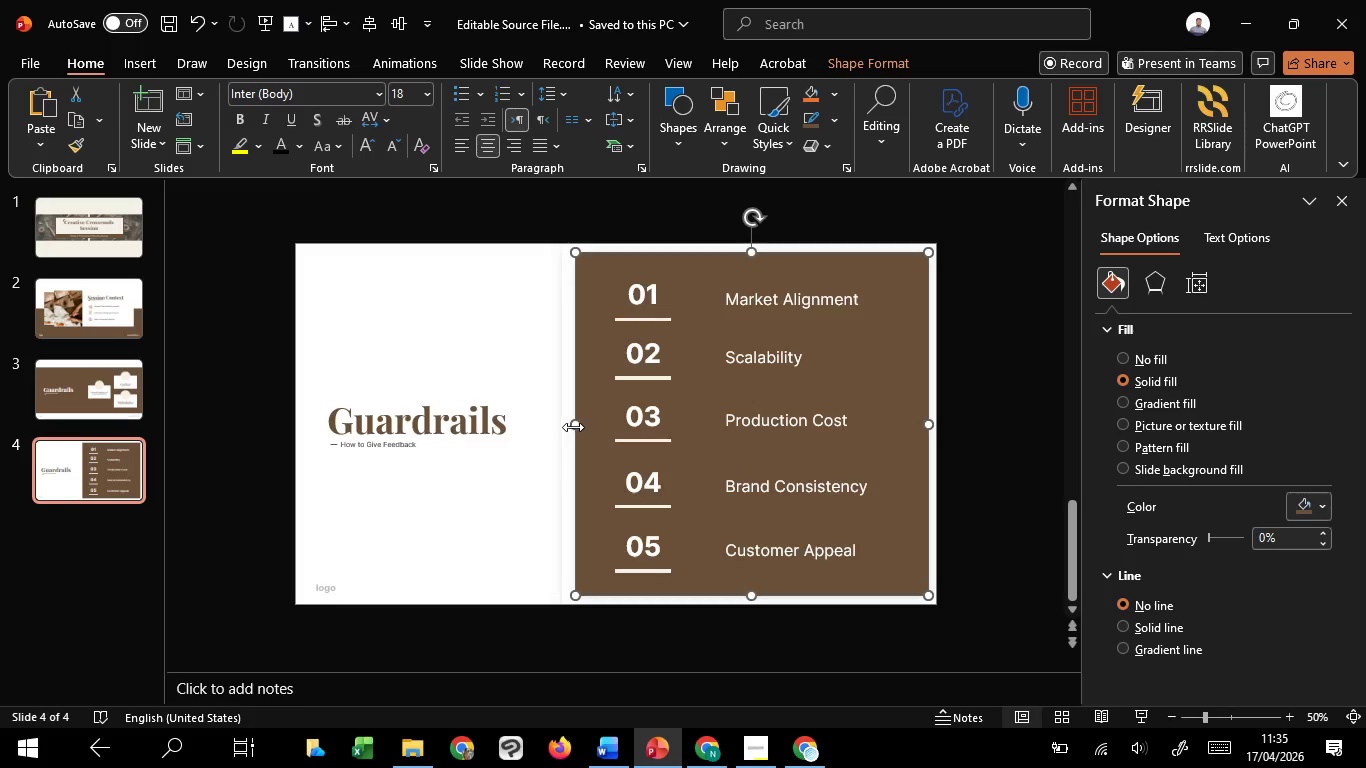 
key(Control+Shift+ShiftLeft)
 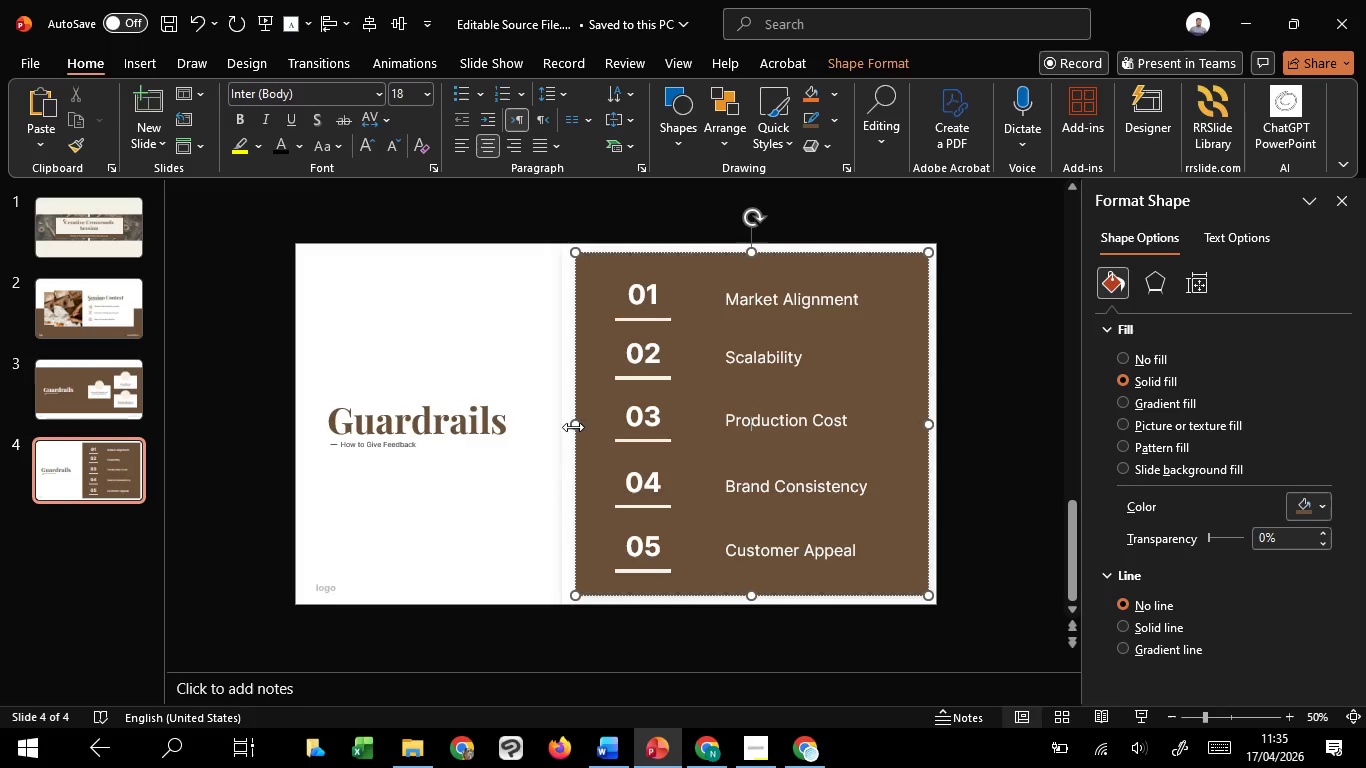 
key(Control+Shift+ShiftLeft)
 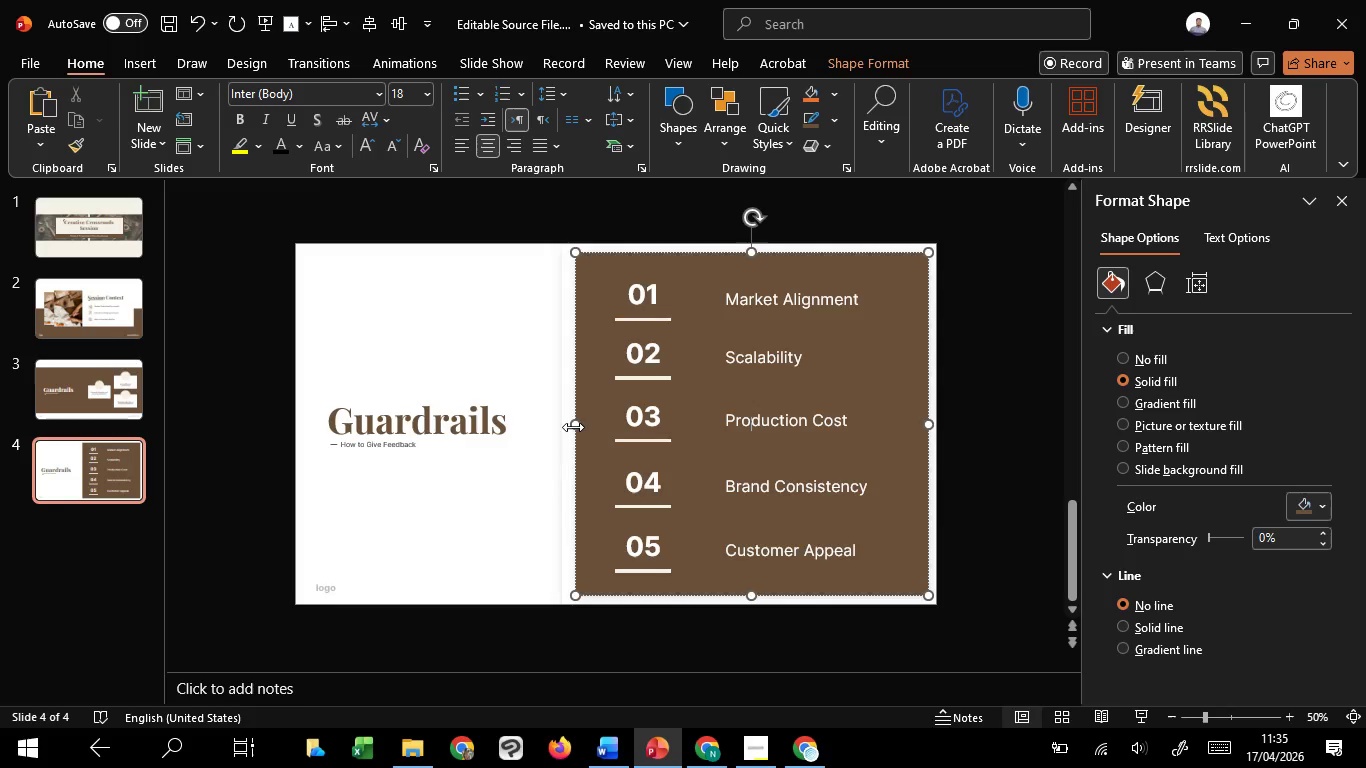 
key(Control+Shift+ShiftLeft)
 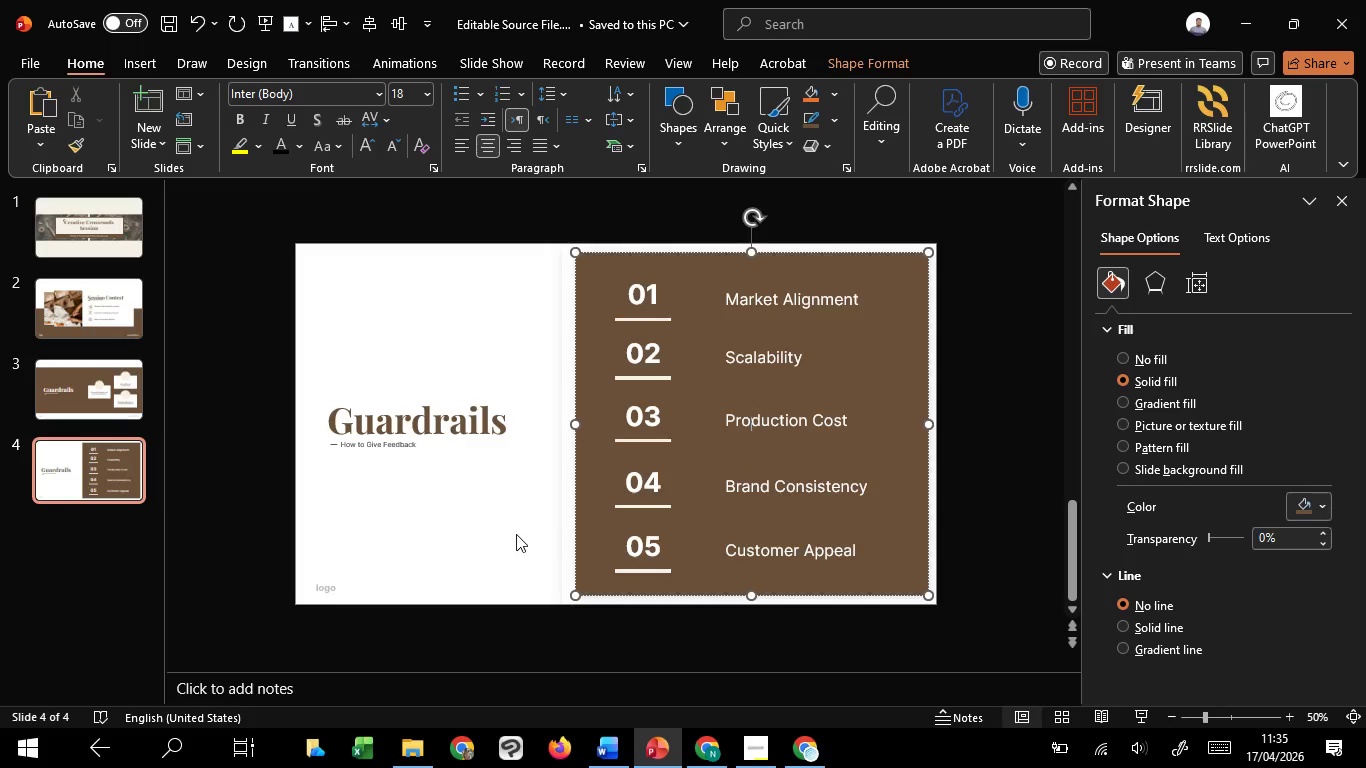 
left_click([516, 534])
 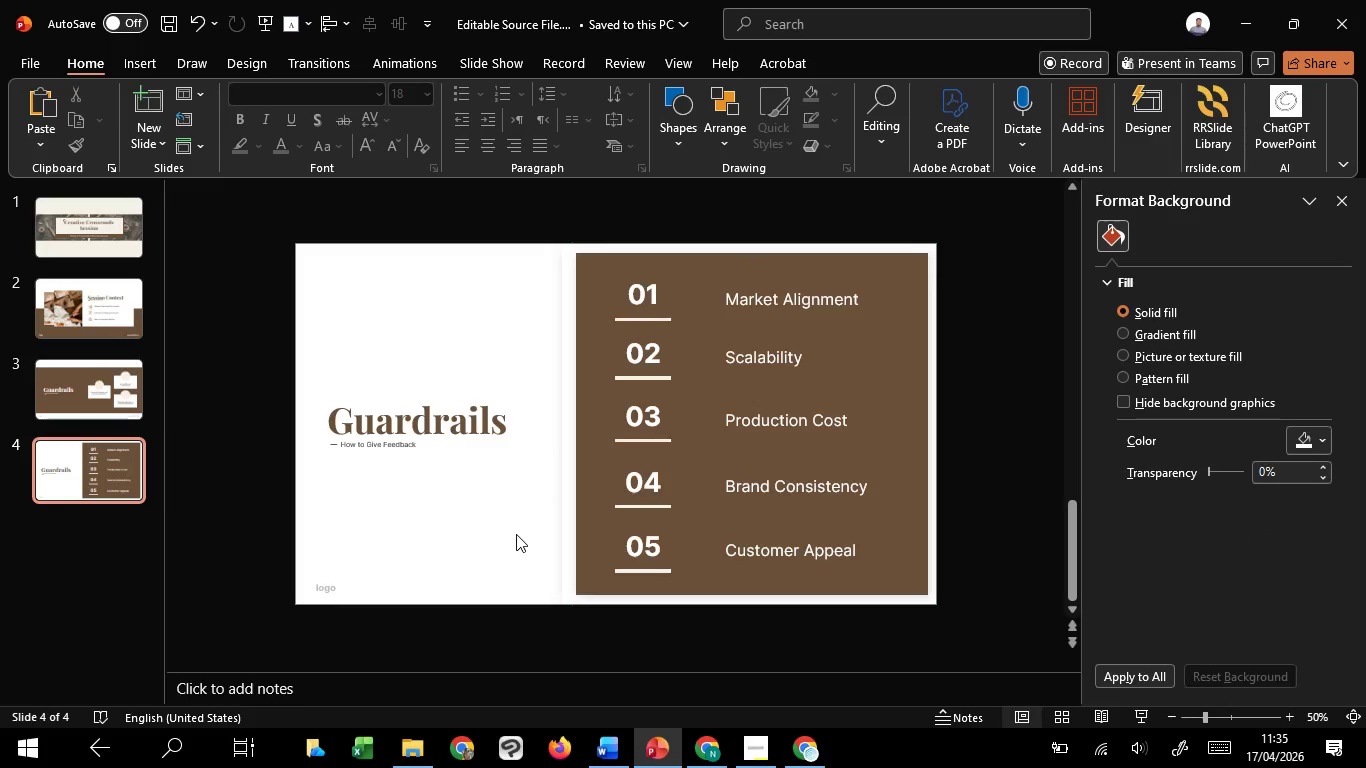 
key(Control+Z)
 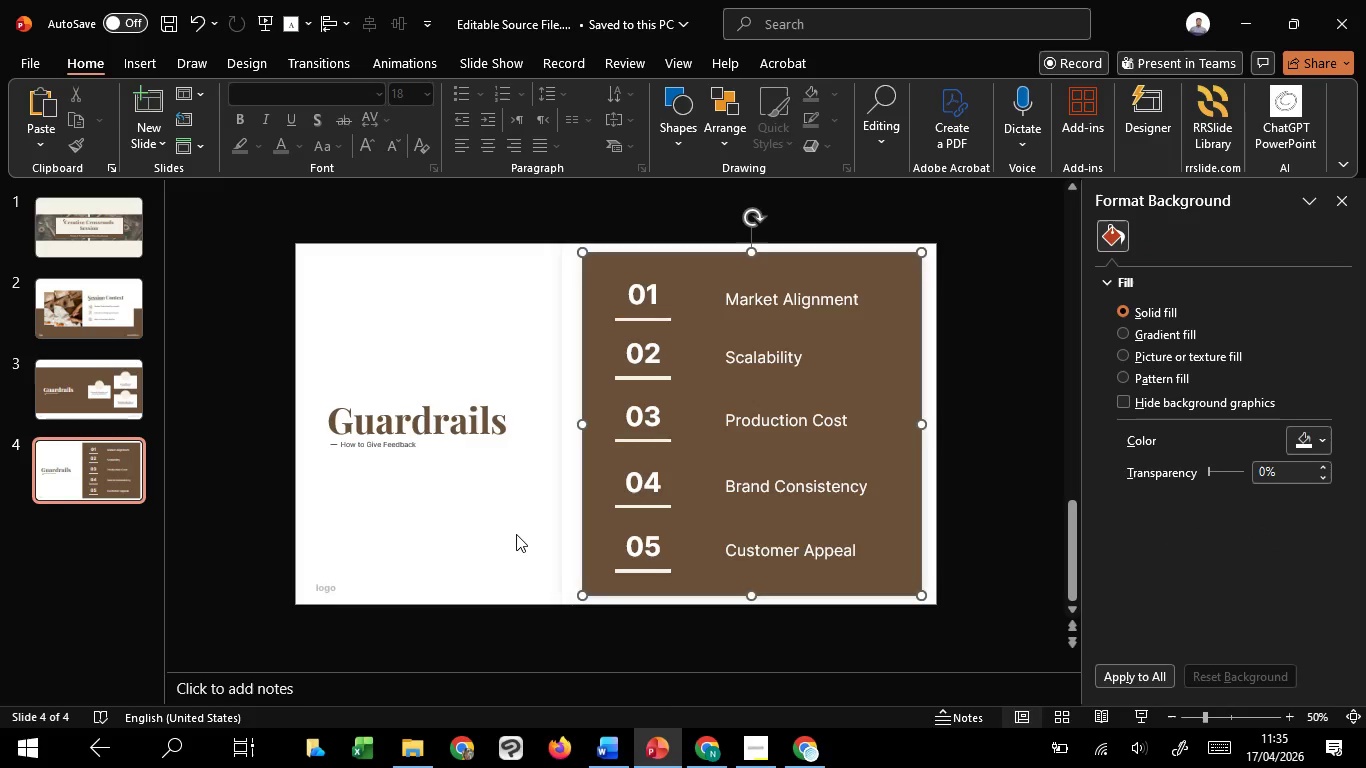 
key(Control+Z)
 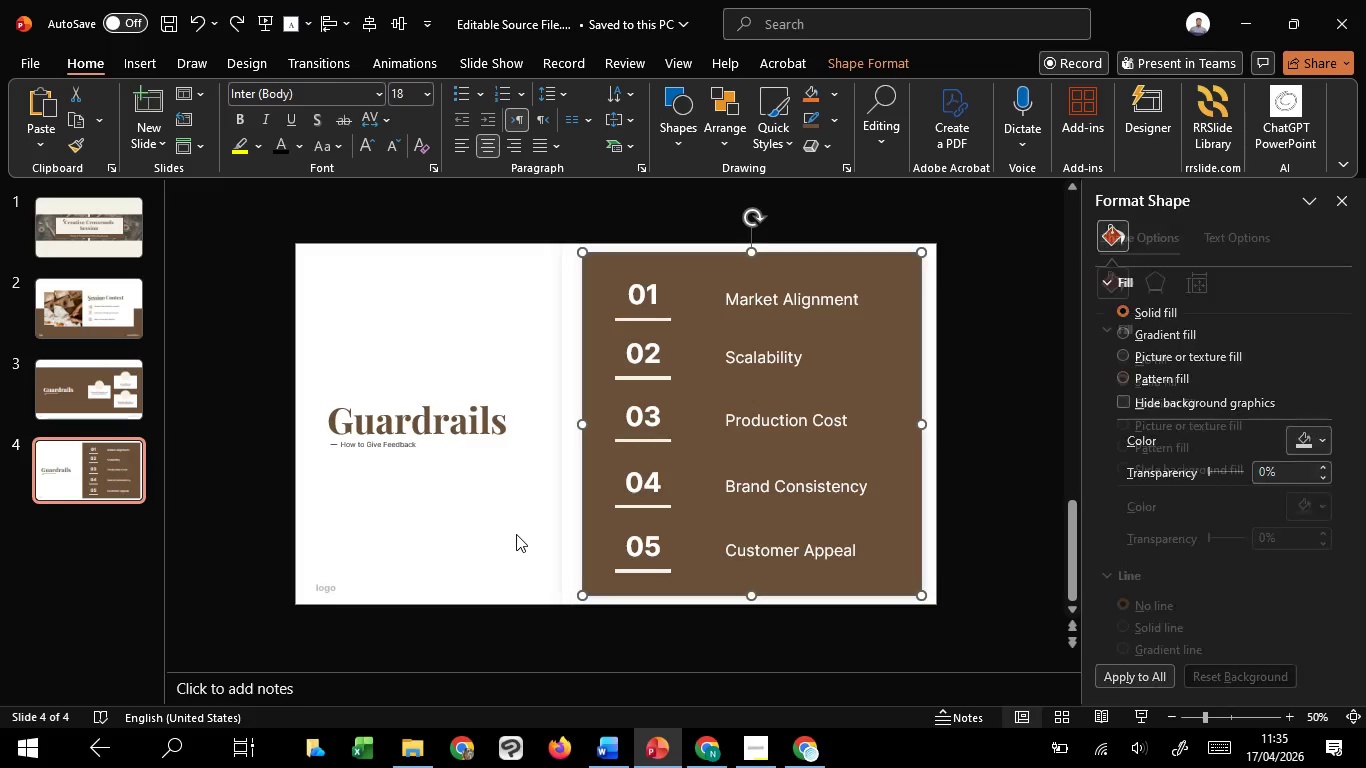 
key(Control+Z)
 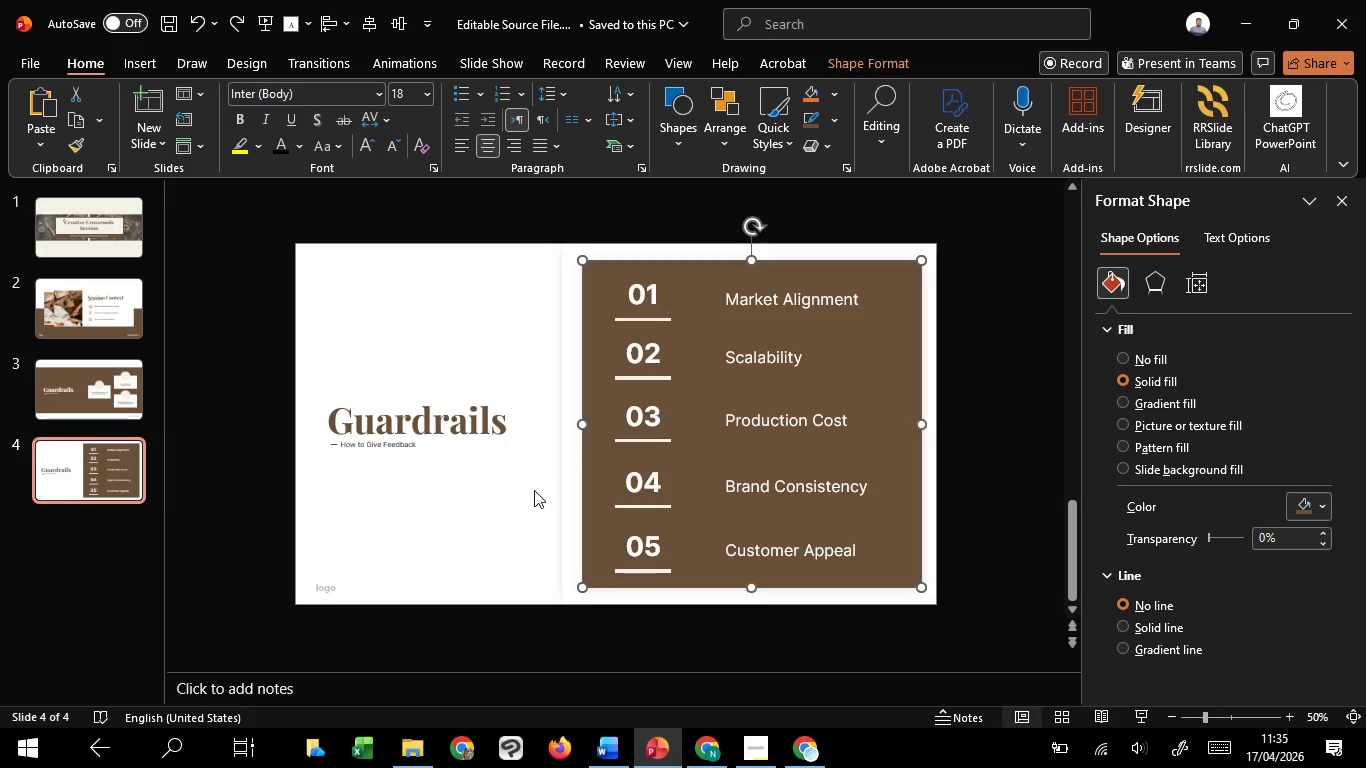 
left_click([534, 490])
 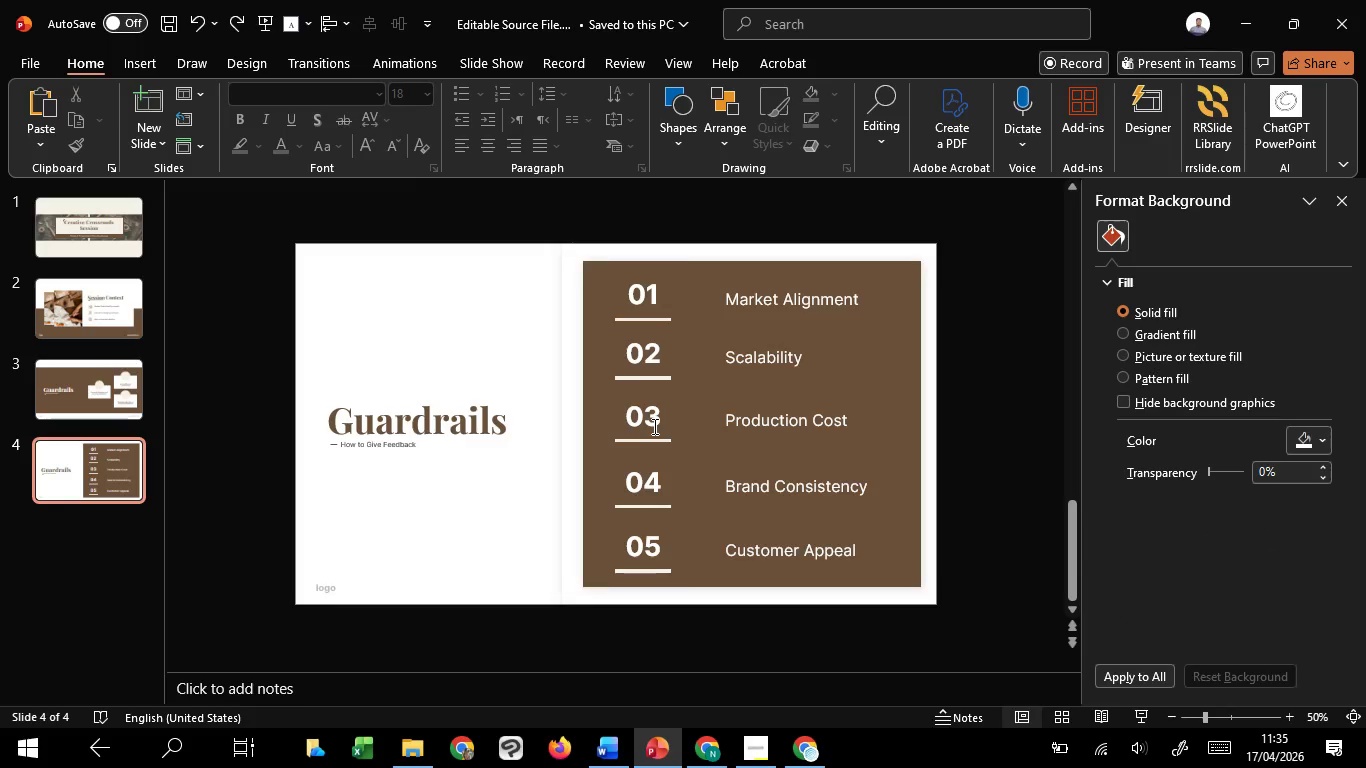 
left_click([653, 426])
 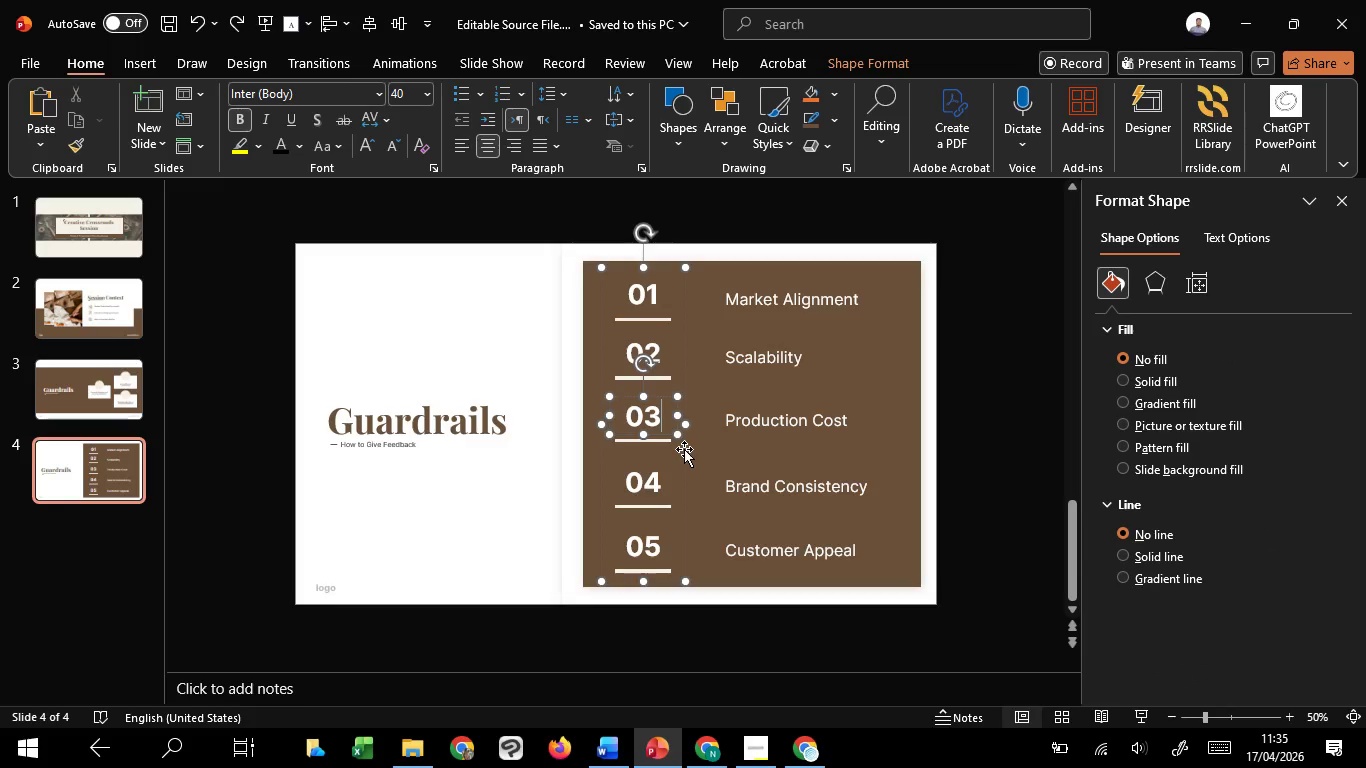 
left_click([684, 449])
 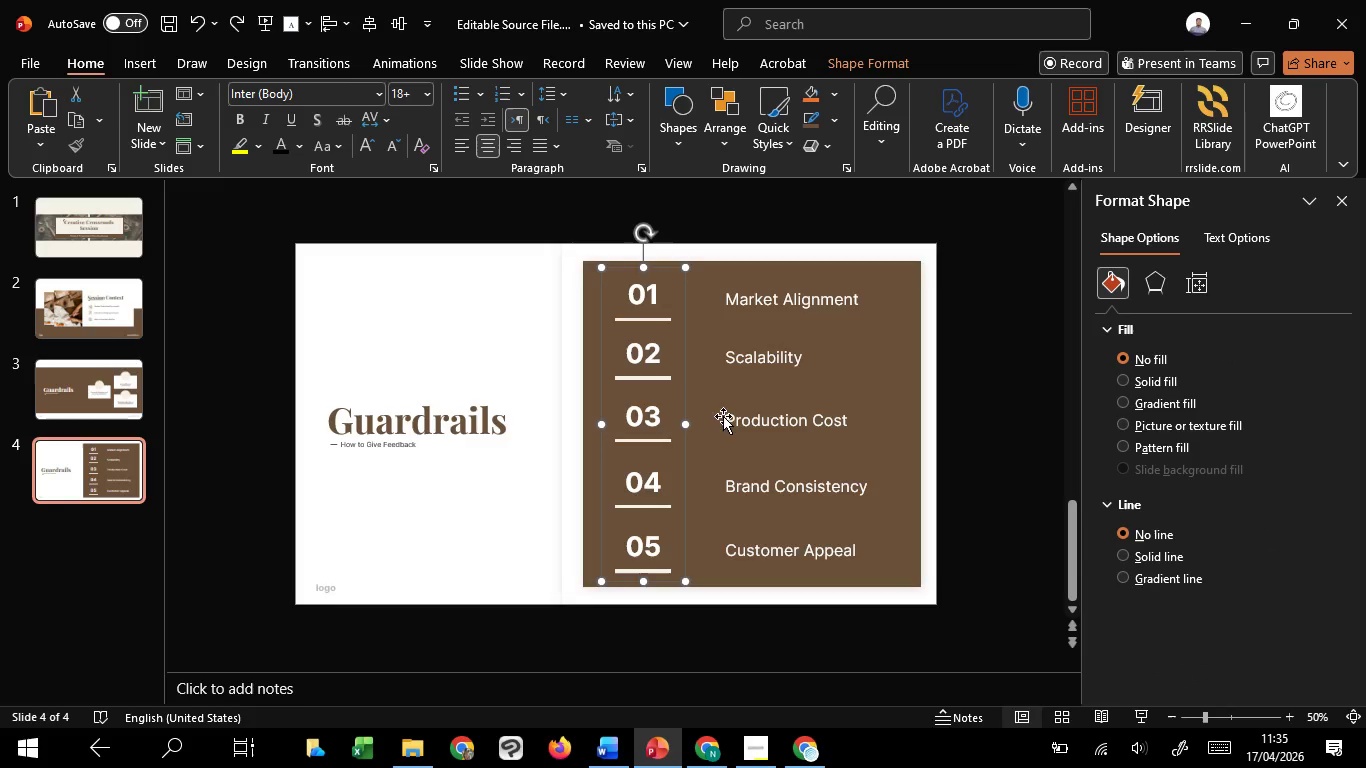 
left_click([766, 418])
 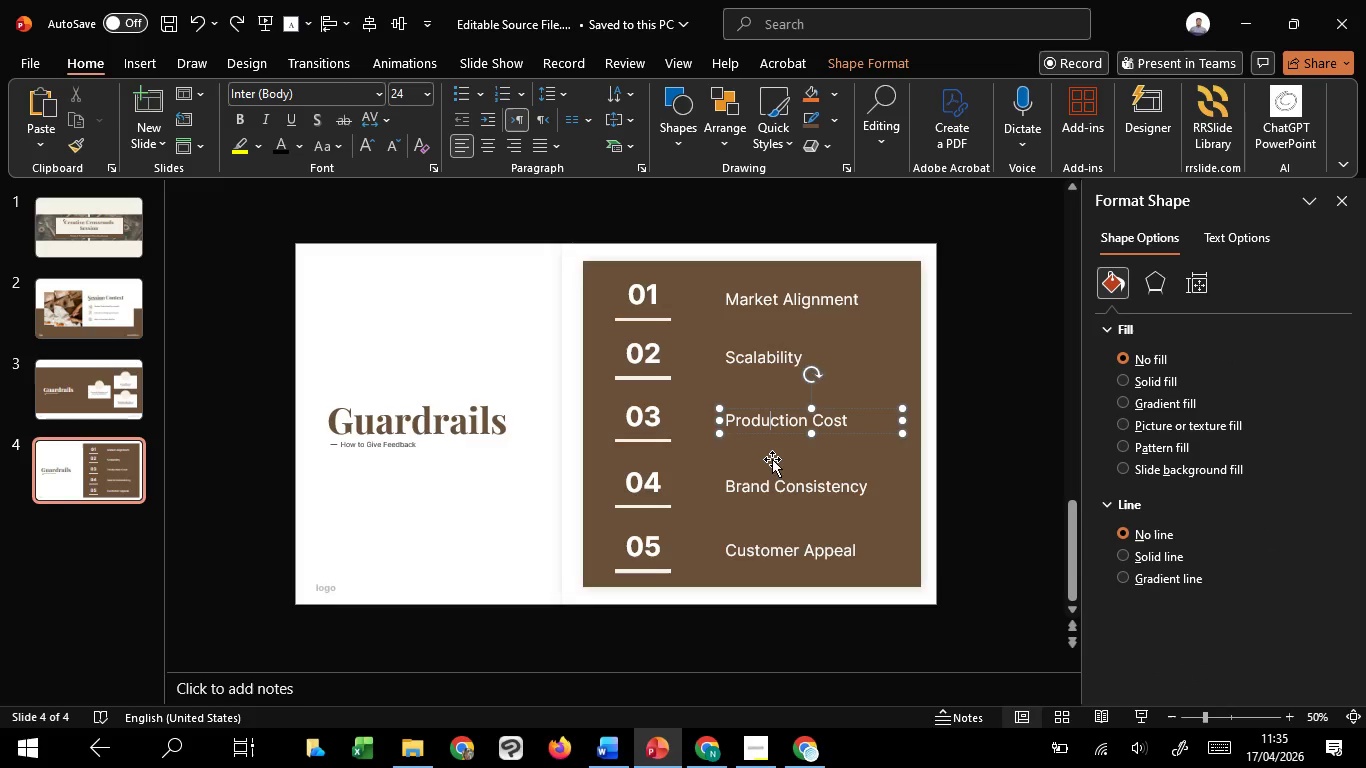 
hold_key(key=ShiftLeft, duration=1.5)
left_click([774, 476])
 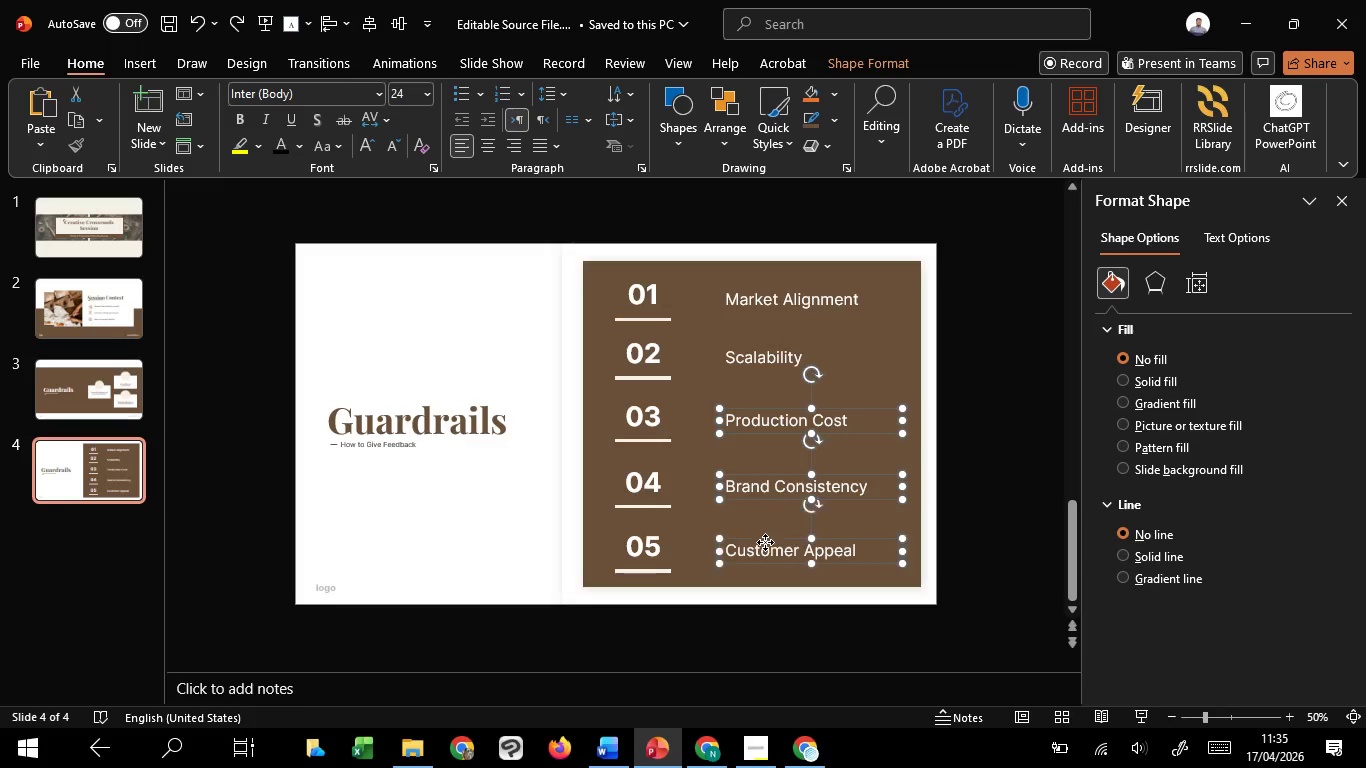 
left_click([765, 542])
 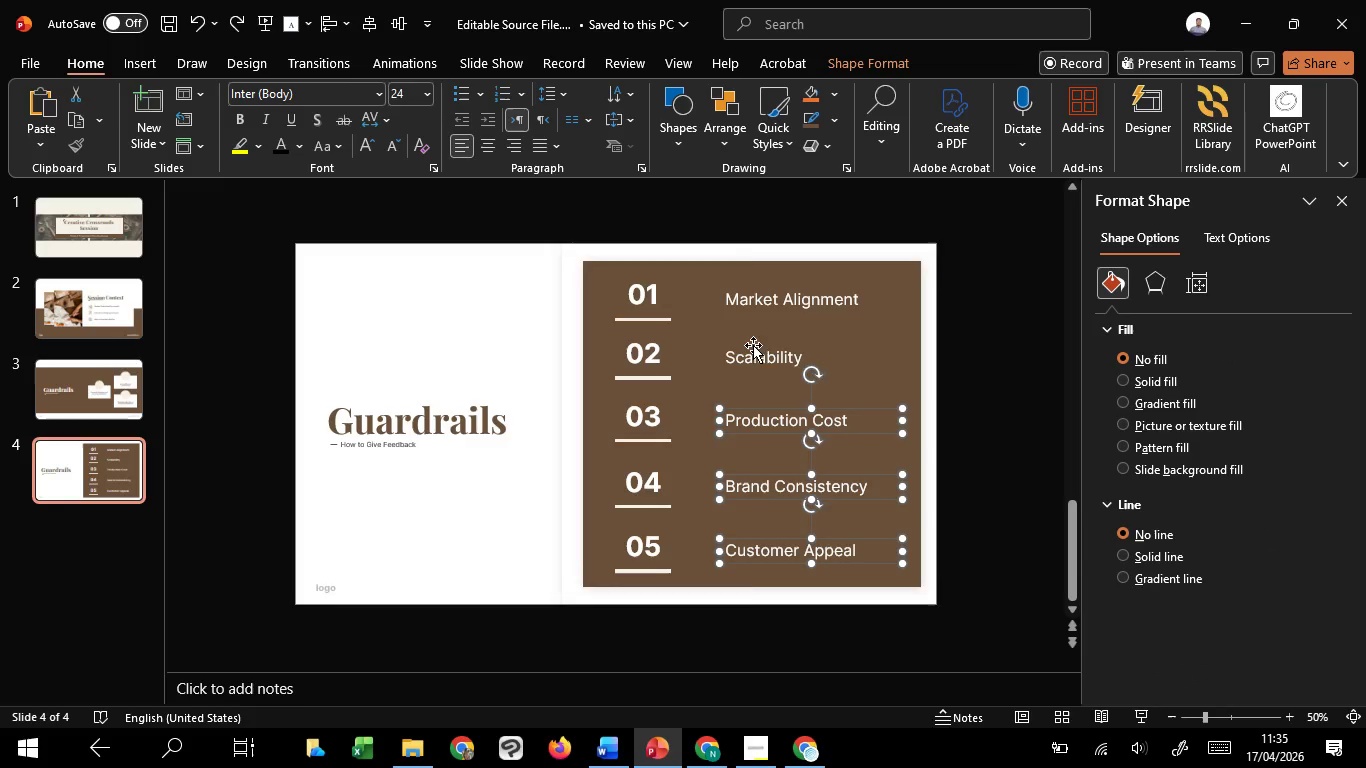 
hold_key(key=ShiftLeft, duration=1.5)
left_click([753, 345])
 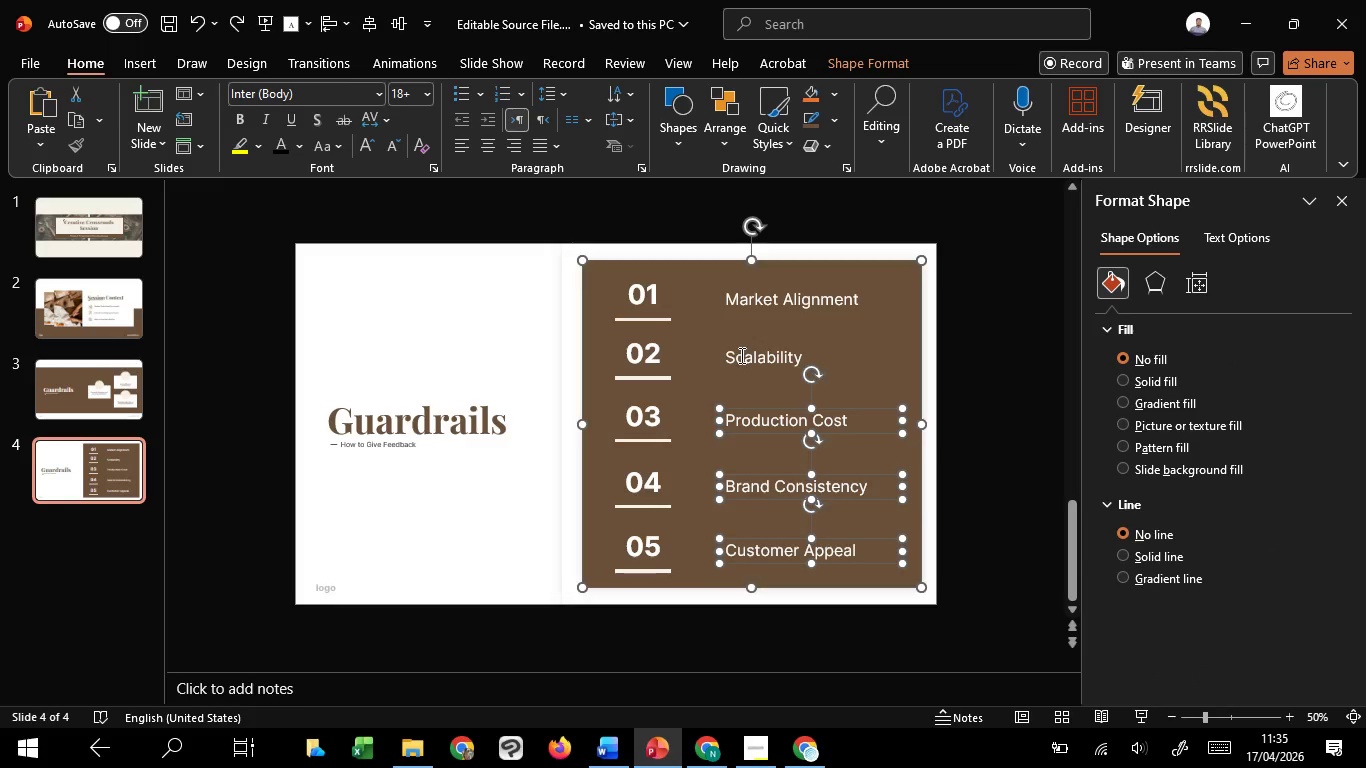 
hold_key(key=ShiftLeft, duration=1.5)
left_click([740, 356])
 